 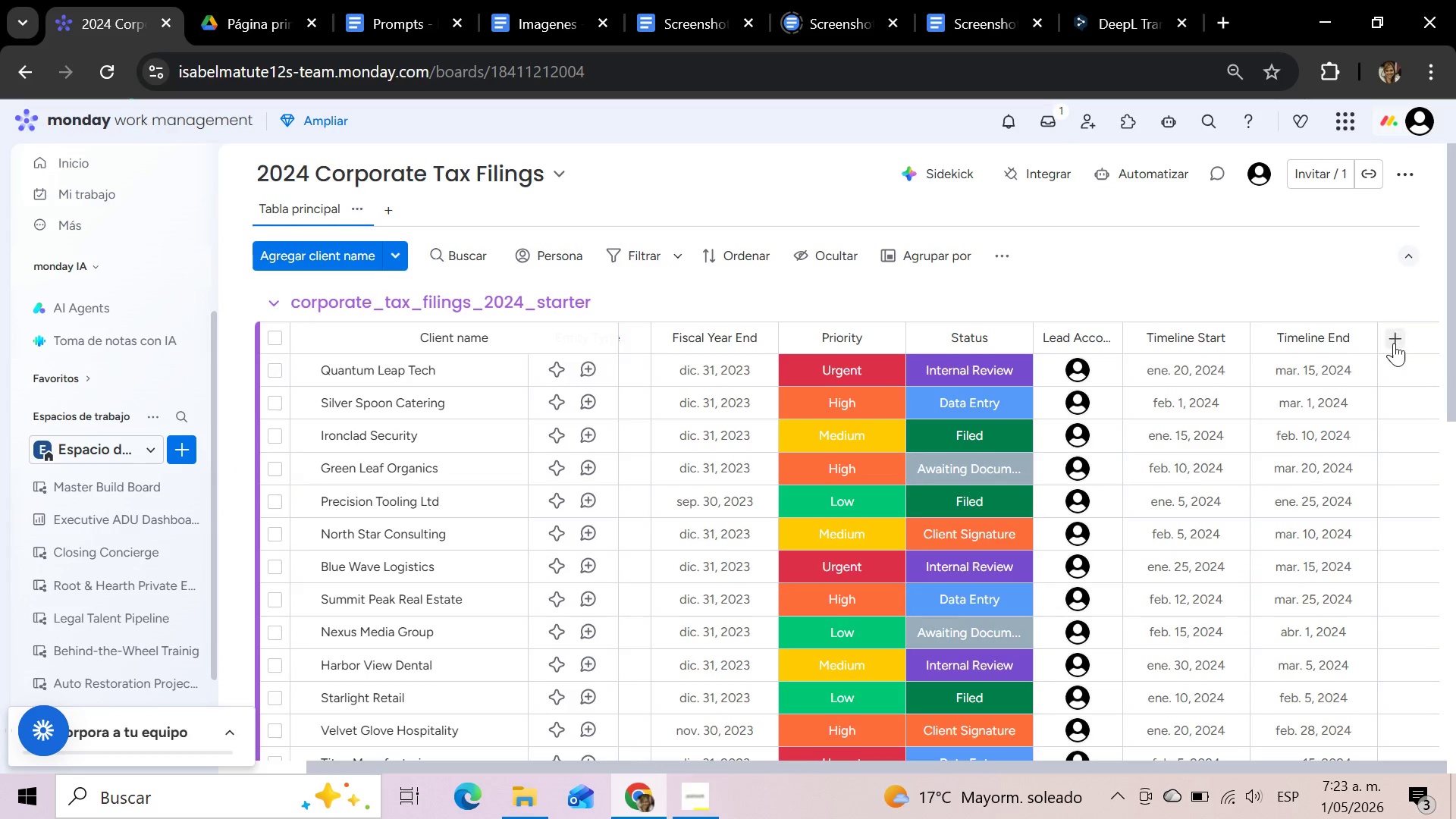 
left_click([1394, 343])
 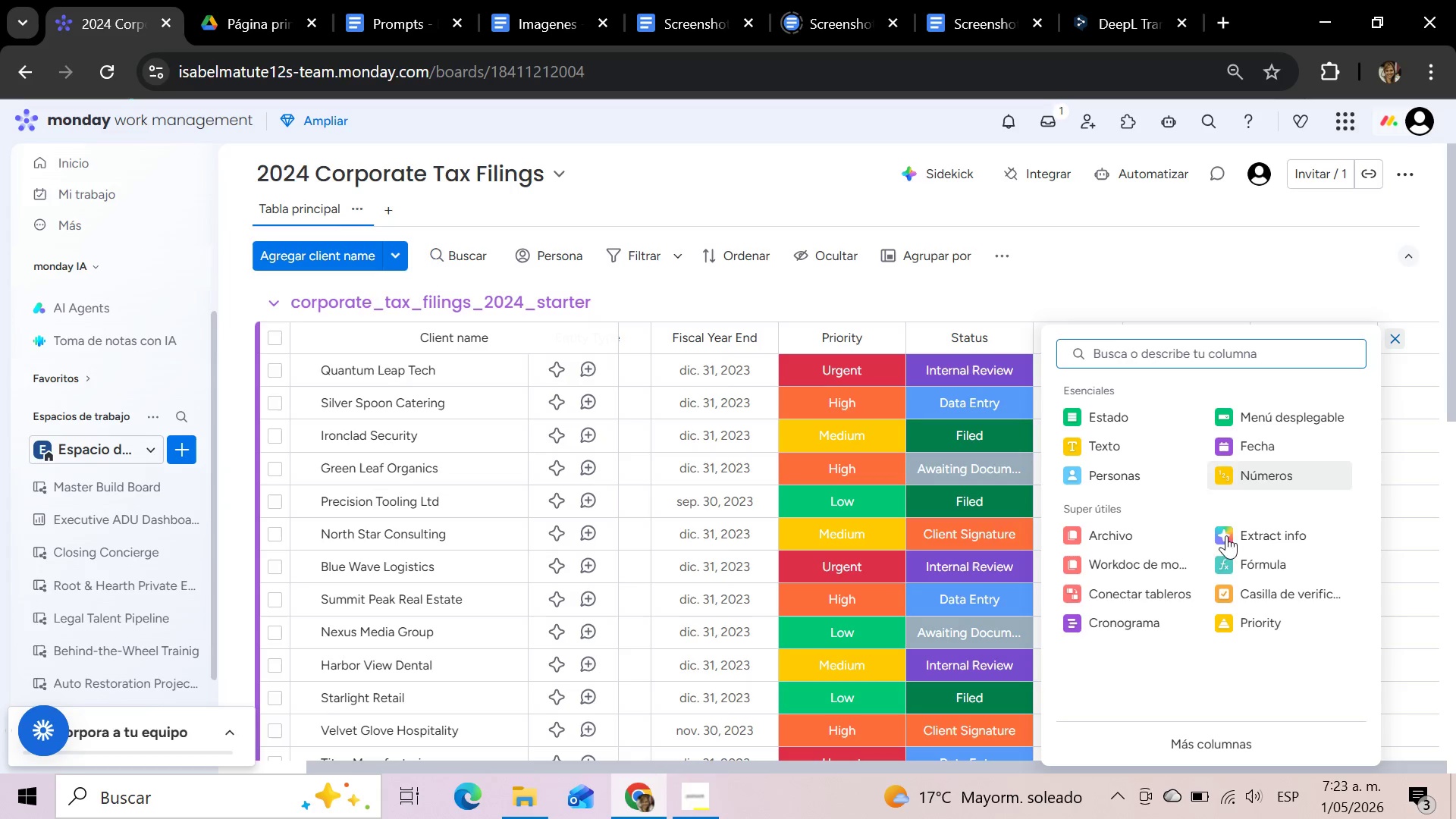 
left_click([1144, 632])
 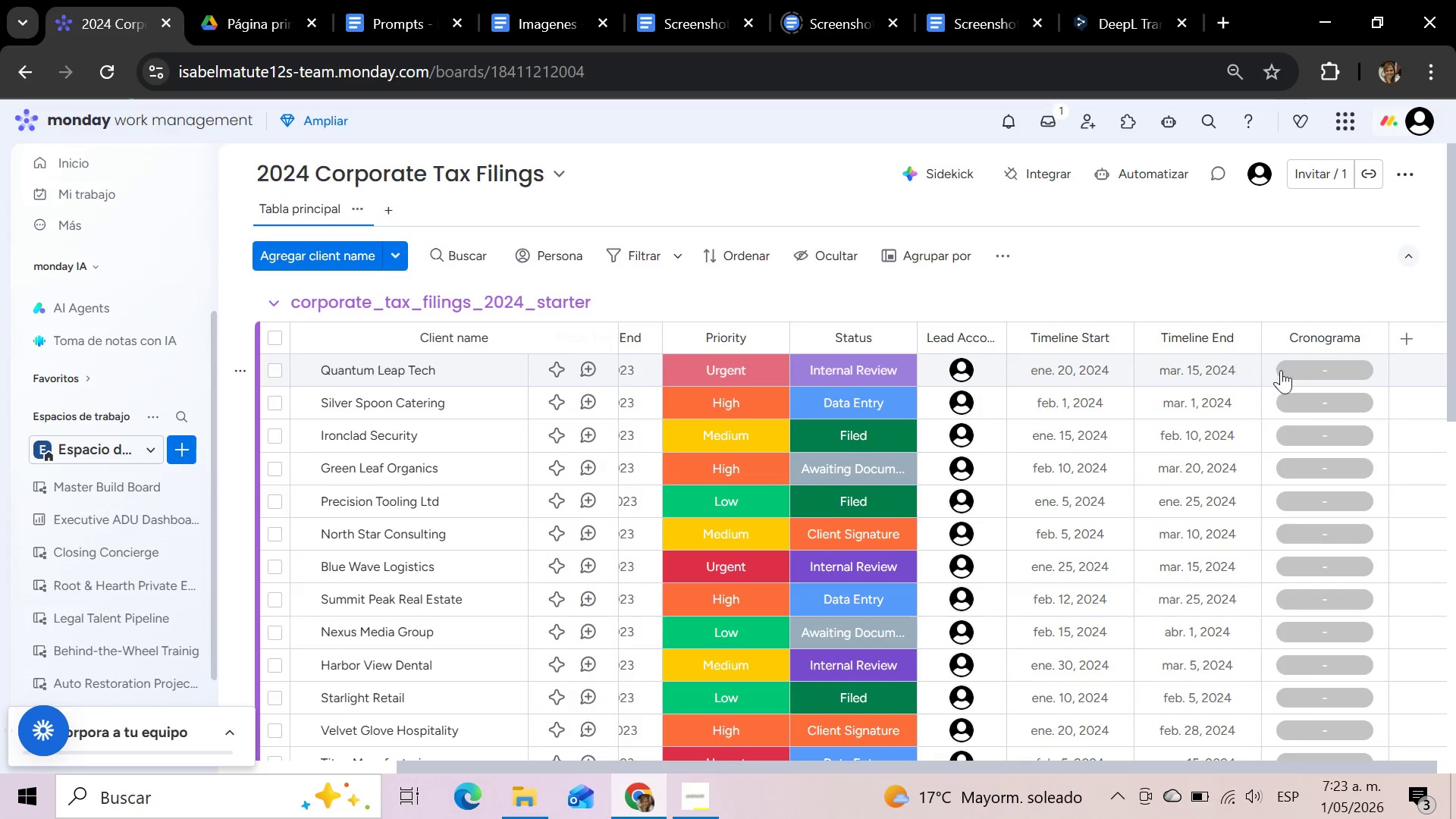 
wait(6.68)
 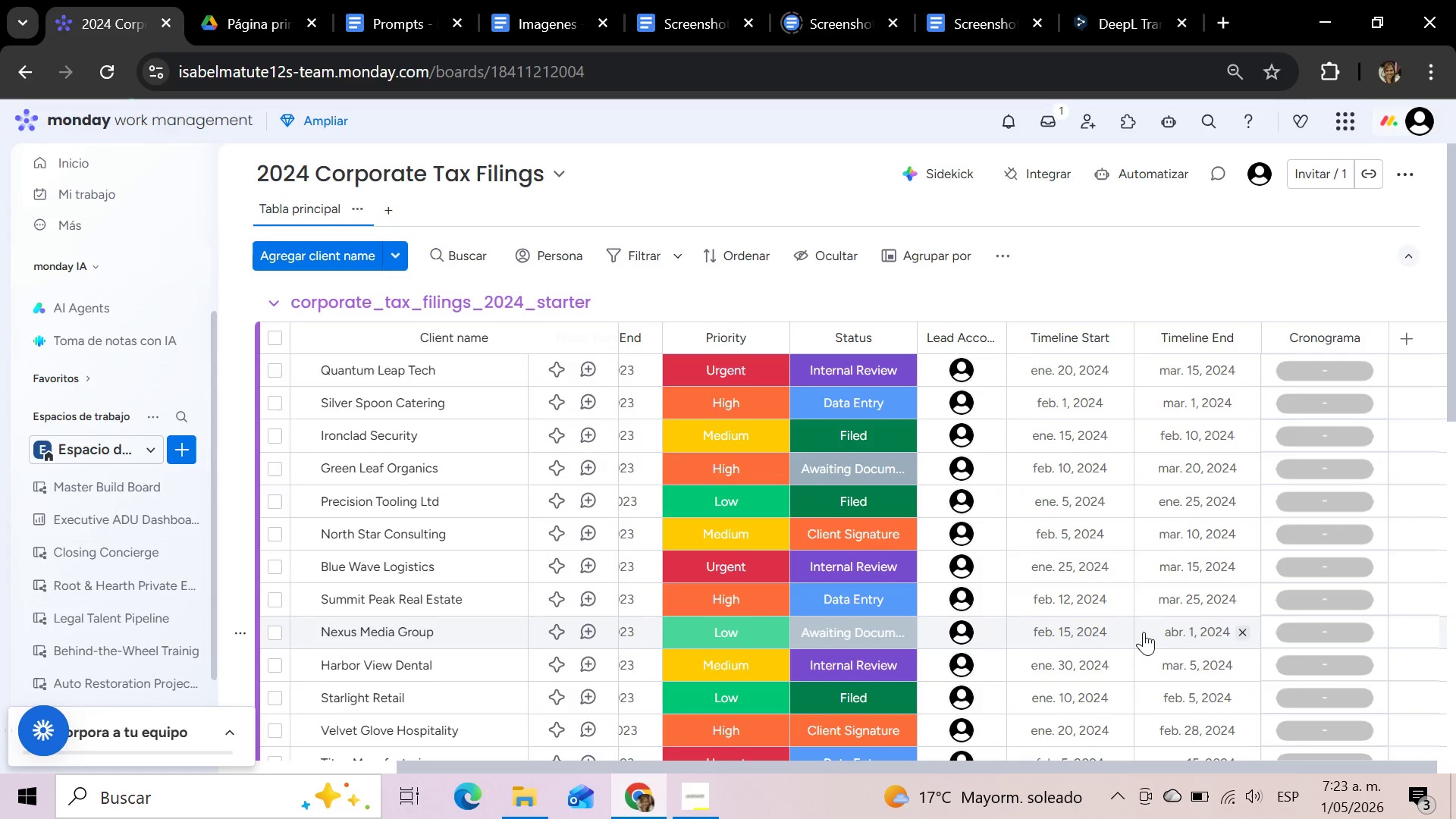 
mouse_move([1316, 363])
 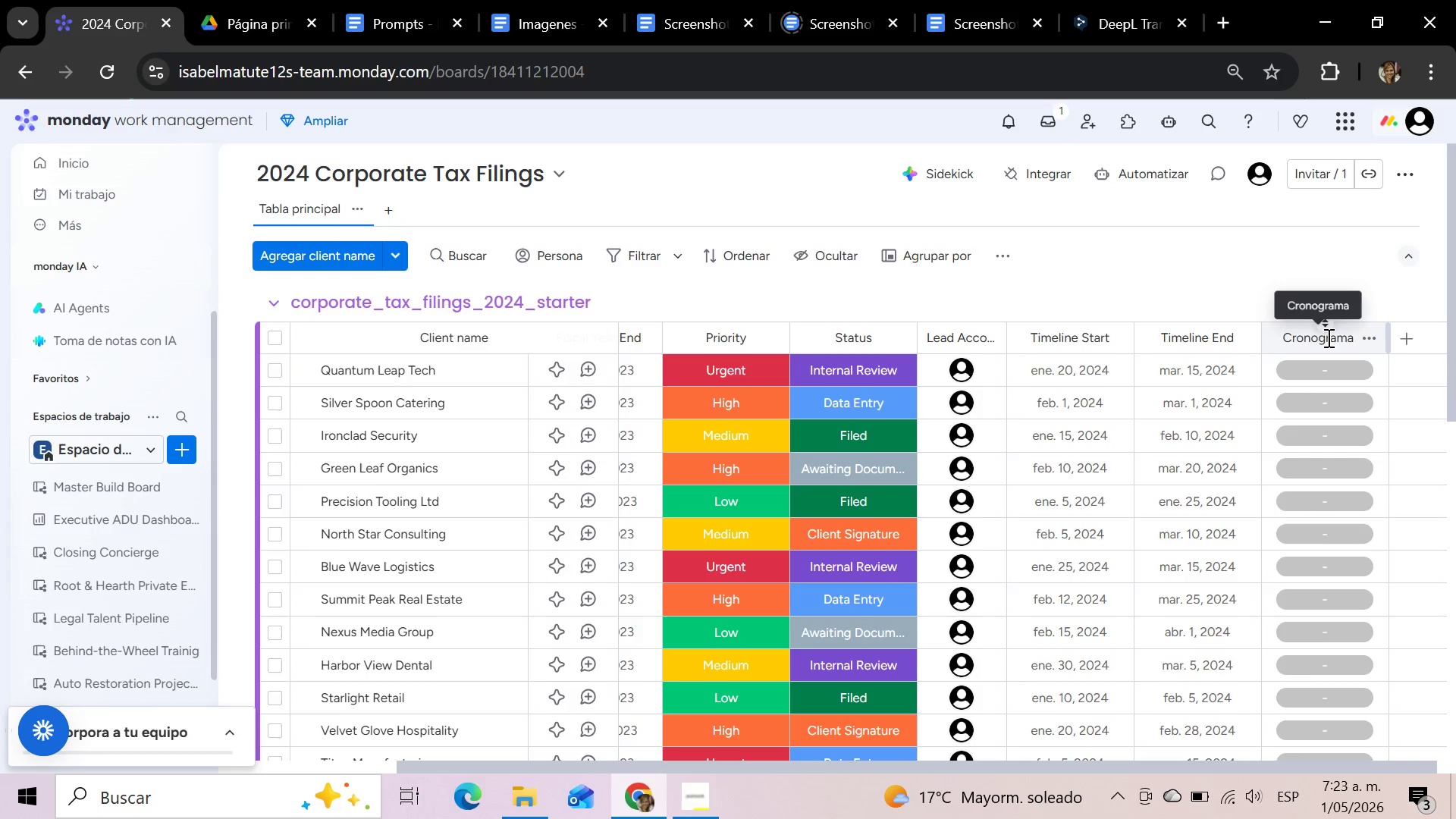 
left_click([1327, 337])
 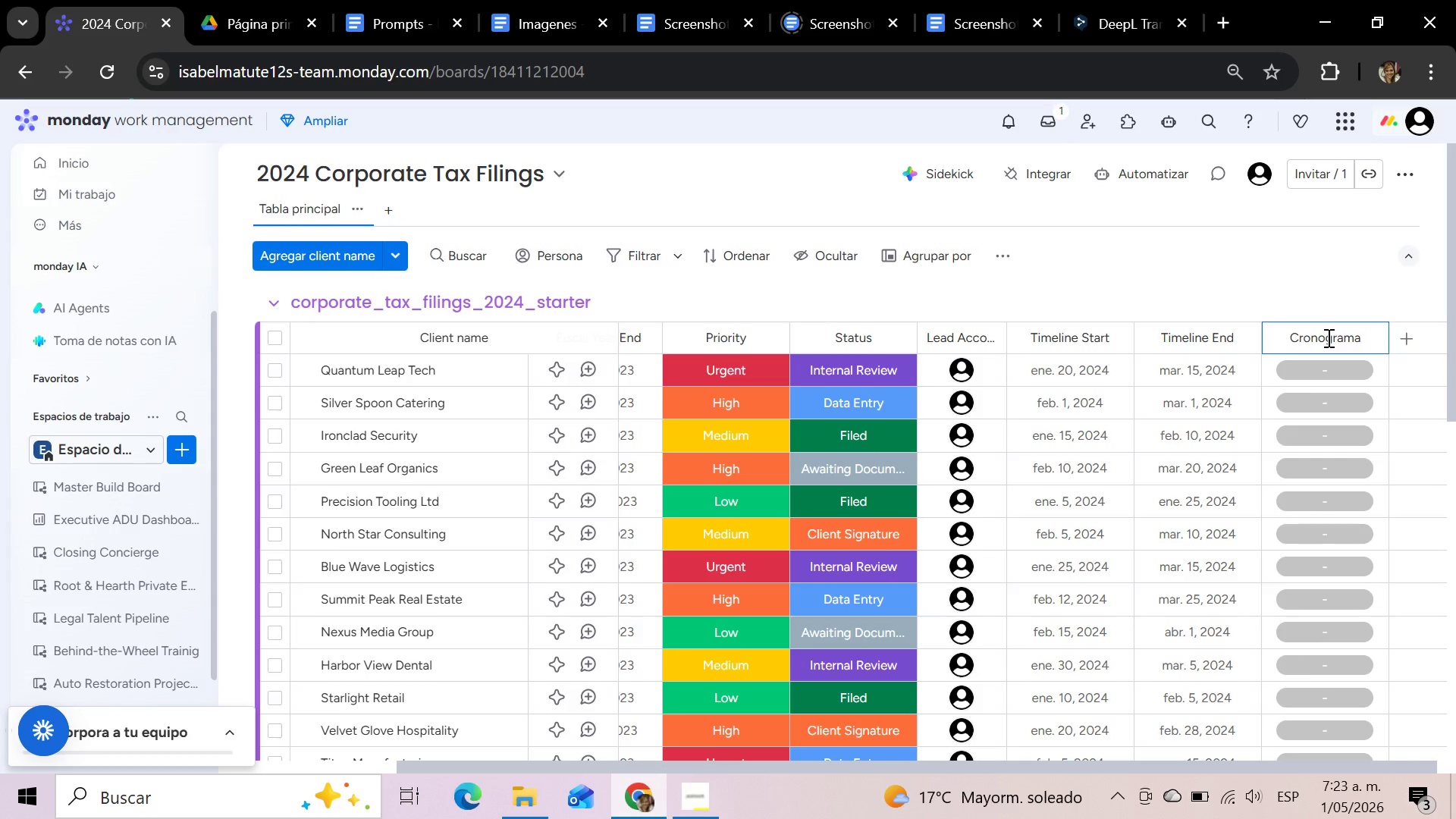 
hold_key(key=Backspace, duration=1.11)
 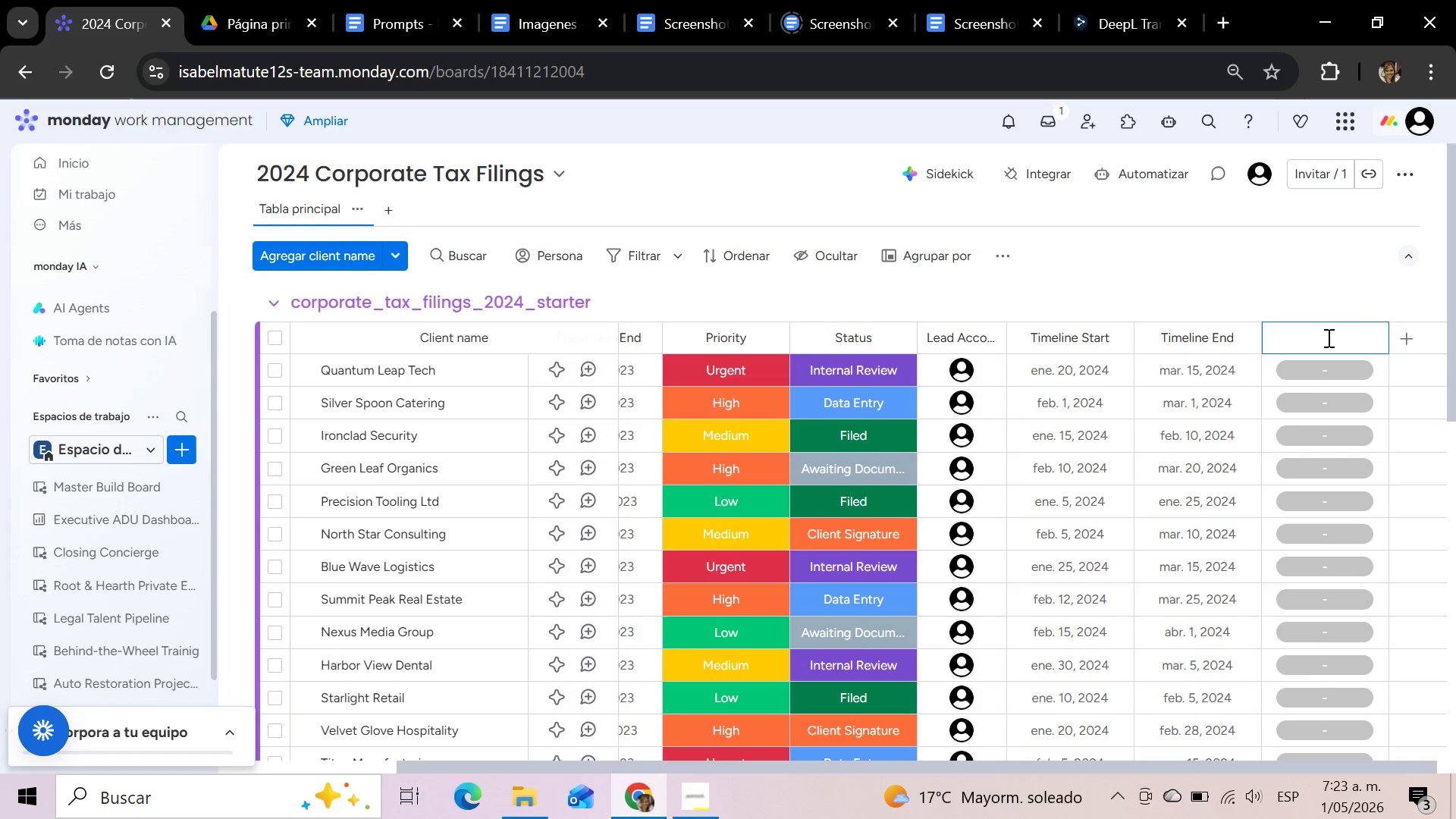 
type(Timeline)
 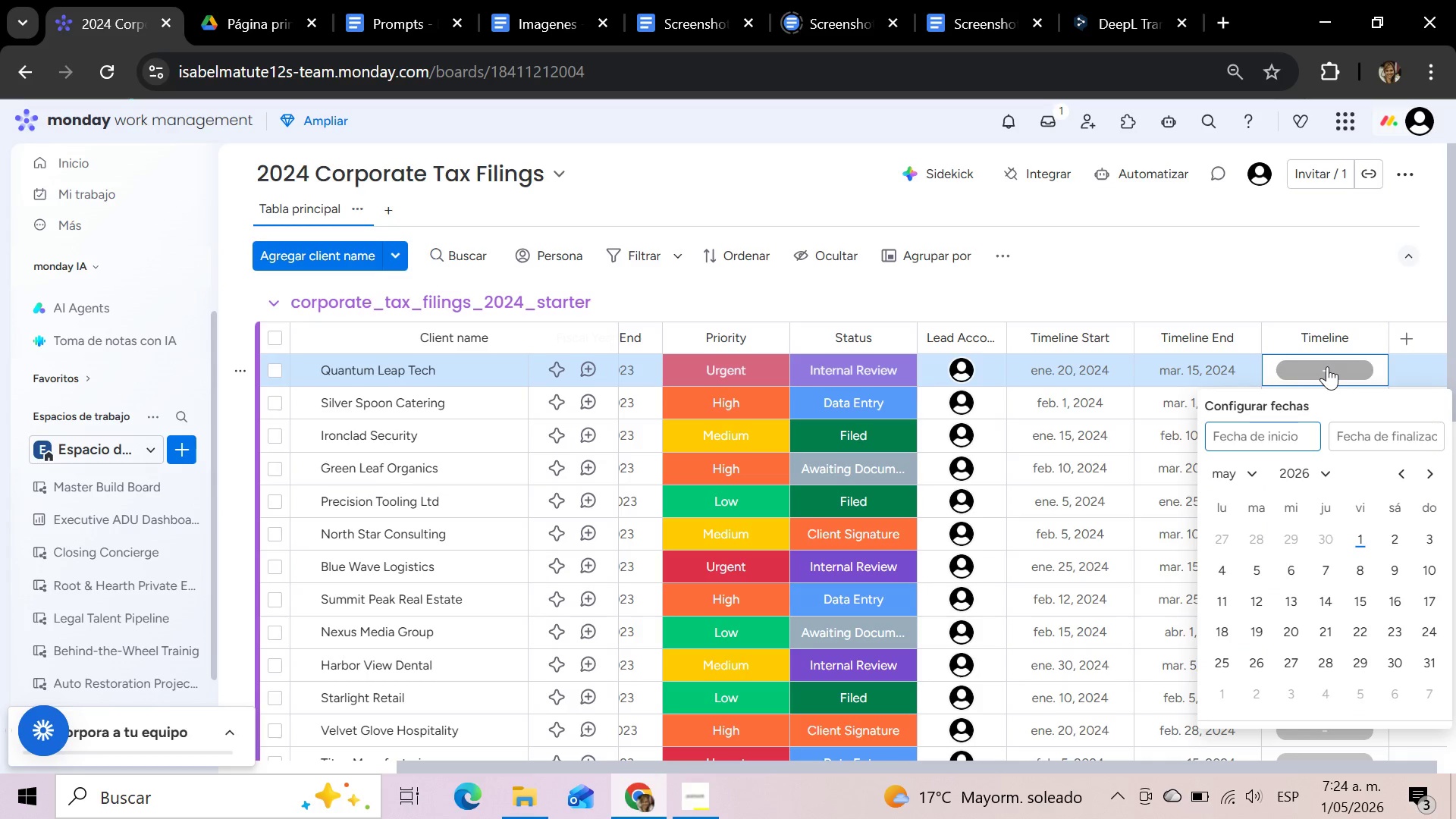 
wait(20.62)
 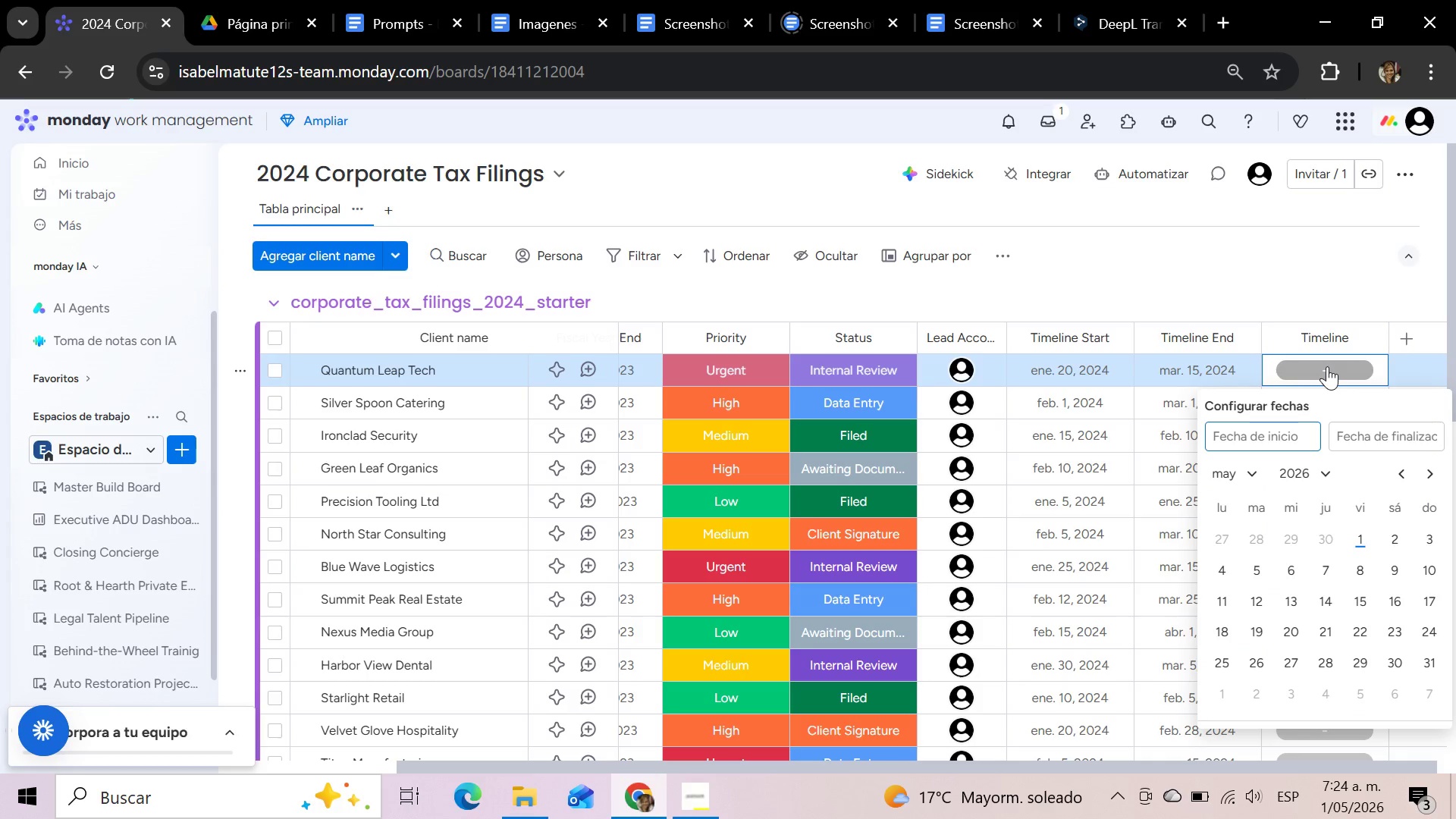 
left_click([1067, 369])
 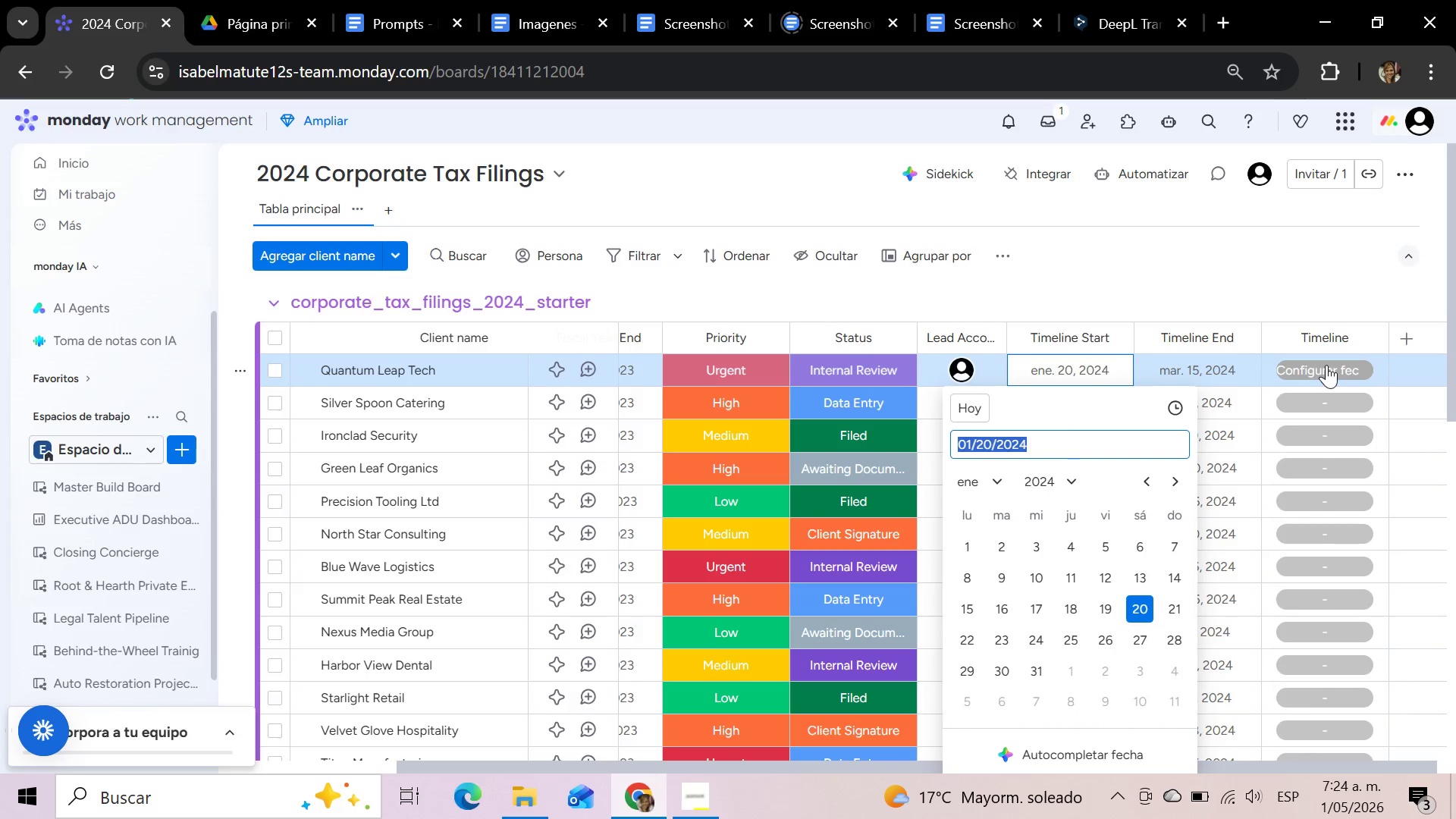 
left_click([1327, 362])
 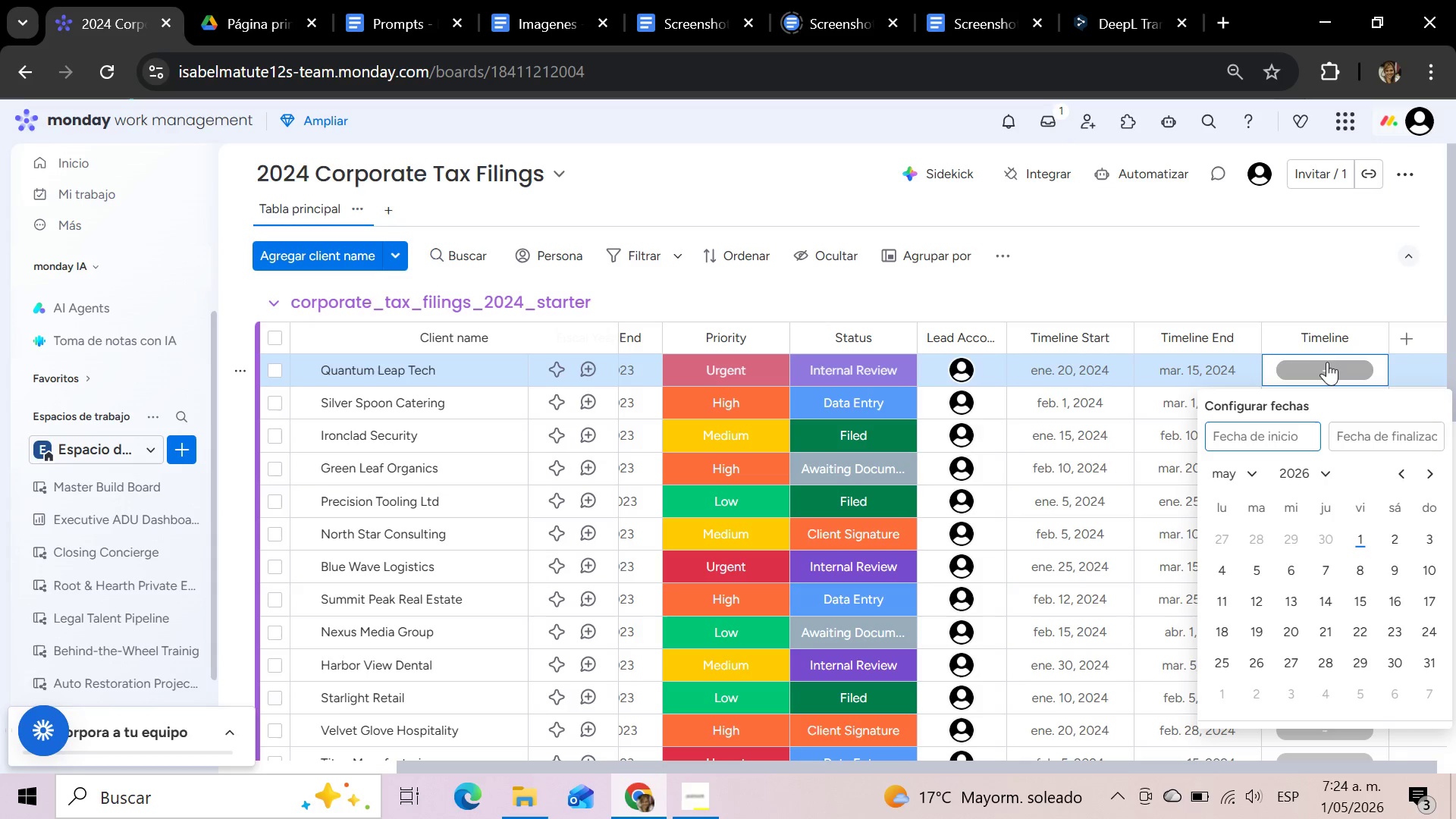 
wait(9.5)
 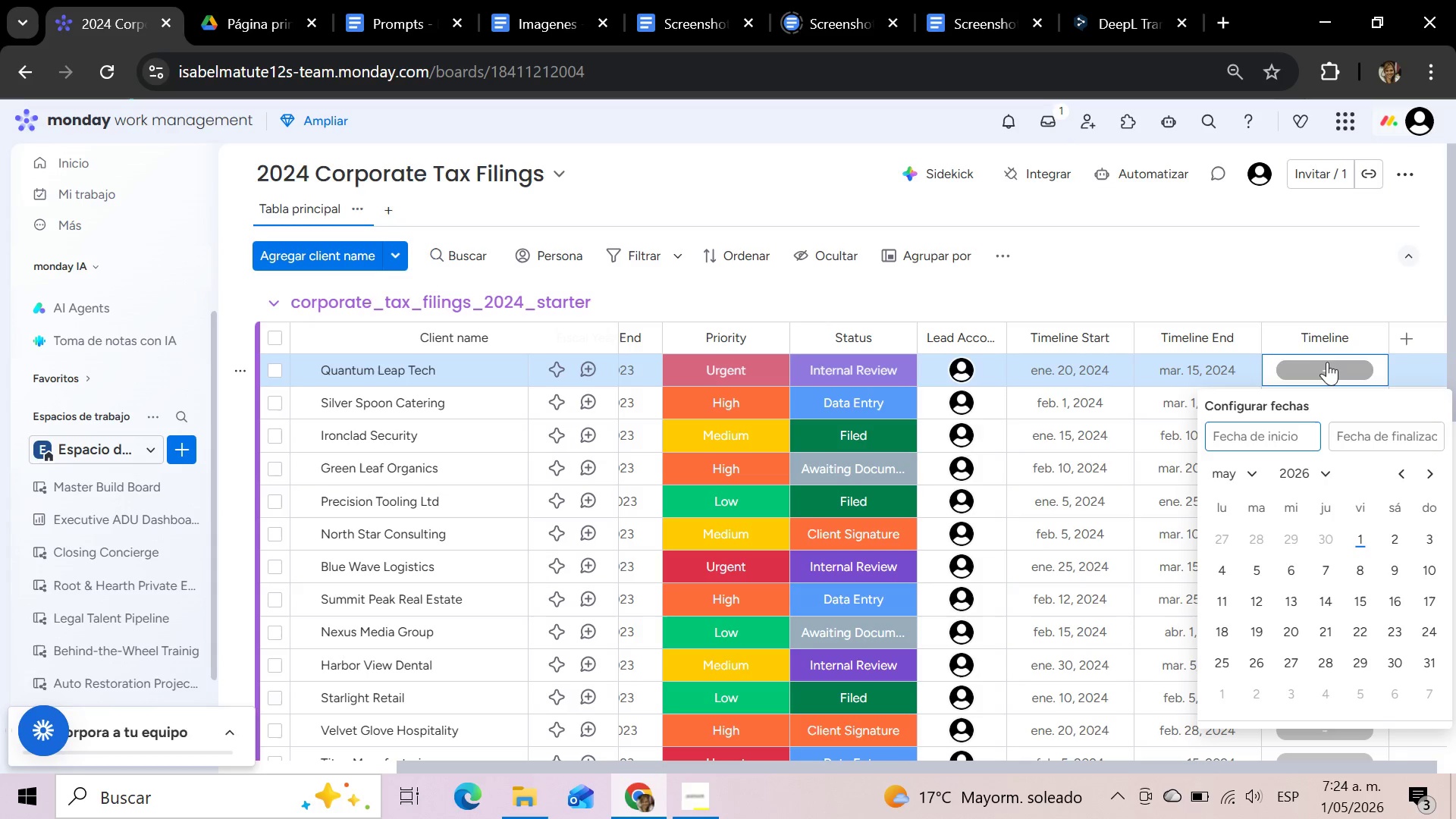 
left_click([1258, 474])
 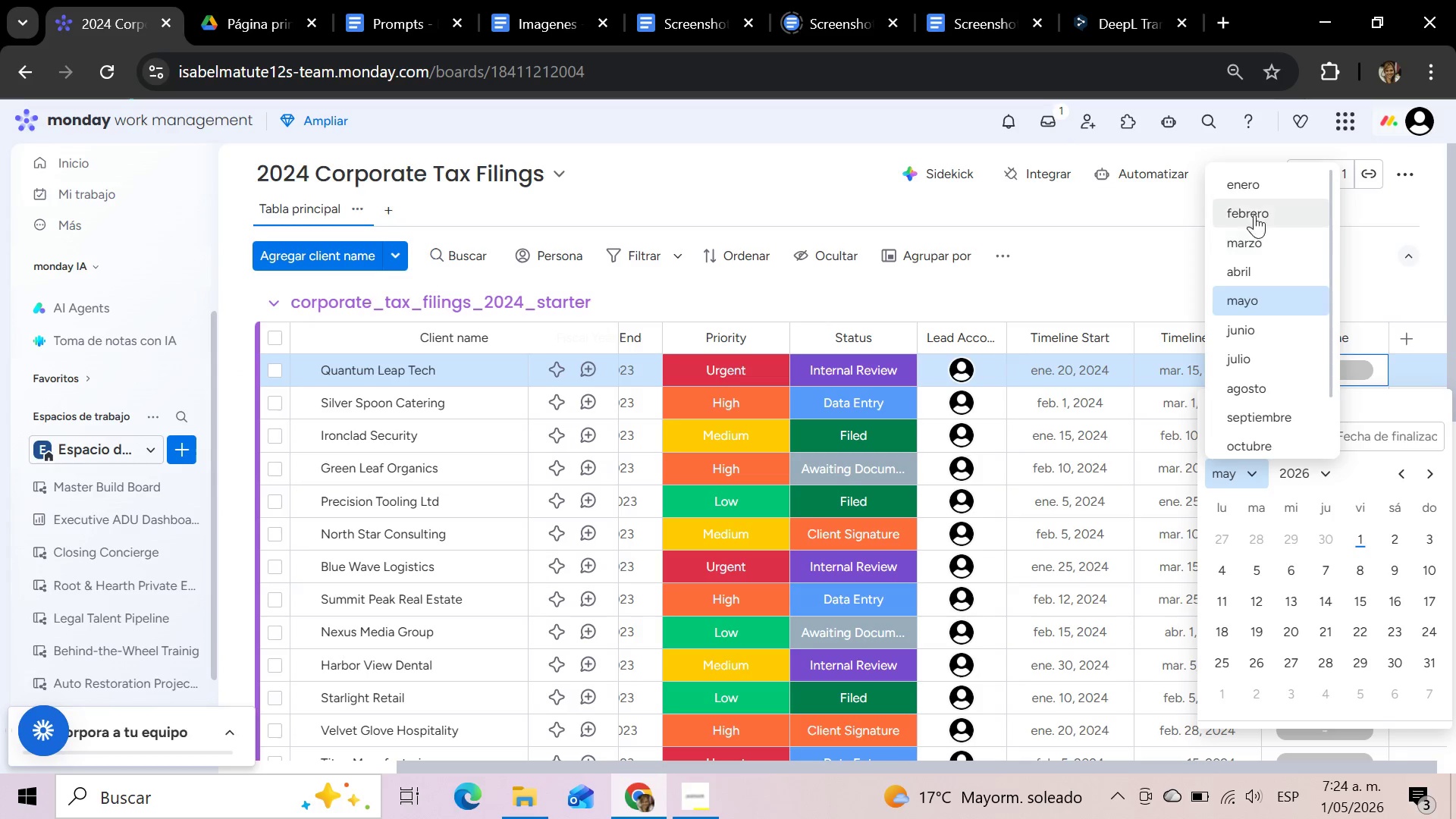 
left_click([1251, 190])
 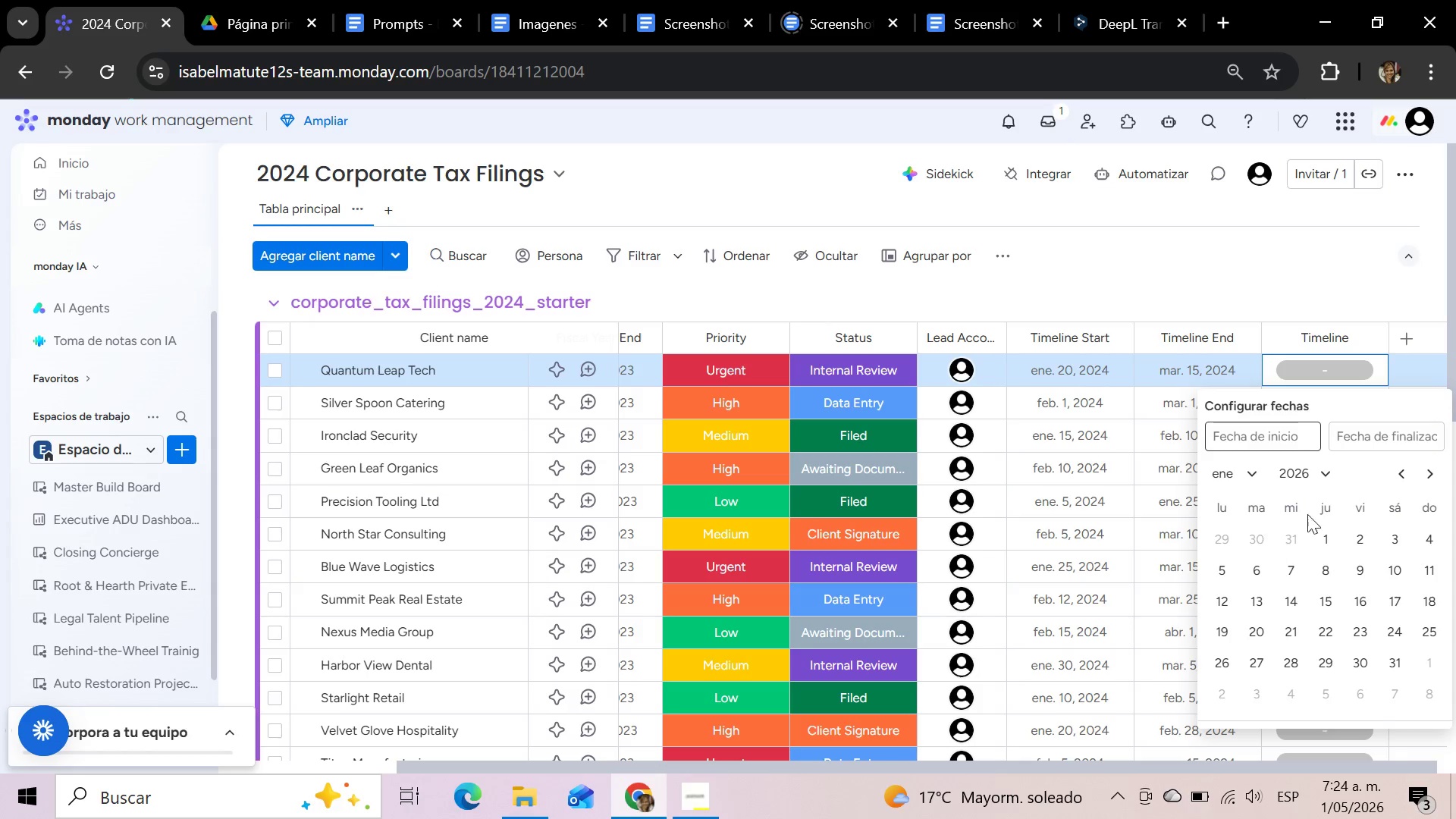 
left_click([1323, 479])
 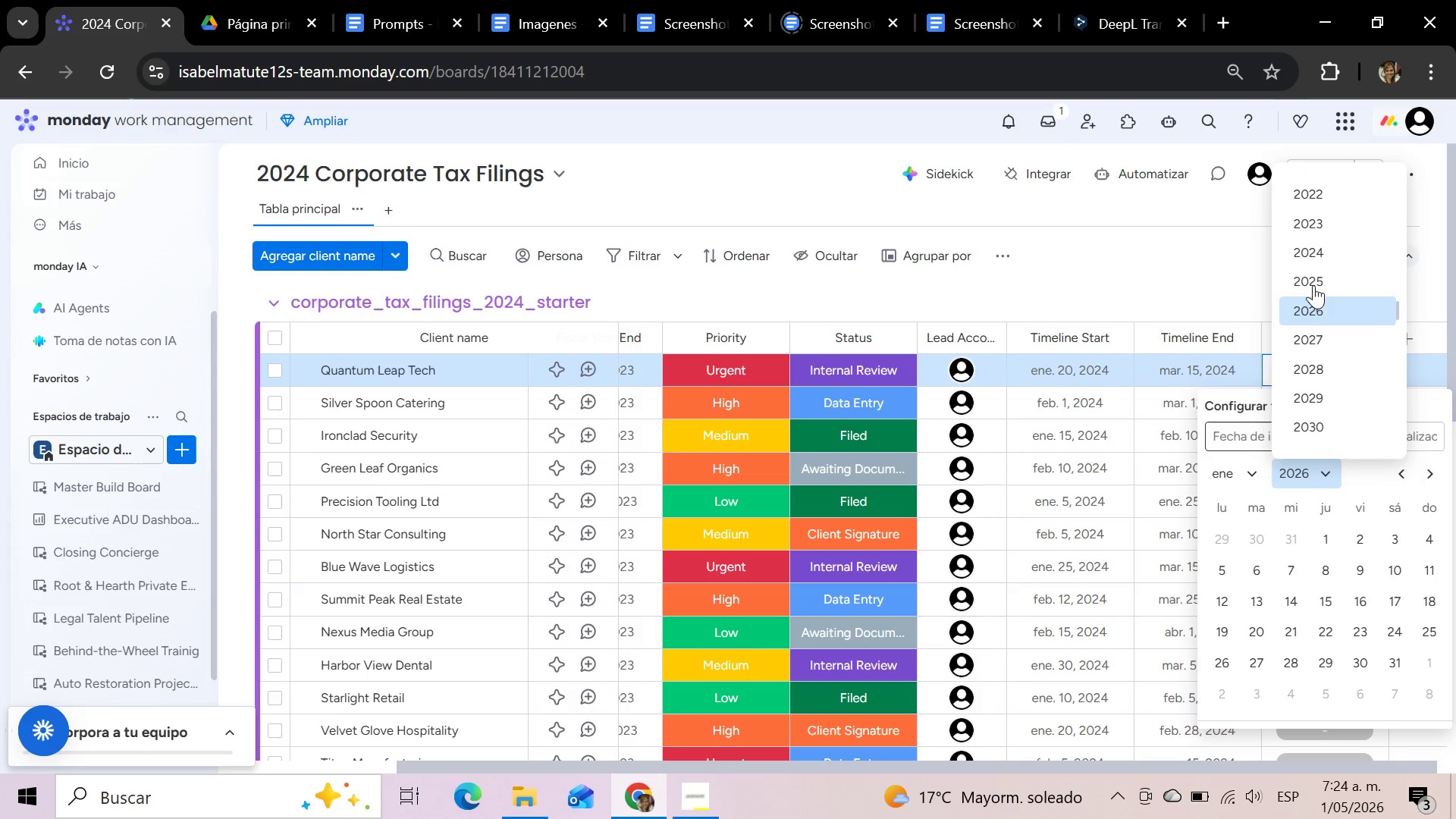 
left_click([1312, 255])
 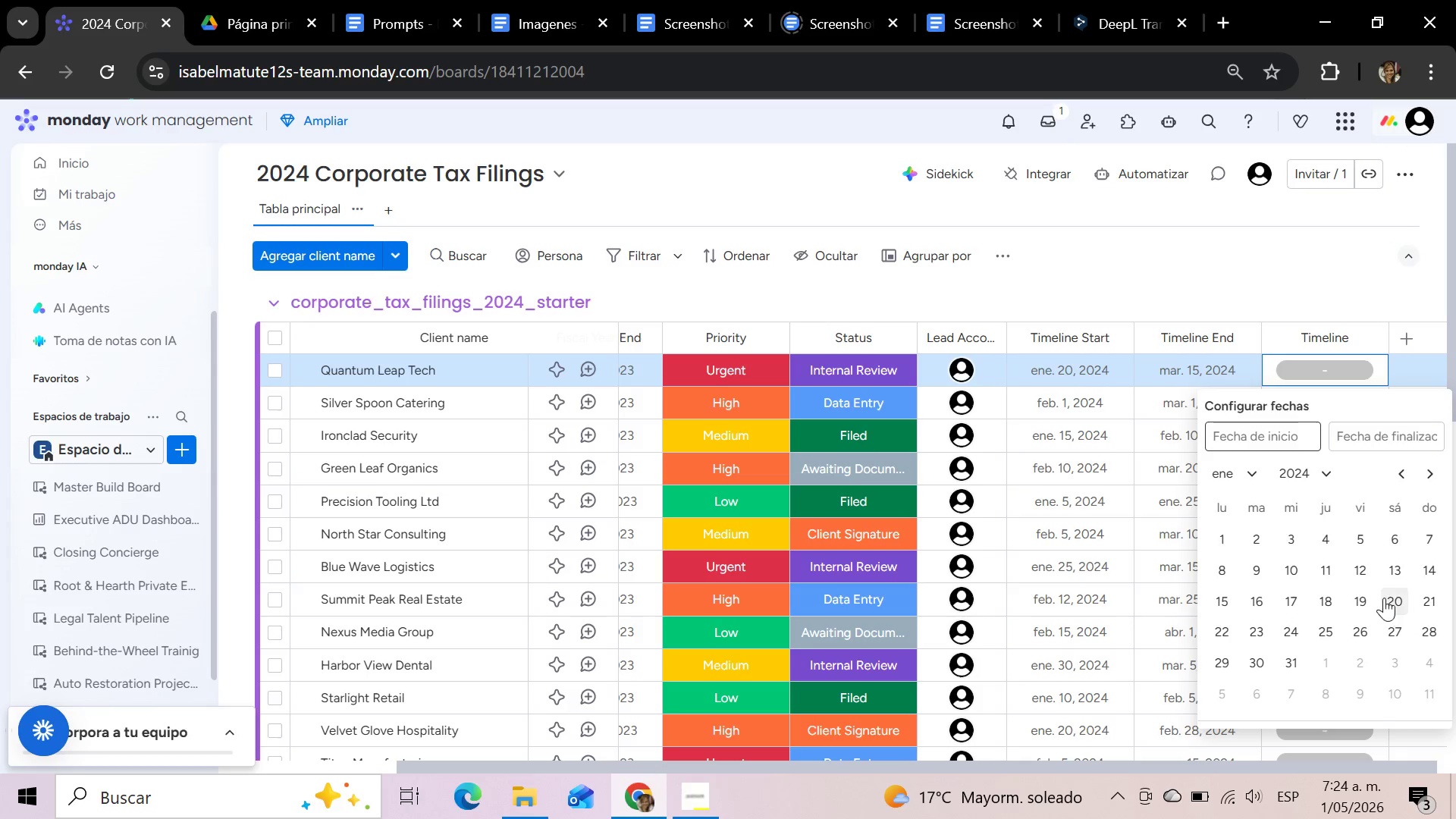 
left_click([1391, 598])
 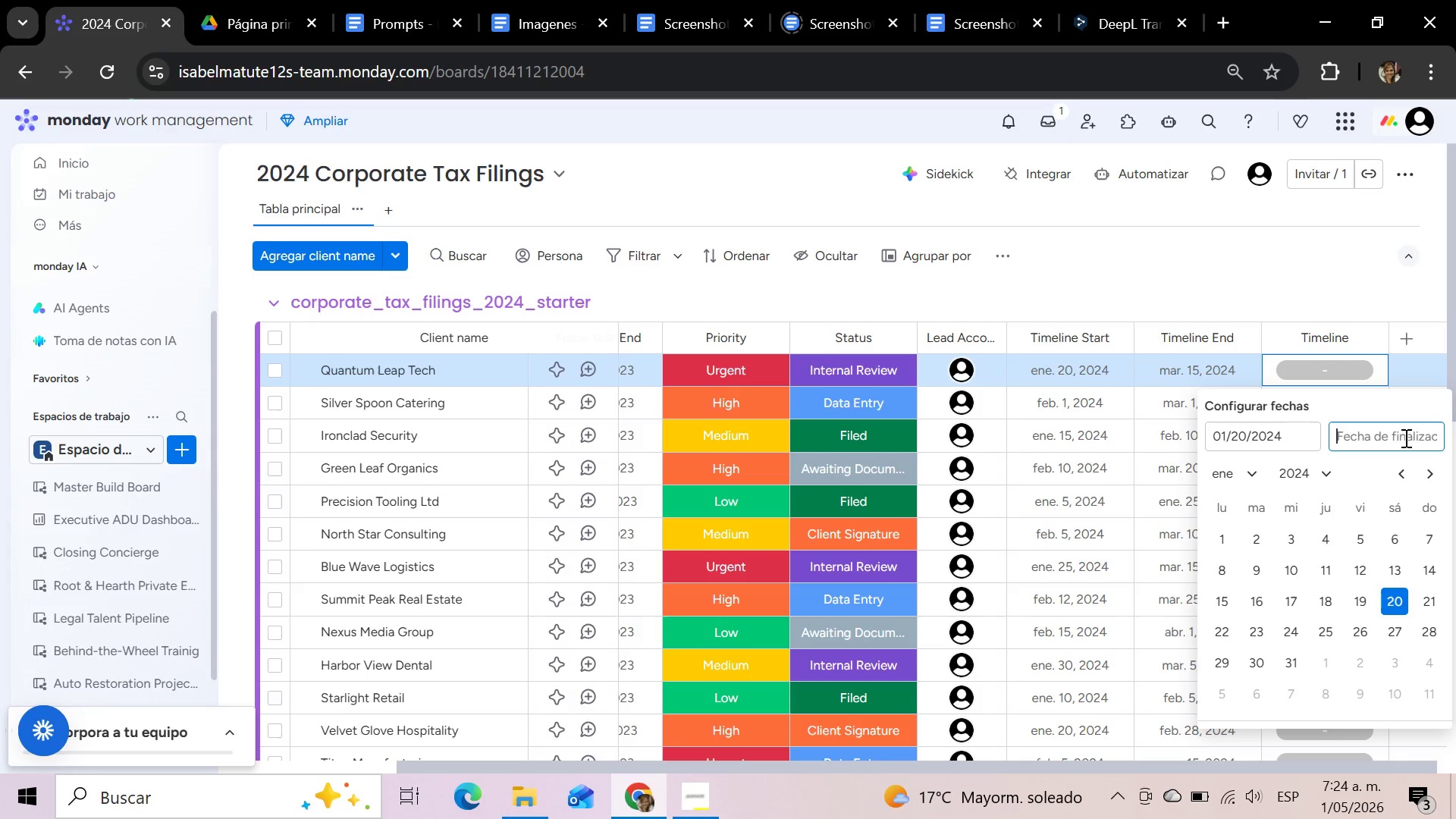 
wait(6.77)
 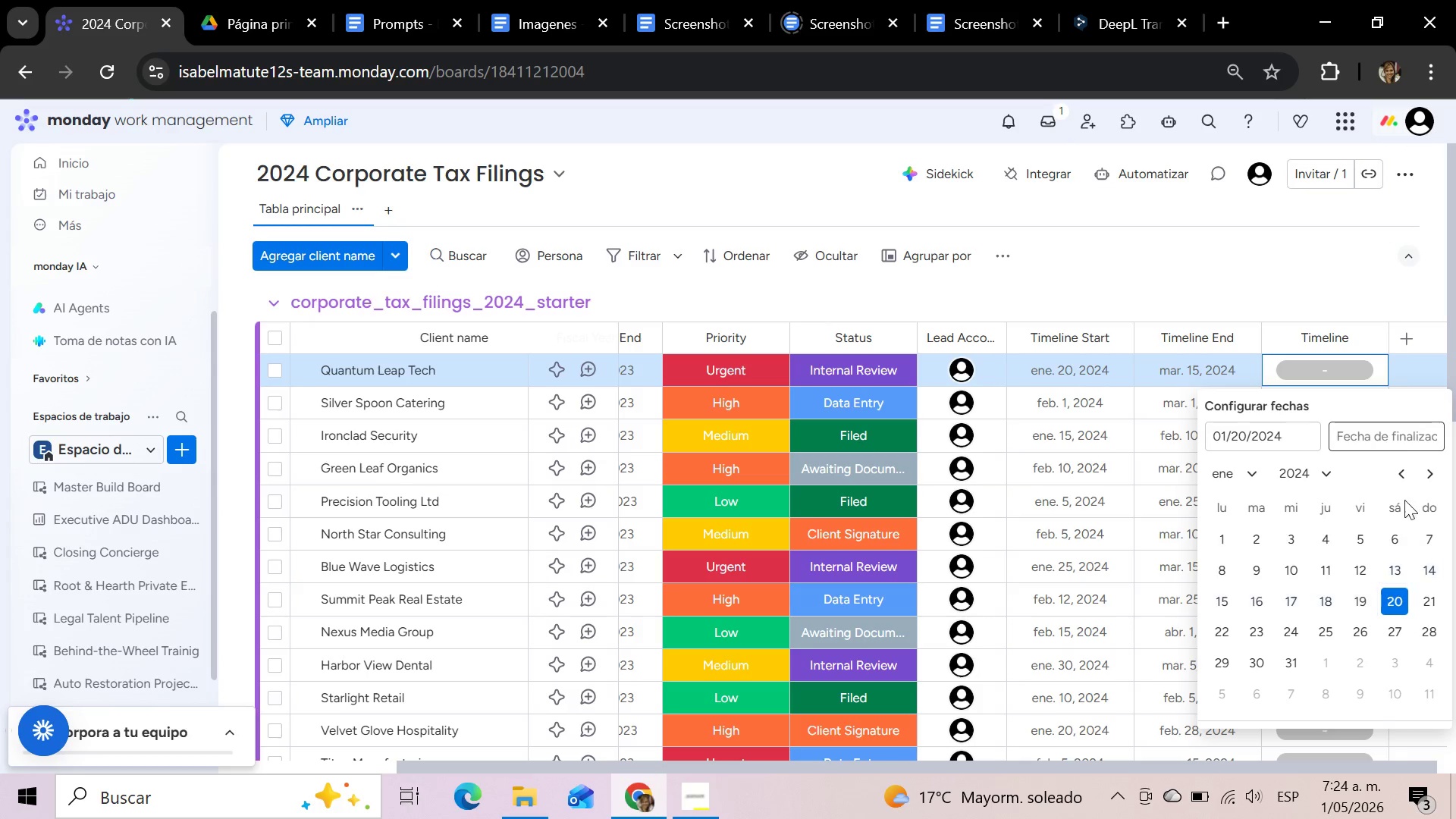 
left_click([1252, 467])
 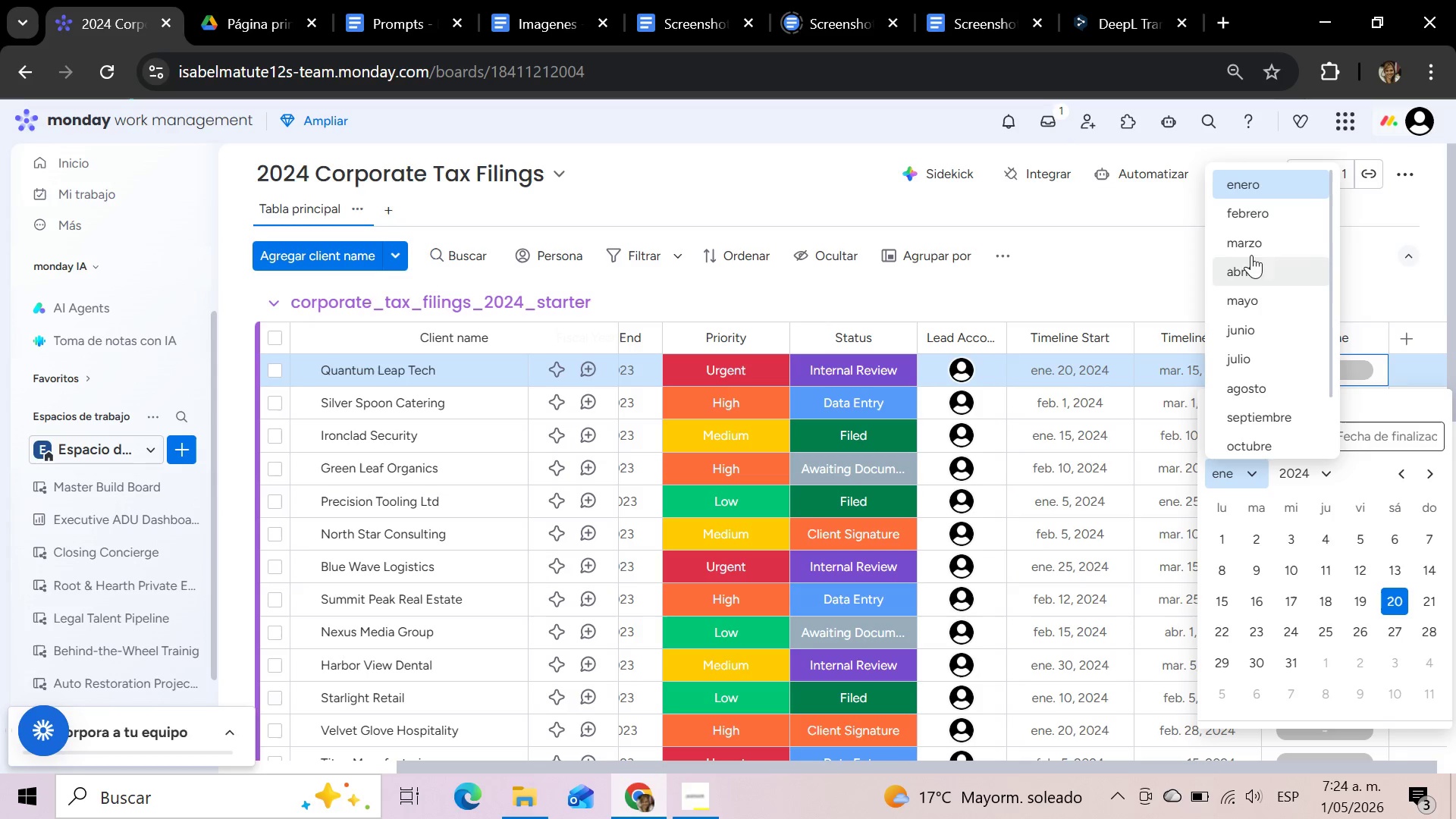 
left_click([1251, 249])
 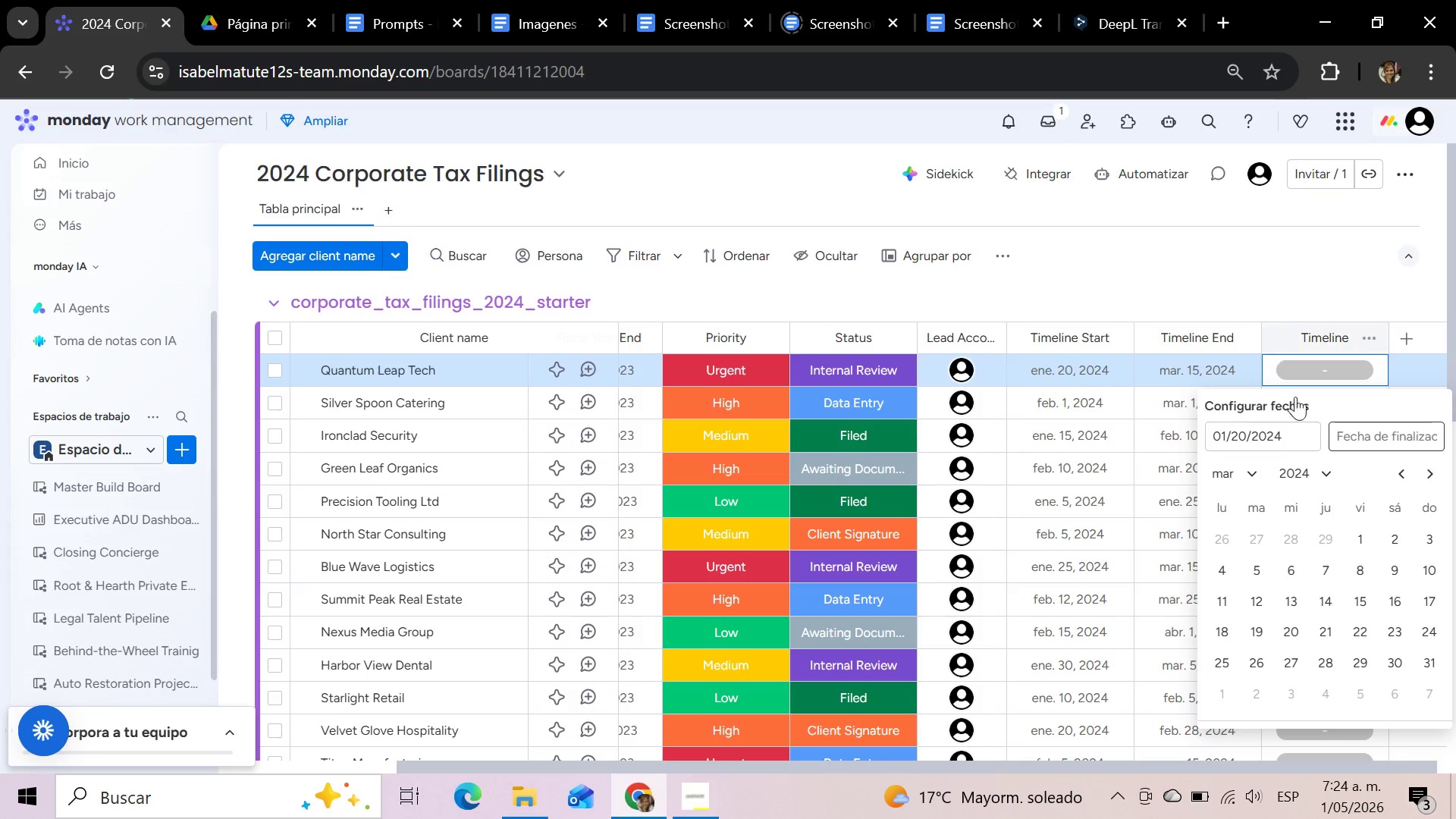 
left_click([1382, 442])
 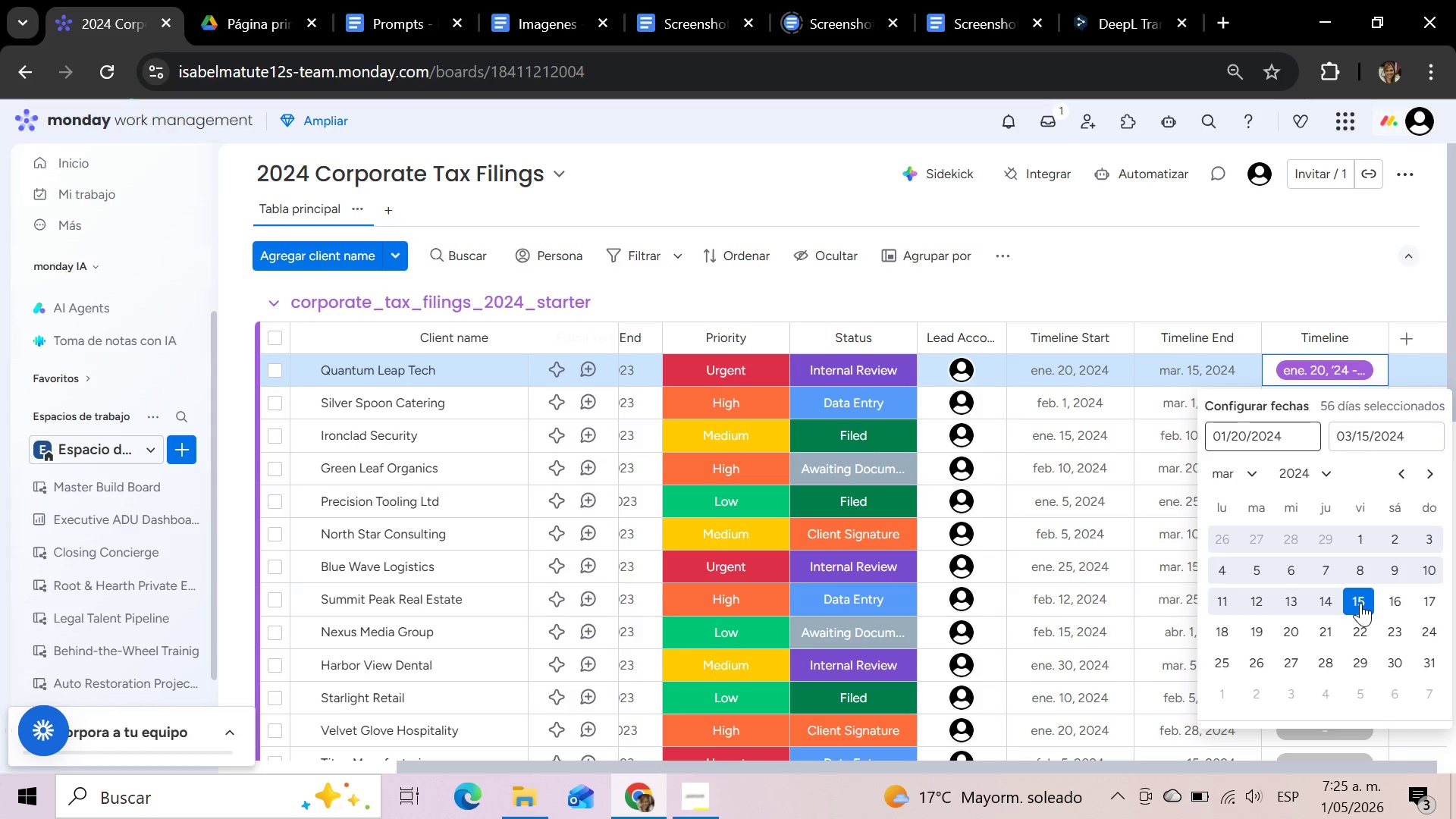 
wait(6.95)
 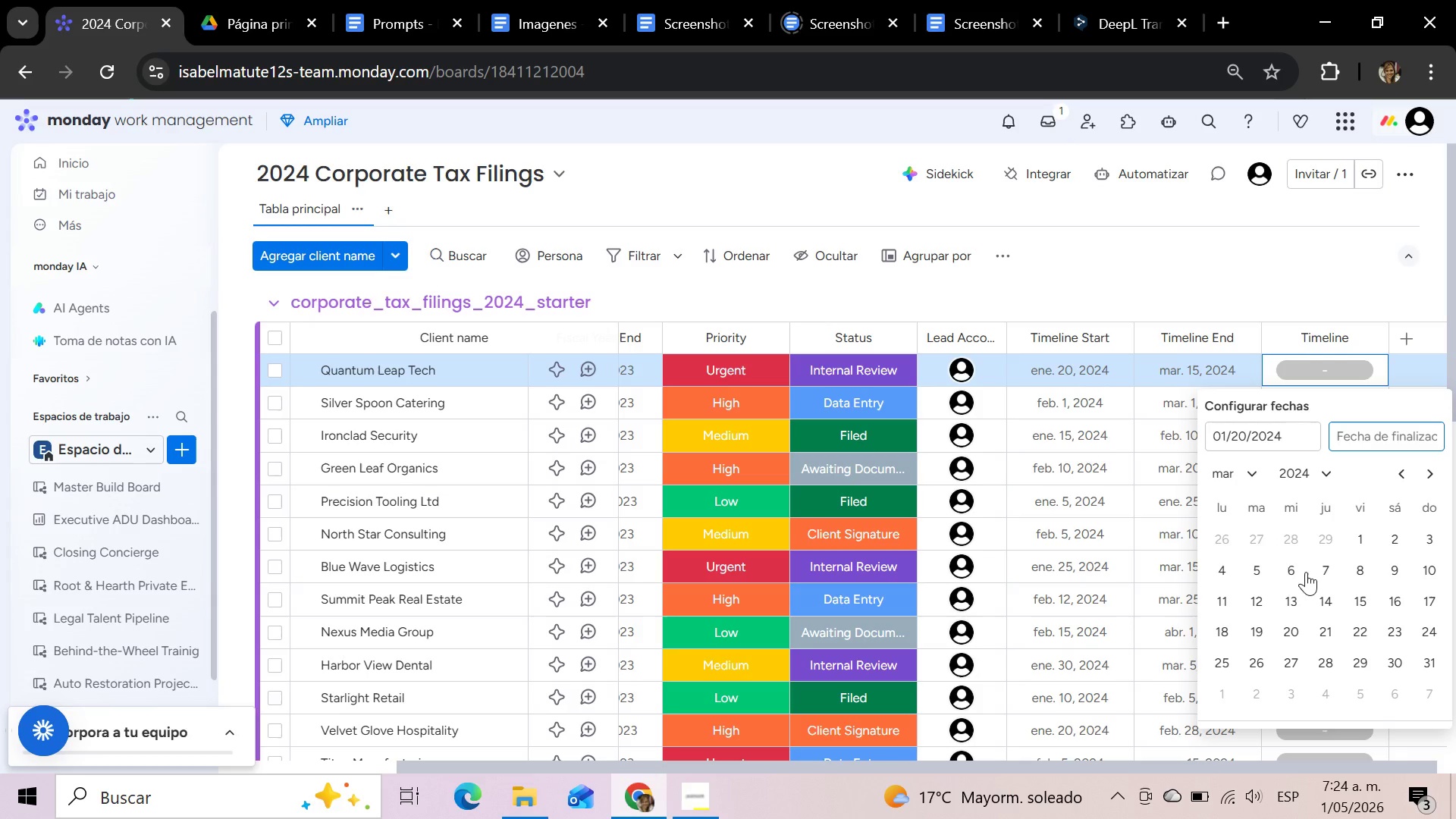 
left_click([1403, 288])
 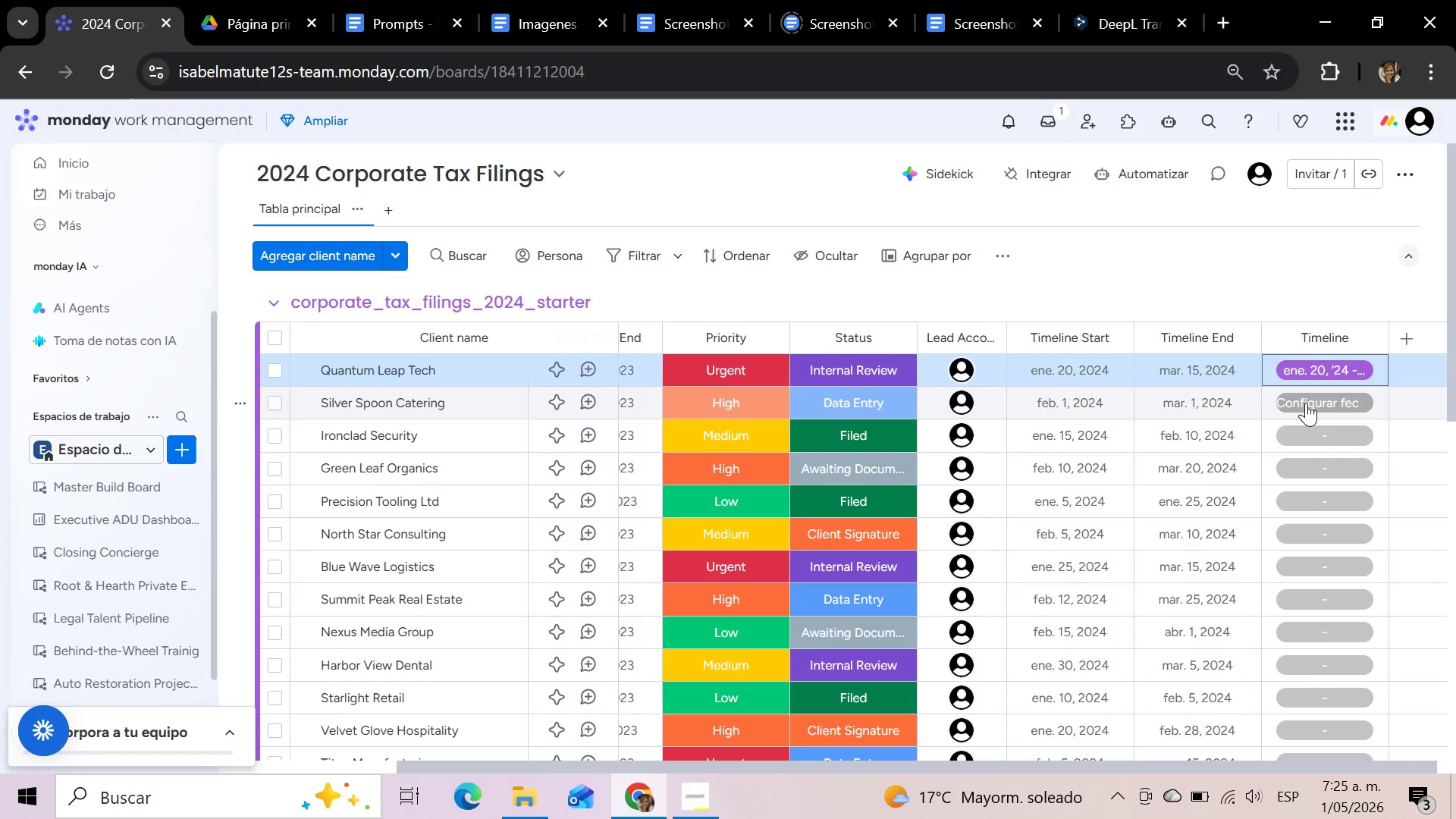 
wait(17.19)
 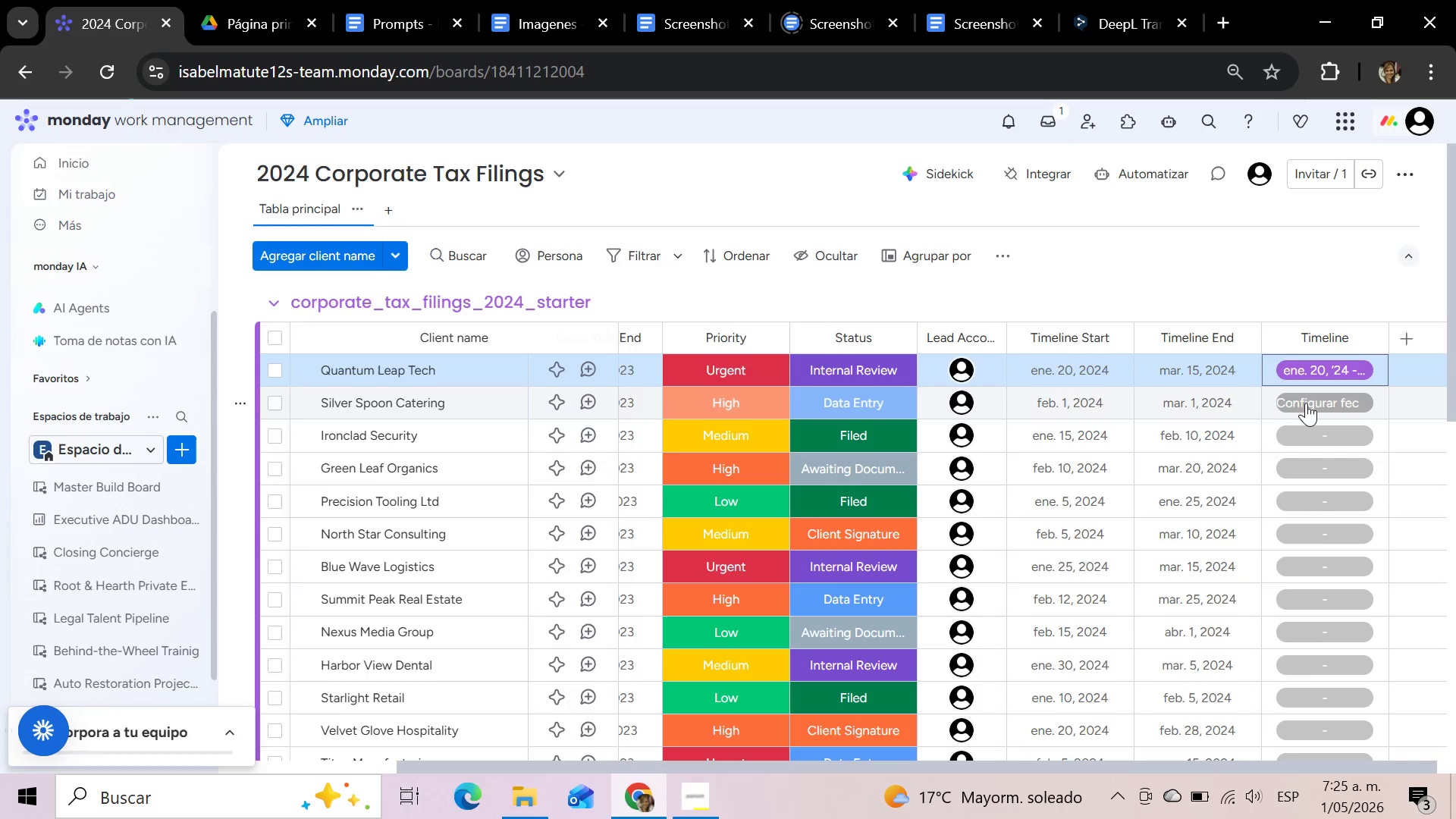 
left_click([1298, 339])
 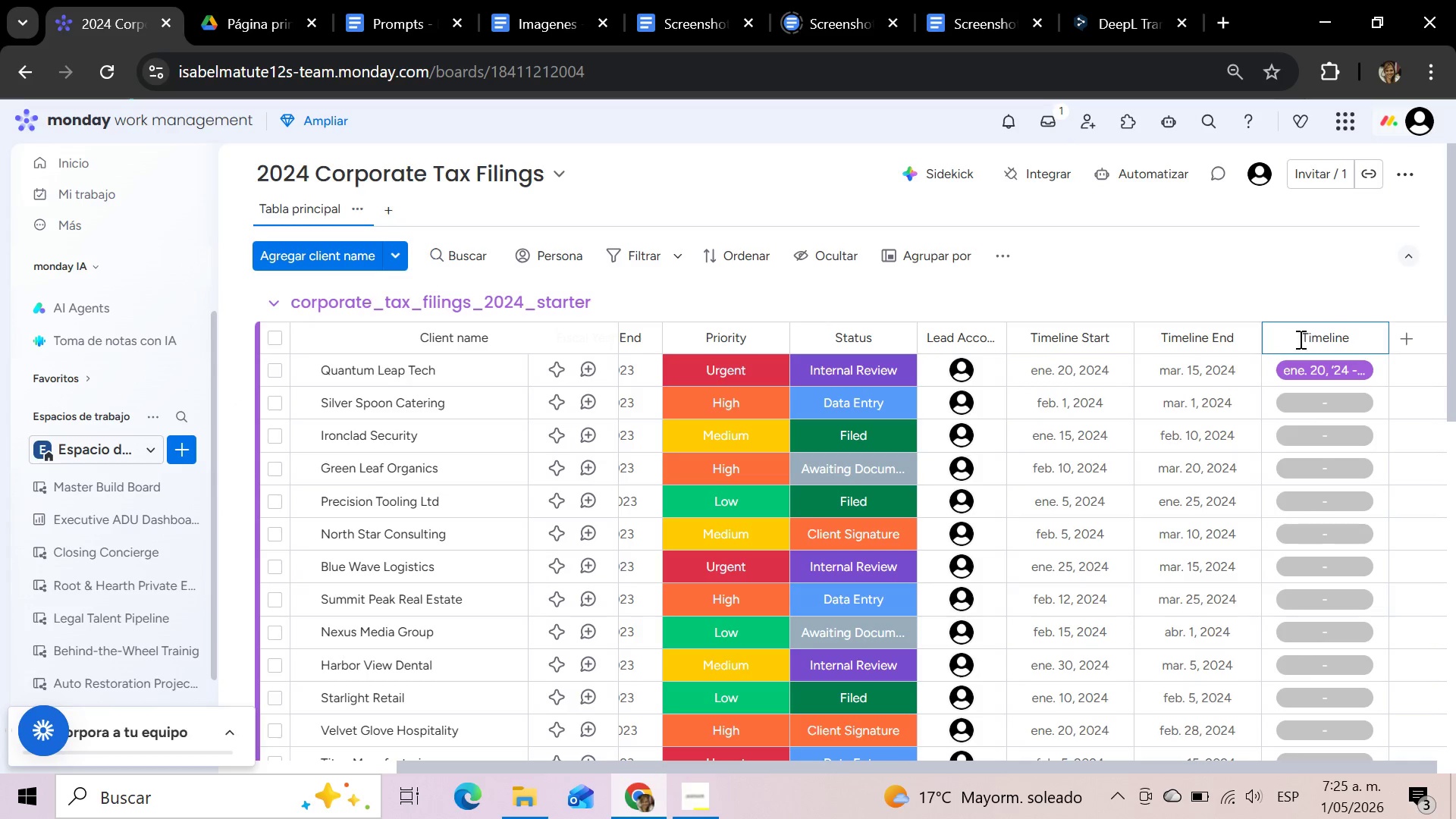 
hold_key(key=ArrowLeft, duration=0.8)
 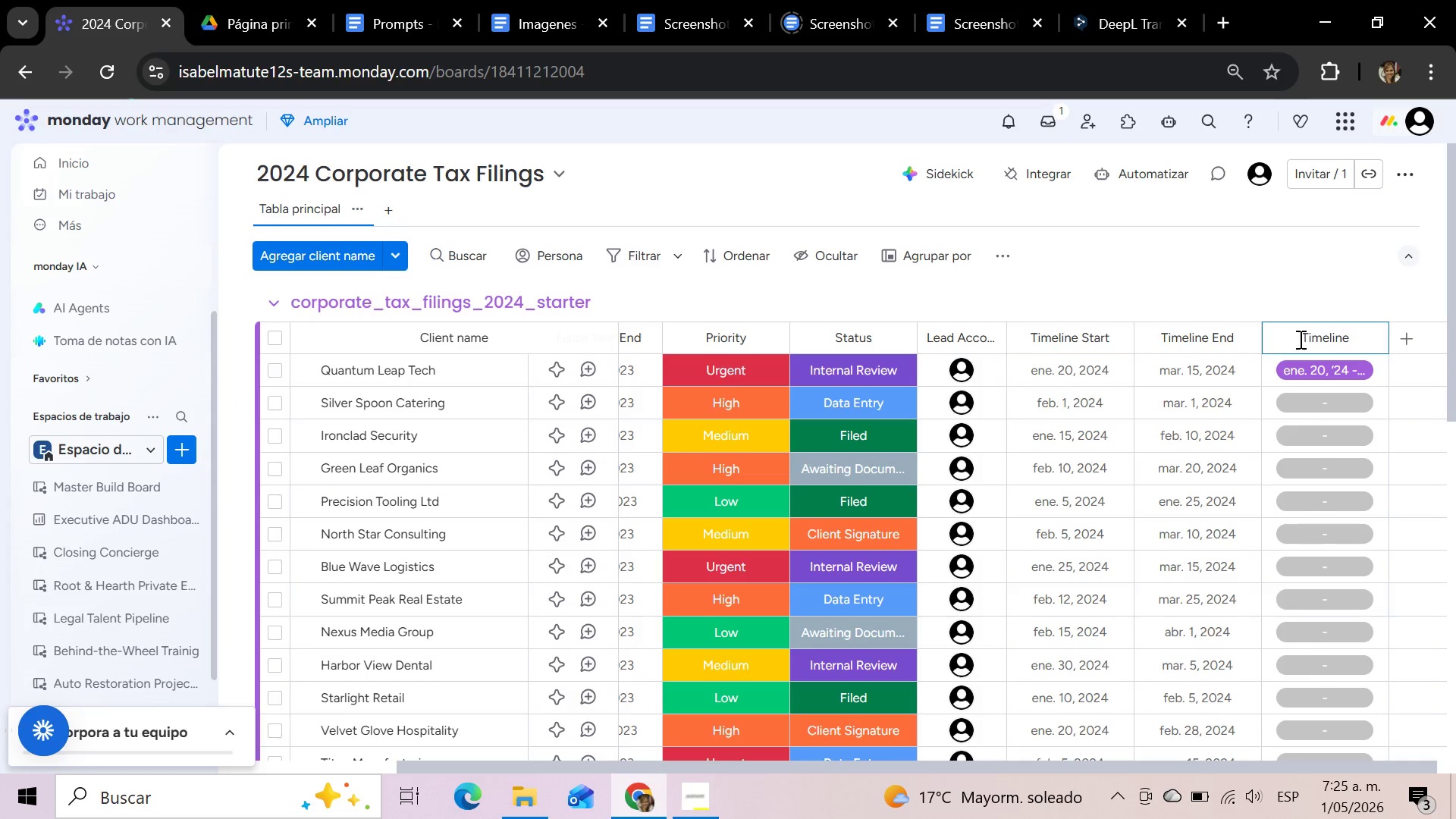 
type(Filling )
 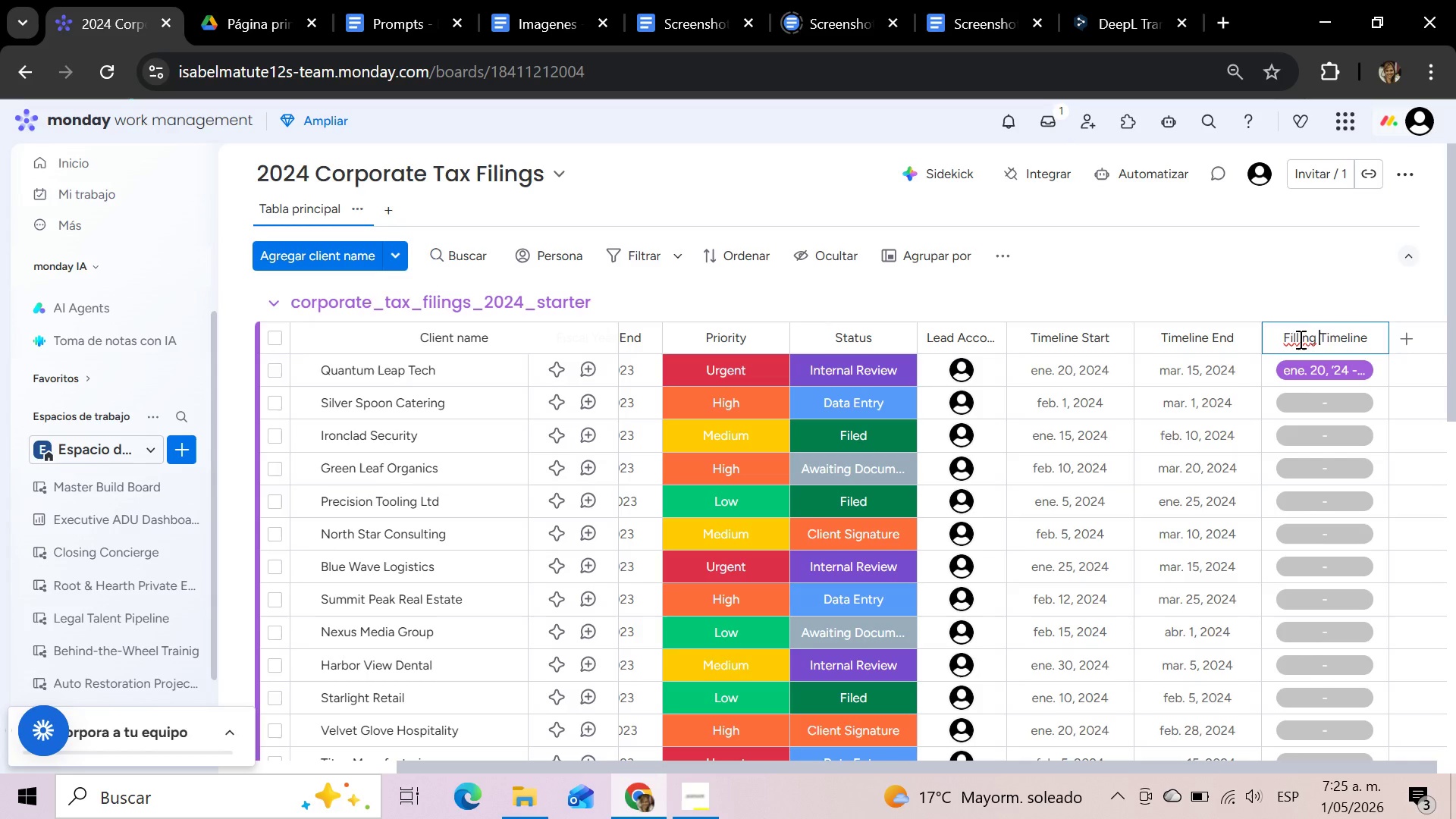 
wait(25.47)
 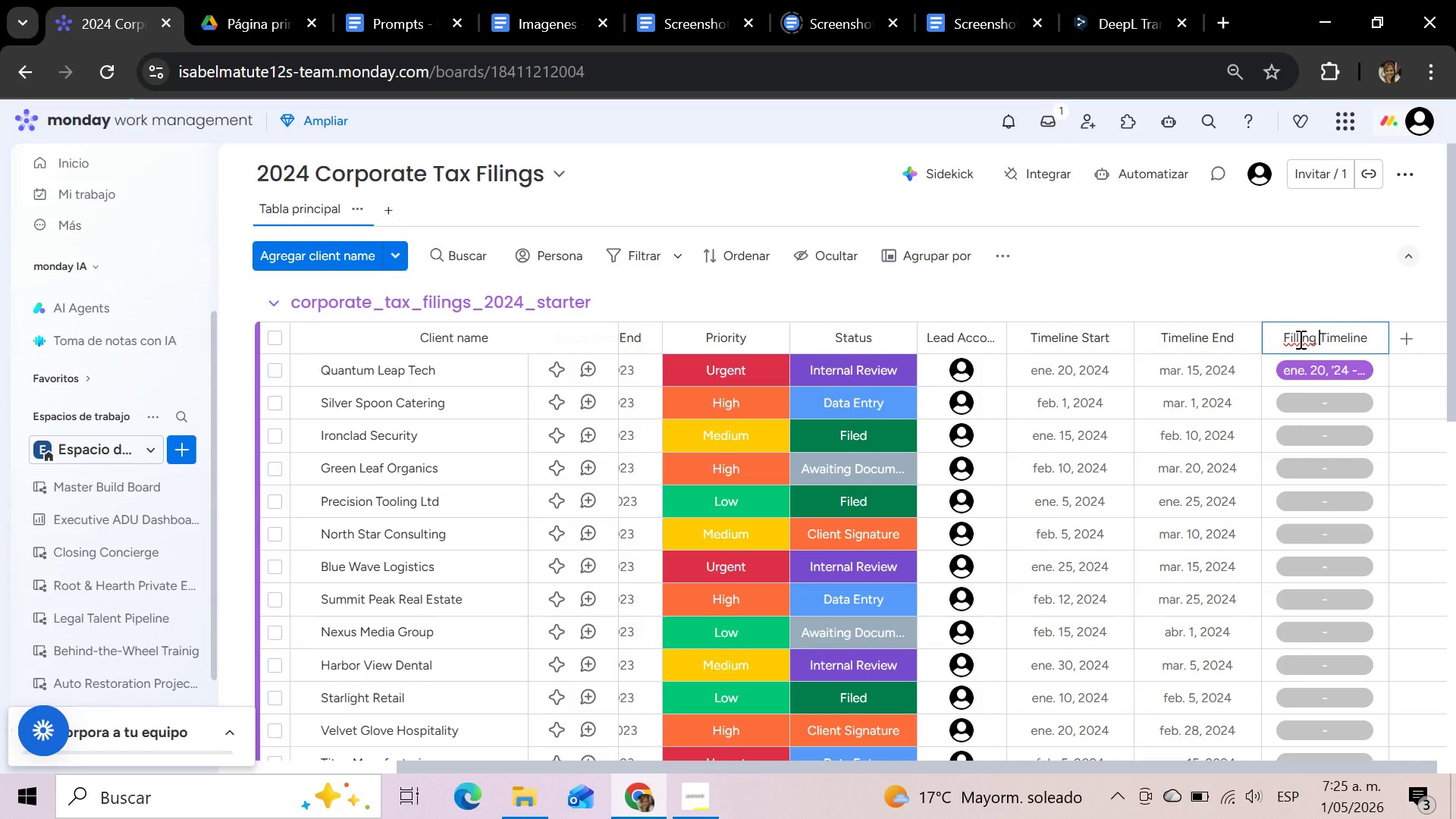 
scroll: coordinate [1317, 452], scroll_direction: down, amount: 2.0
 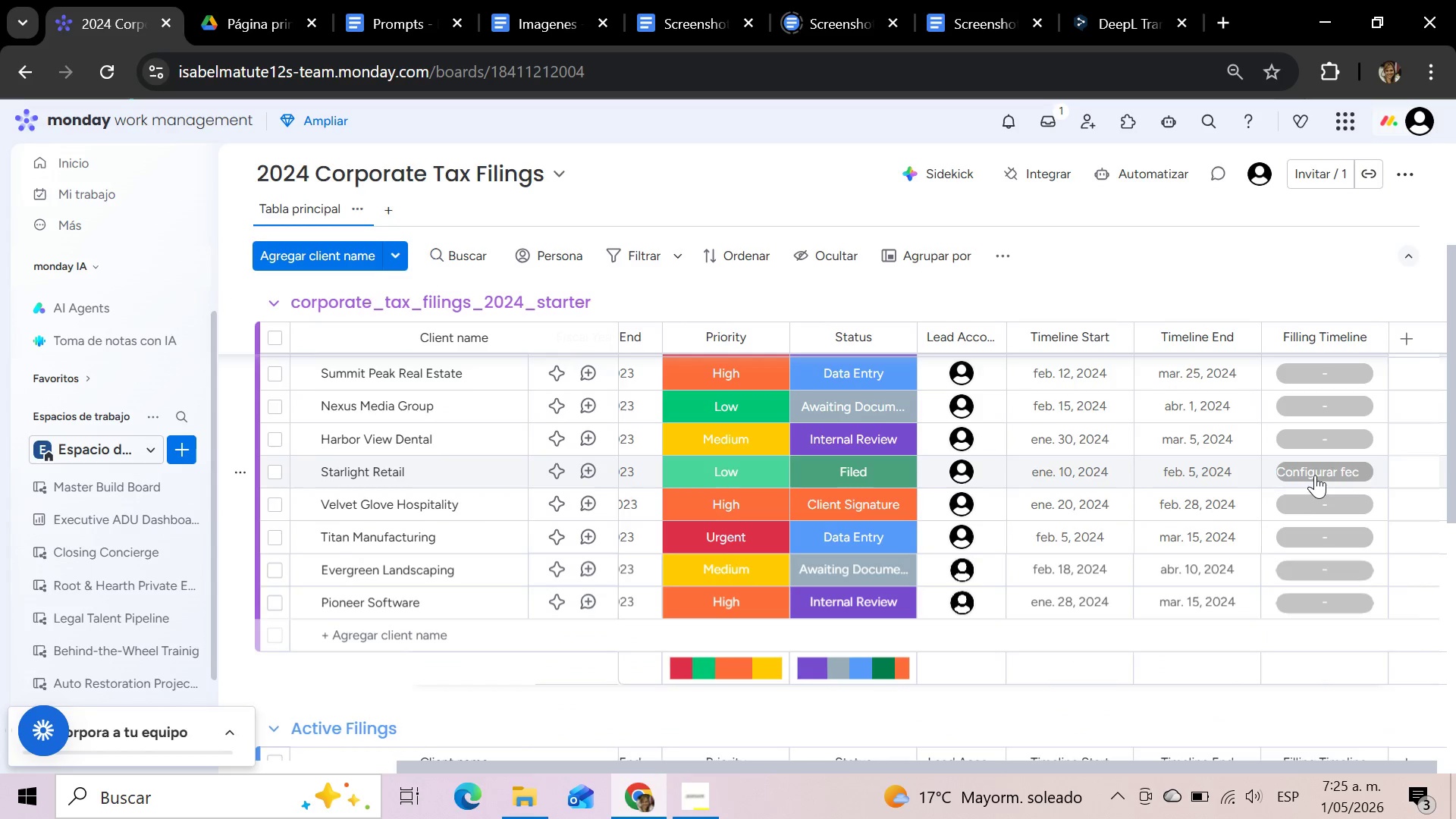 
scroll: coordinate [1315, 475], scroll_direction: up, amount: 5.0
 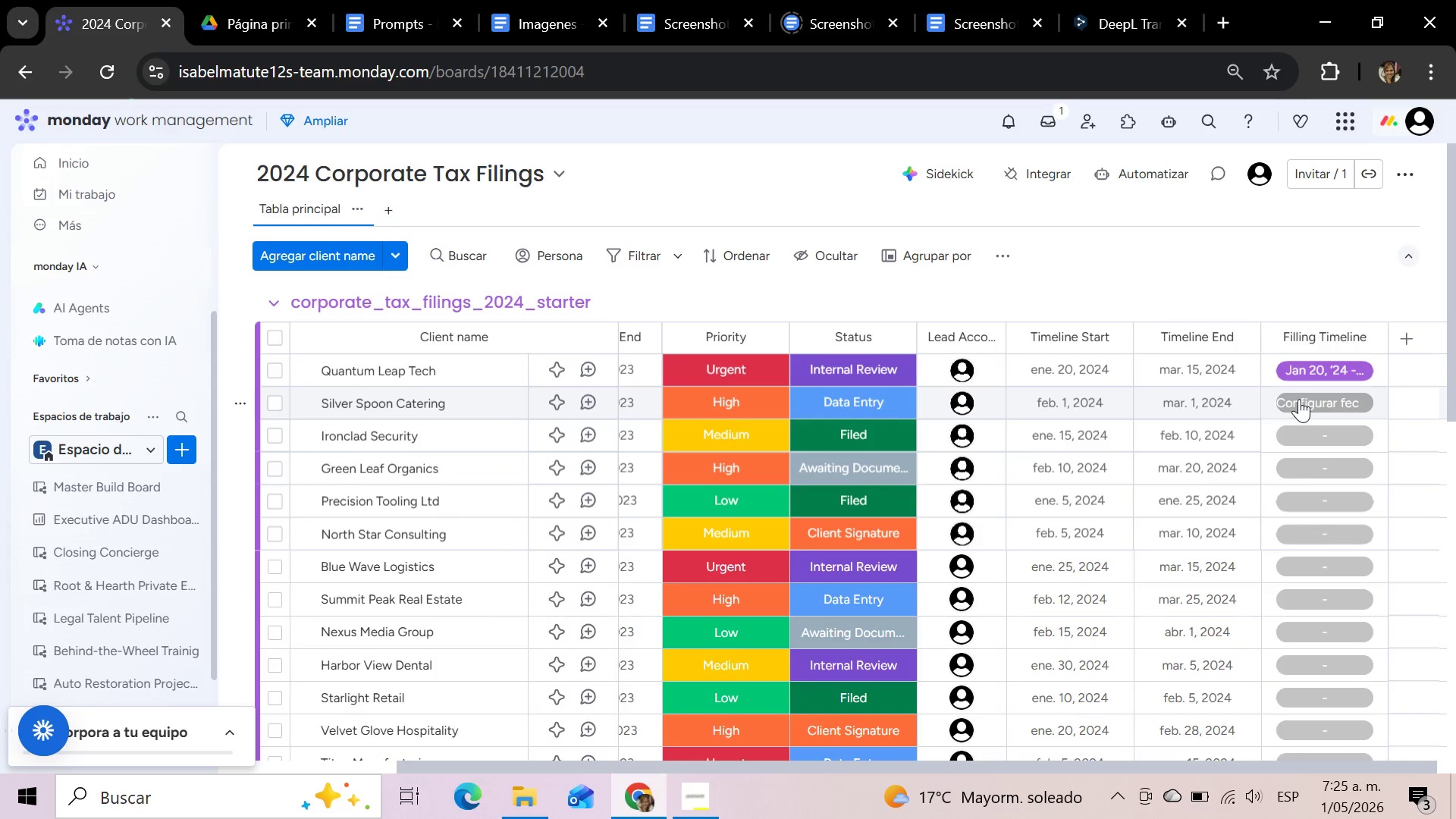 
left_click([1299, 399])
 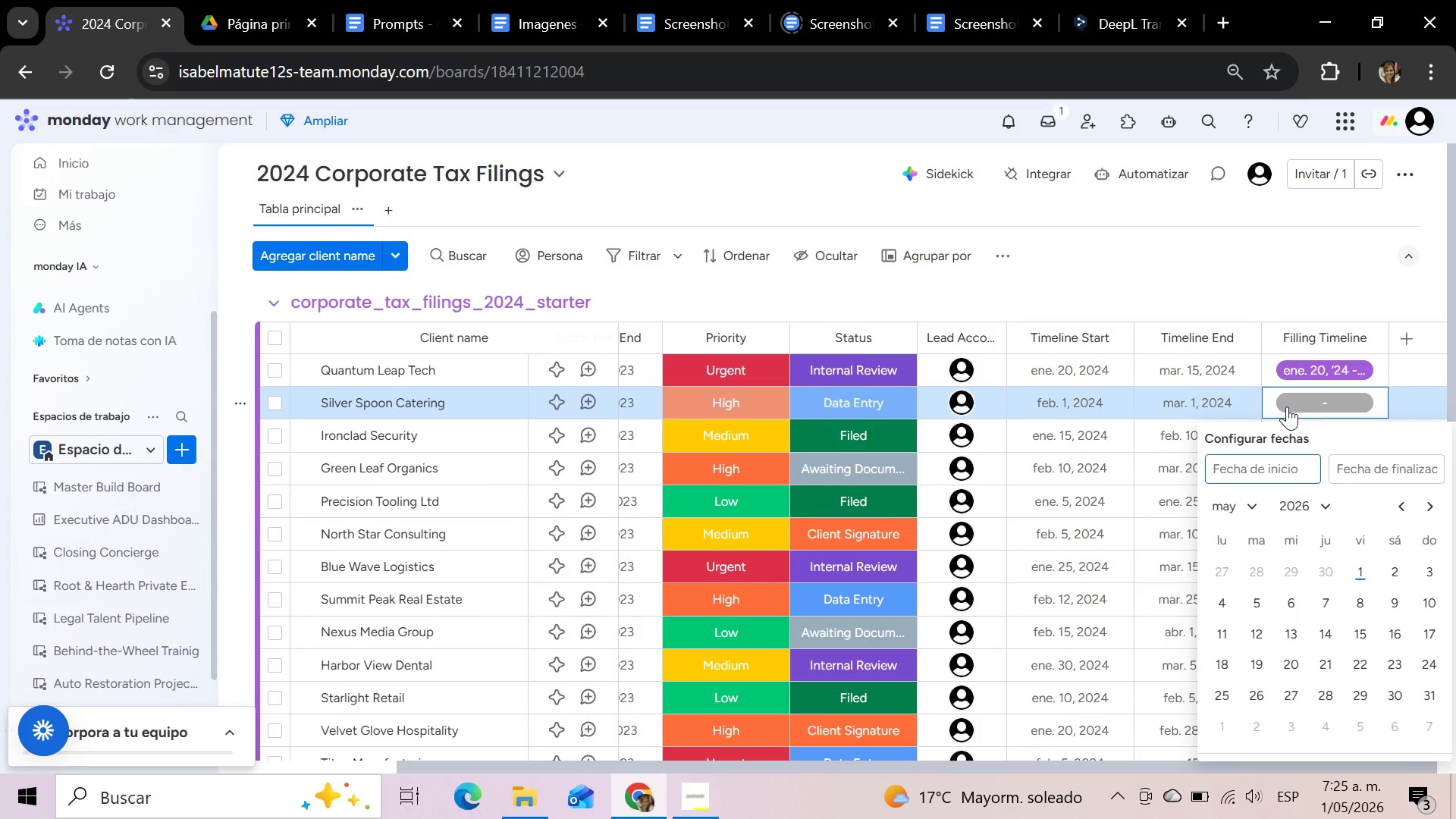 
mouse_move([1323, 485])
 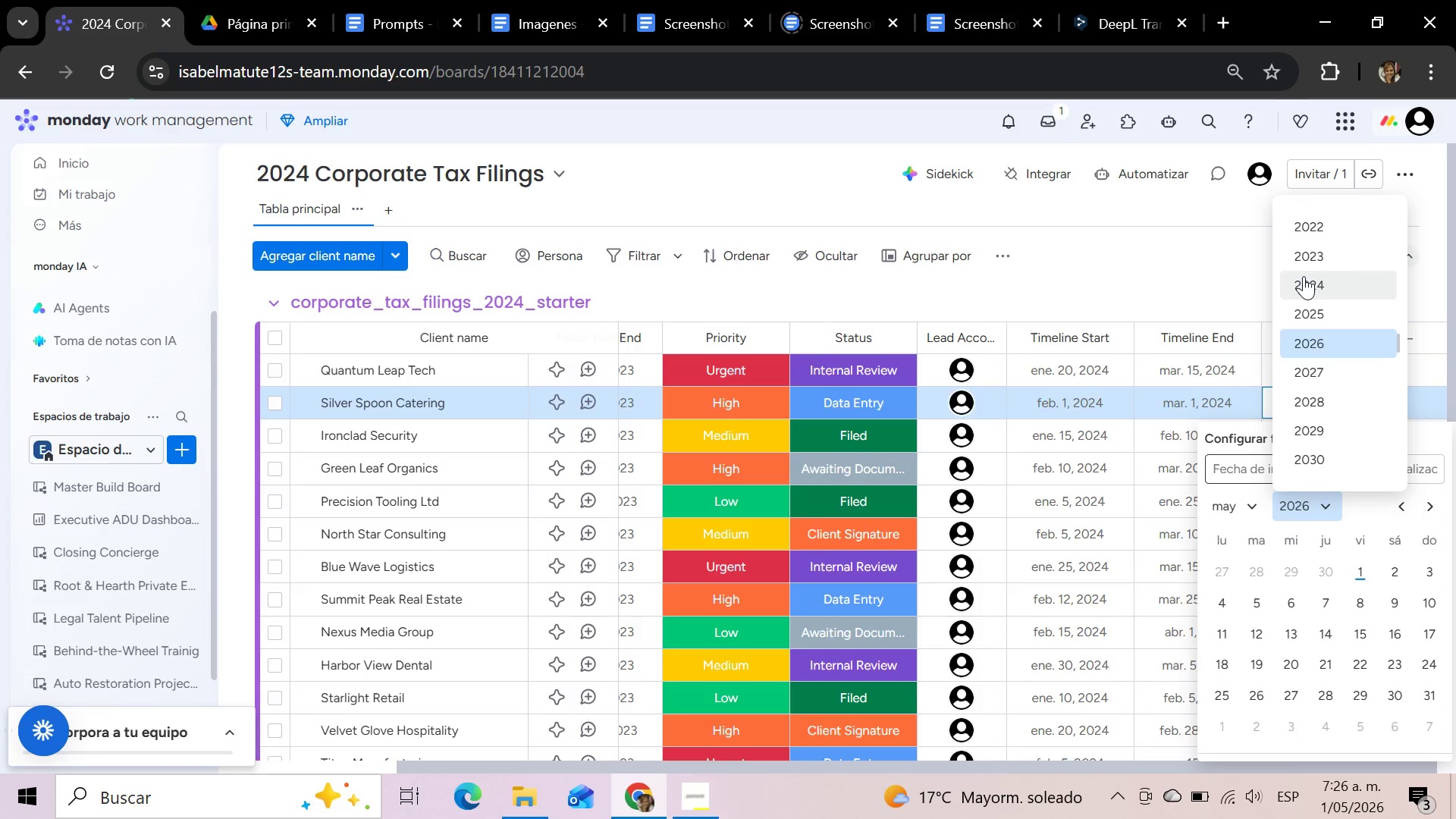 
left_click([1304, 276])
 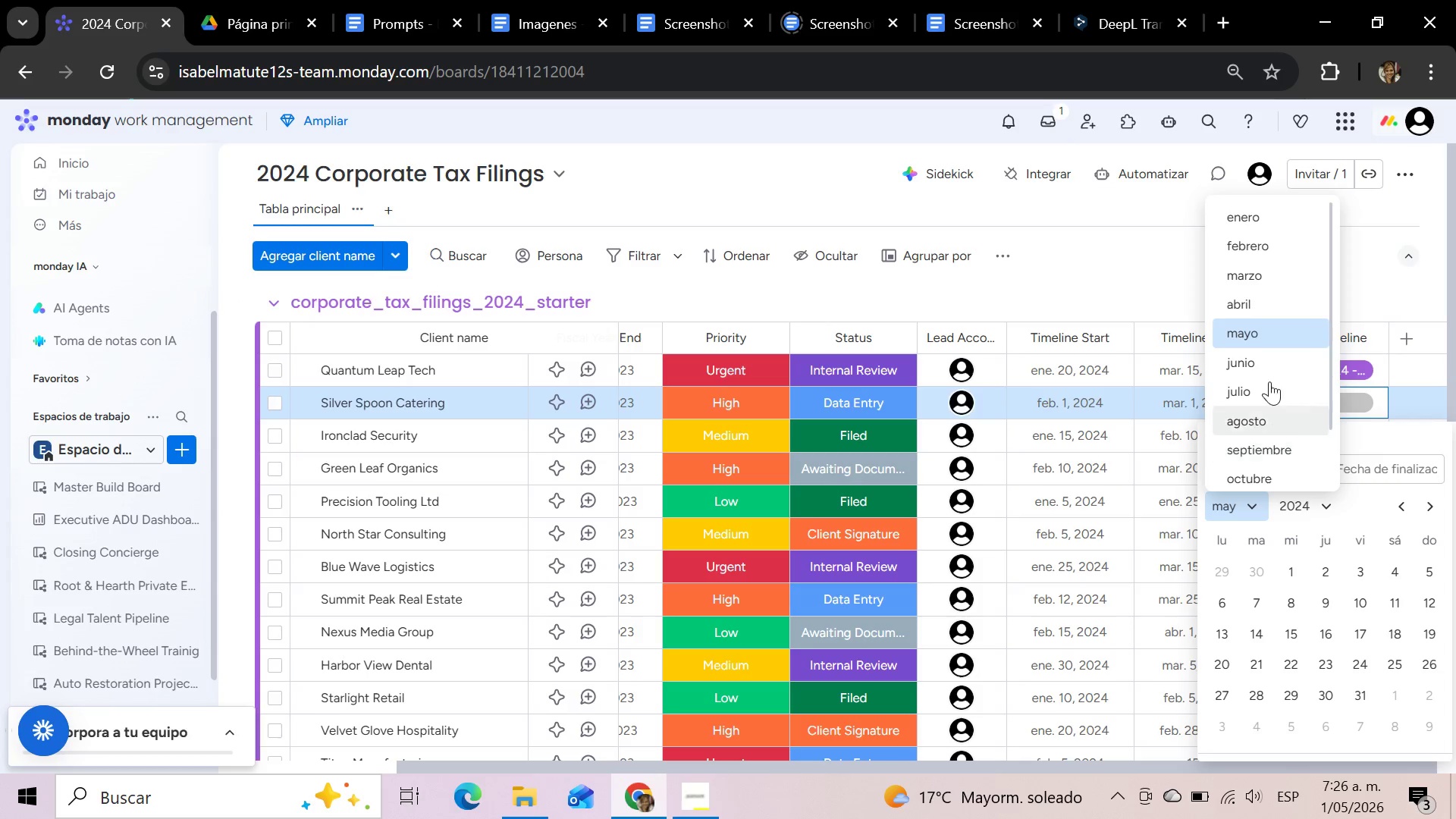 
left_click([1260, 240])
 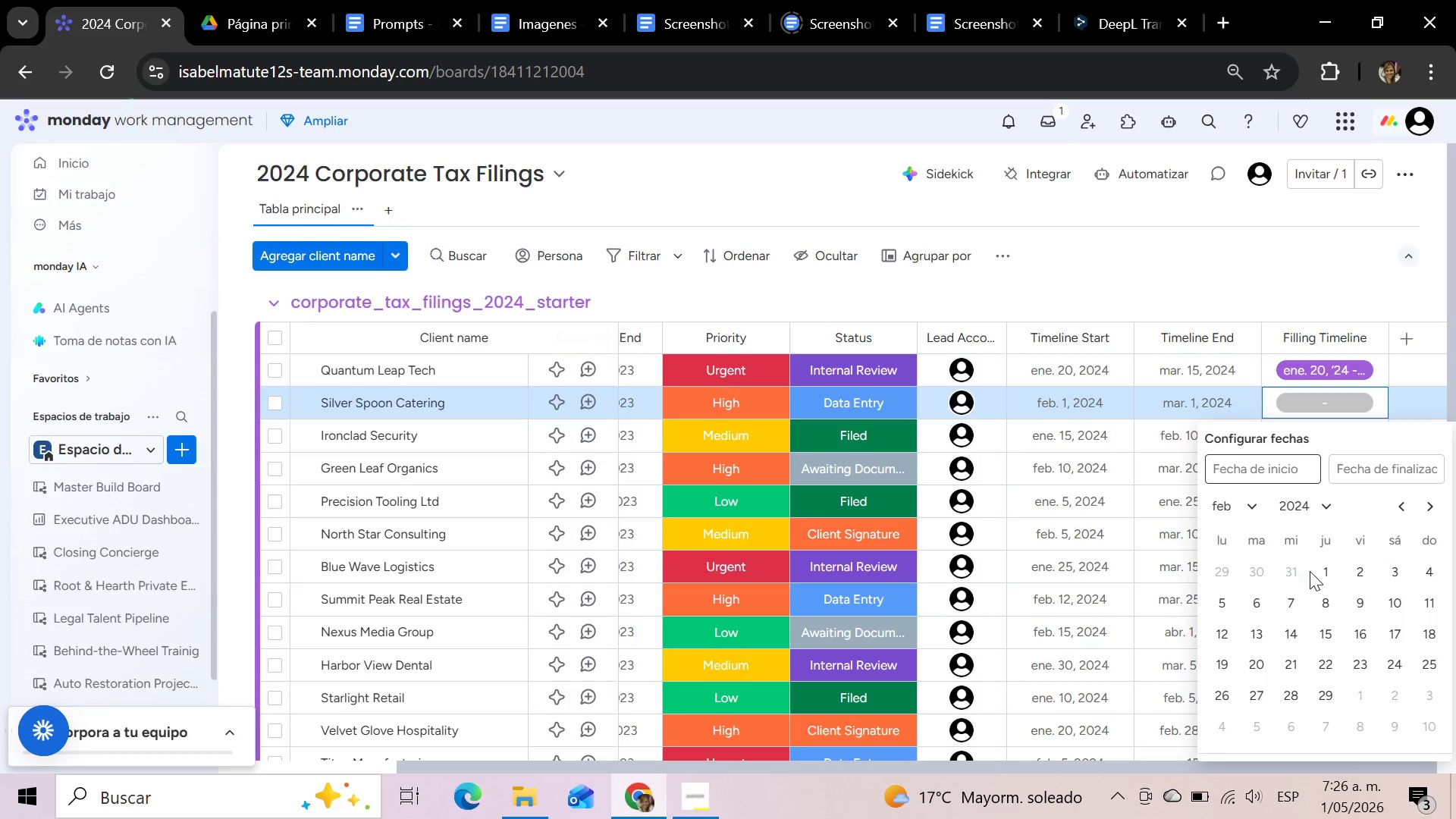 
left_click([1323, 571])
 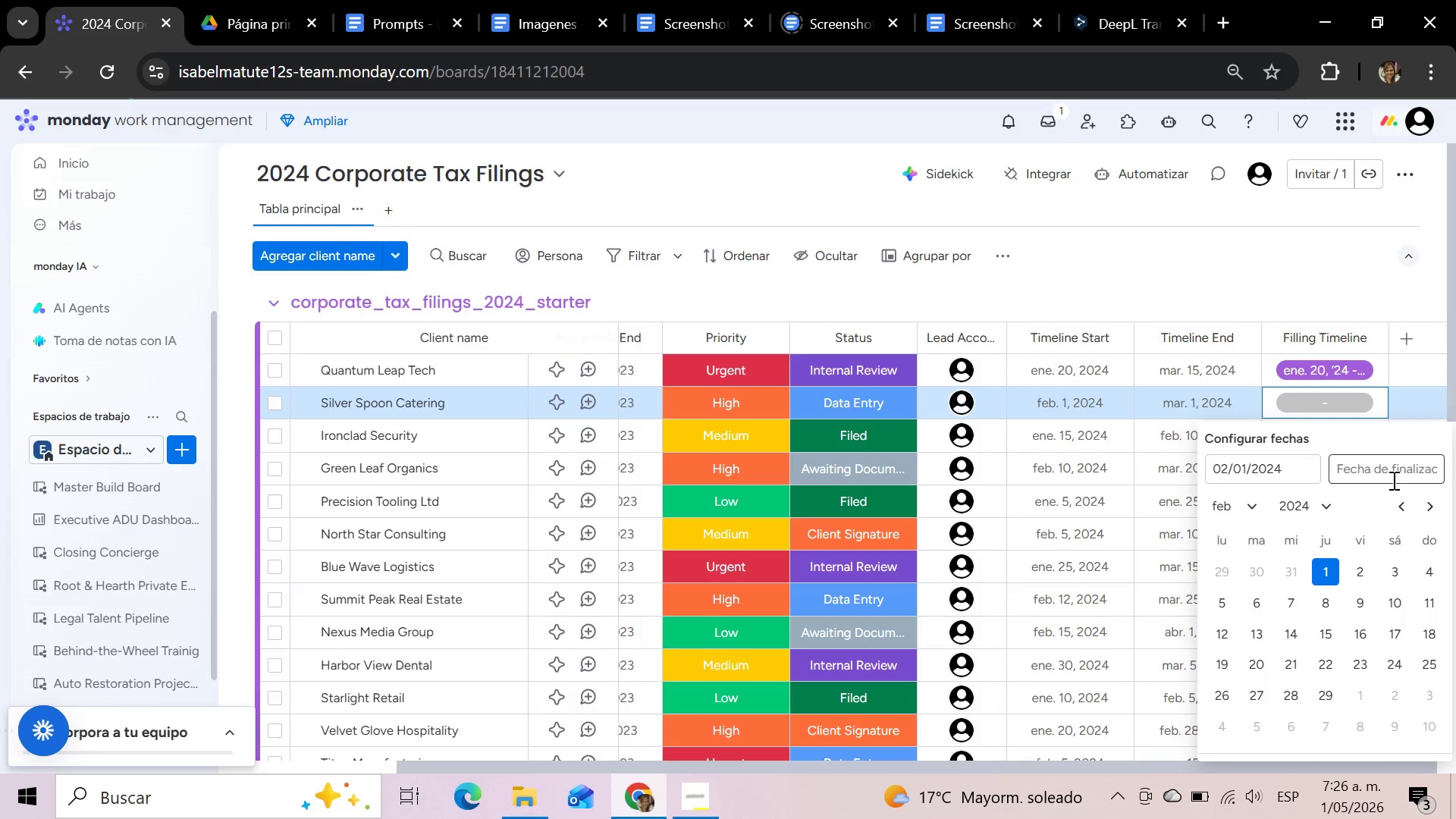 
left_click([1392, 480])
 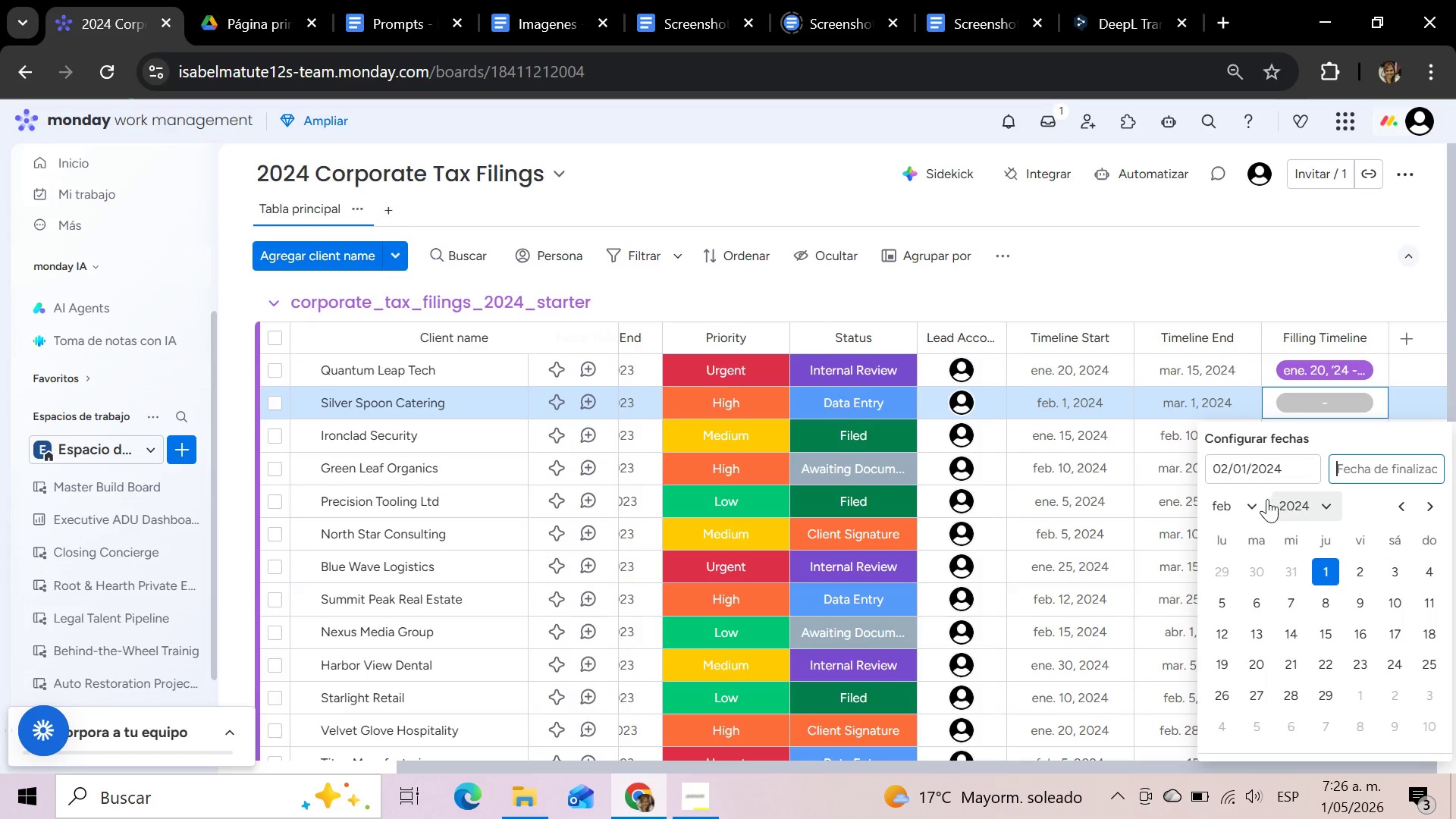 
left_click([1259, 500])
 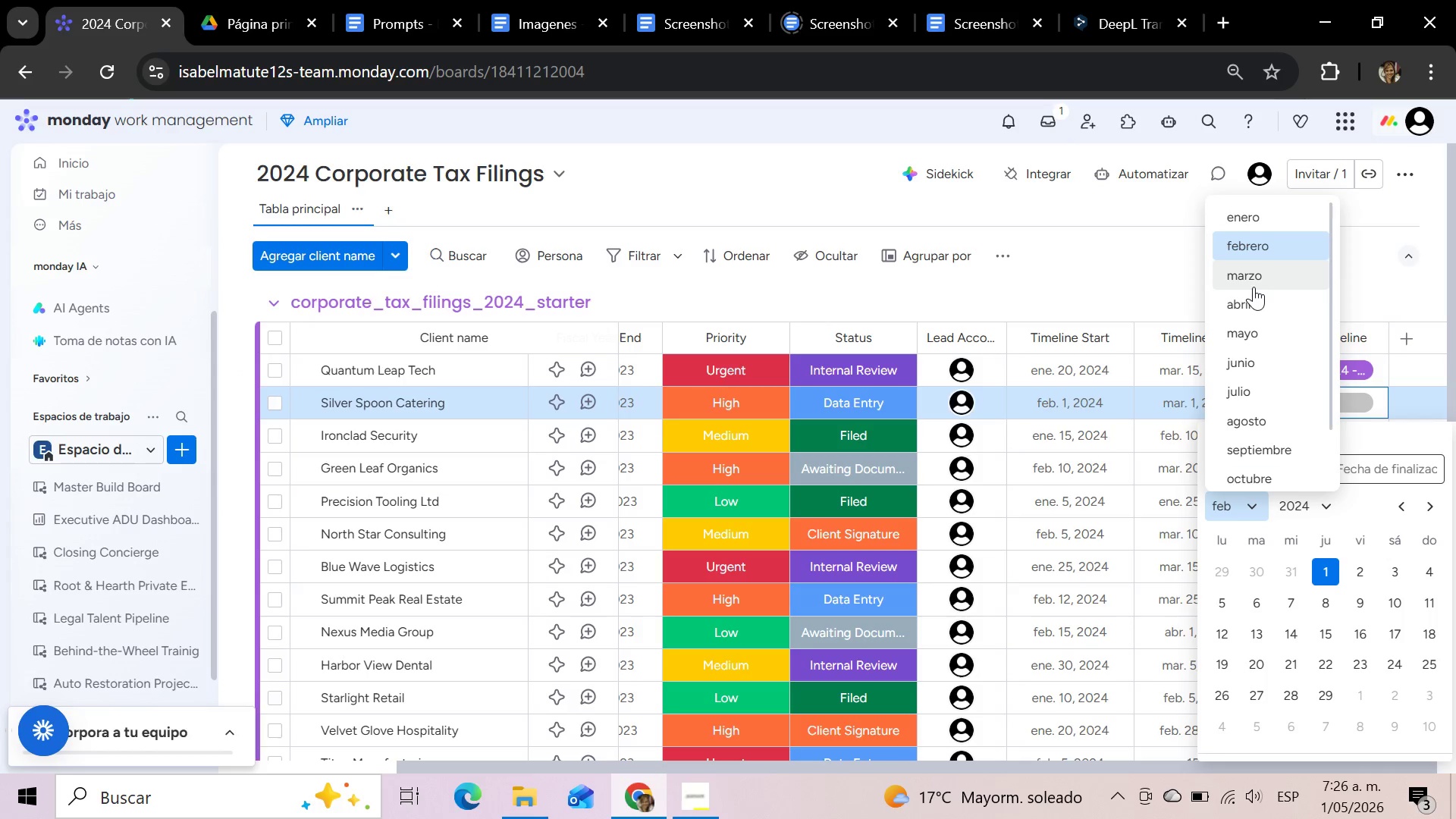 
left_click([1257, 277])
 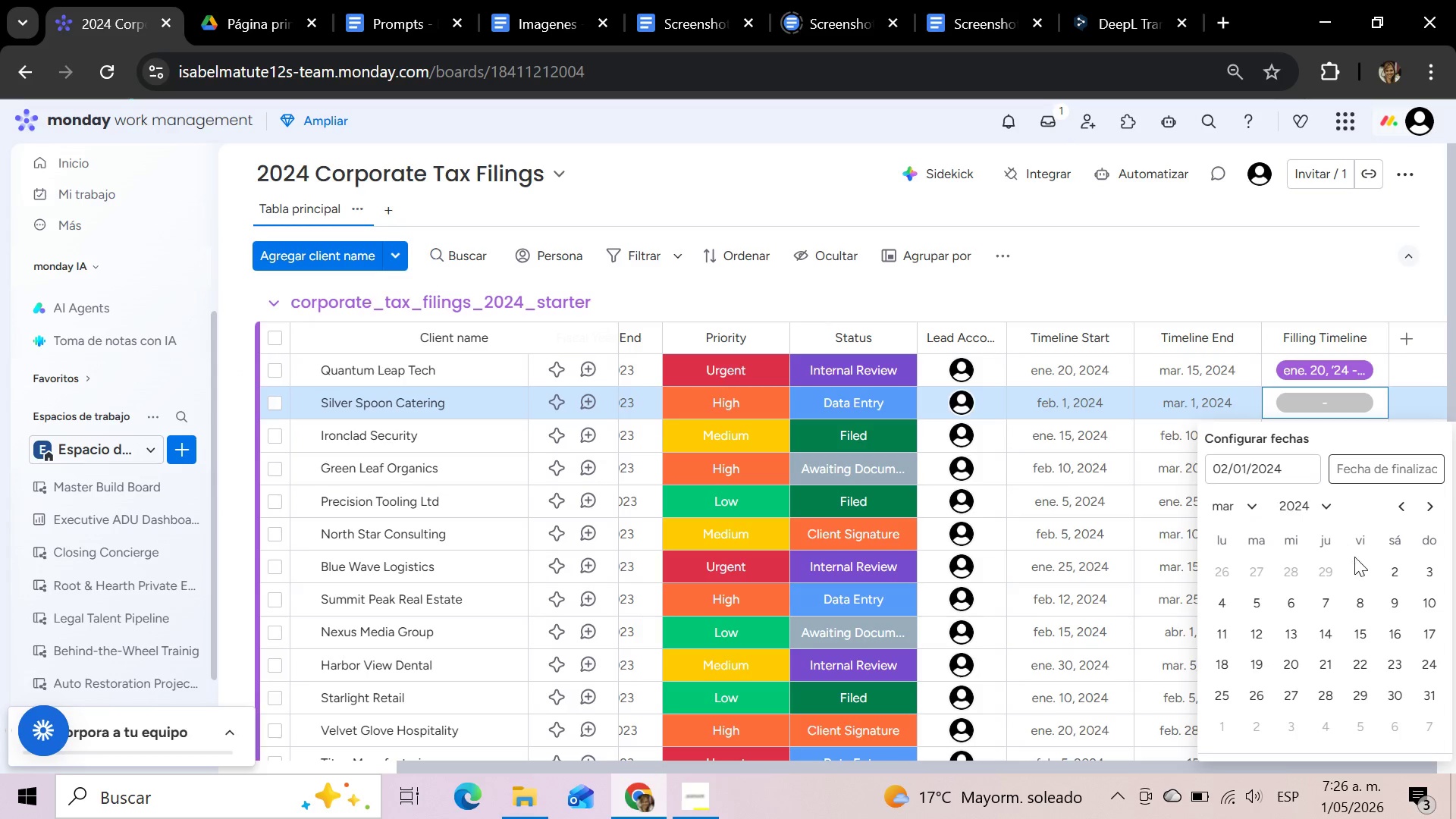 
left_click([1356, 572])
 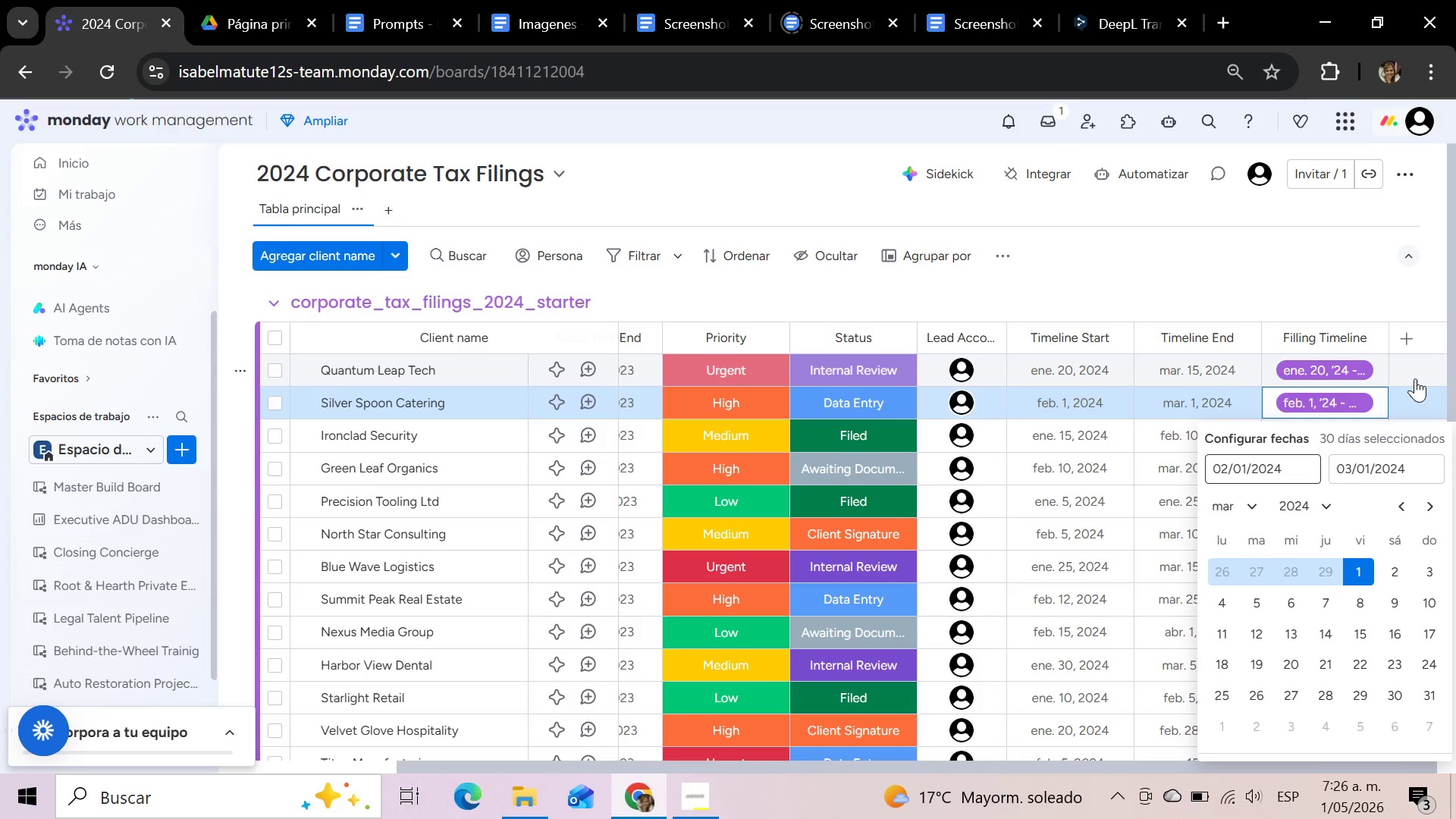 
left_click([1329, 281])
 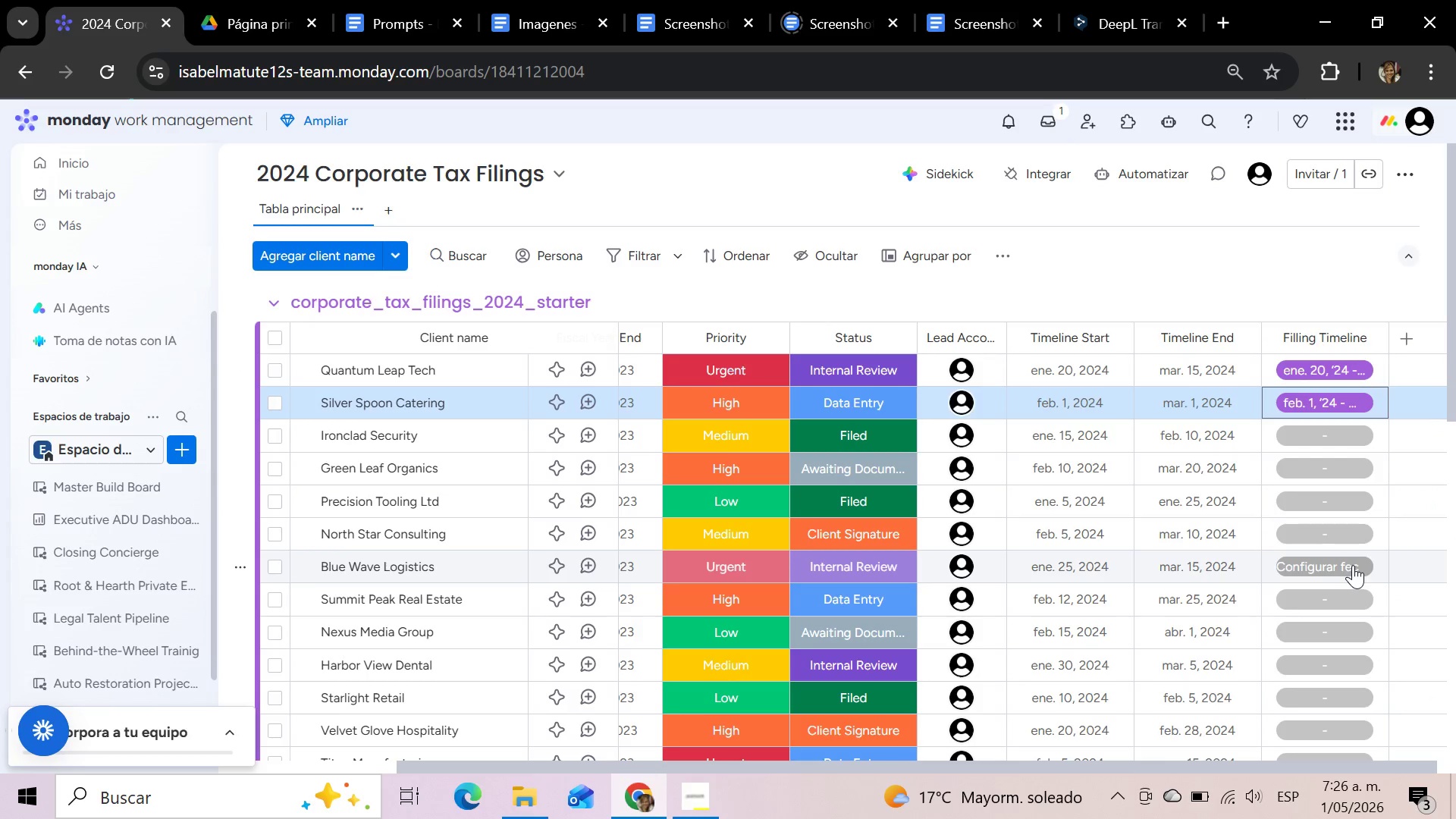 
scroll: coordinate [1353, 565], scroll_direction: up, amount: 1.0
 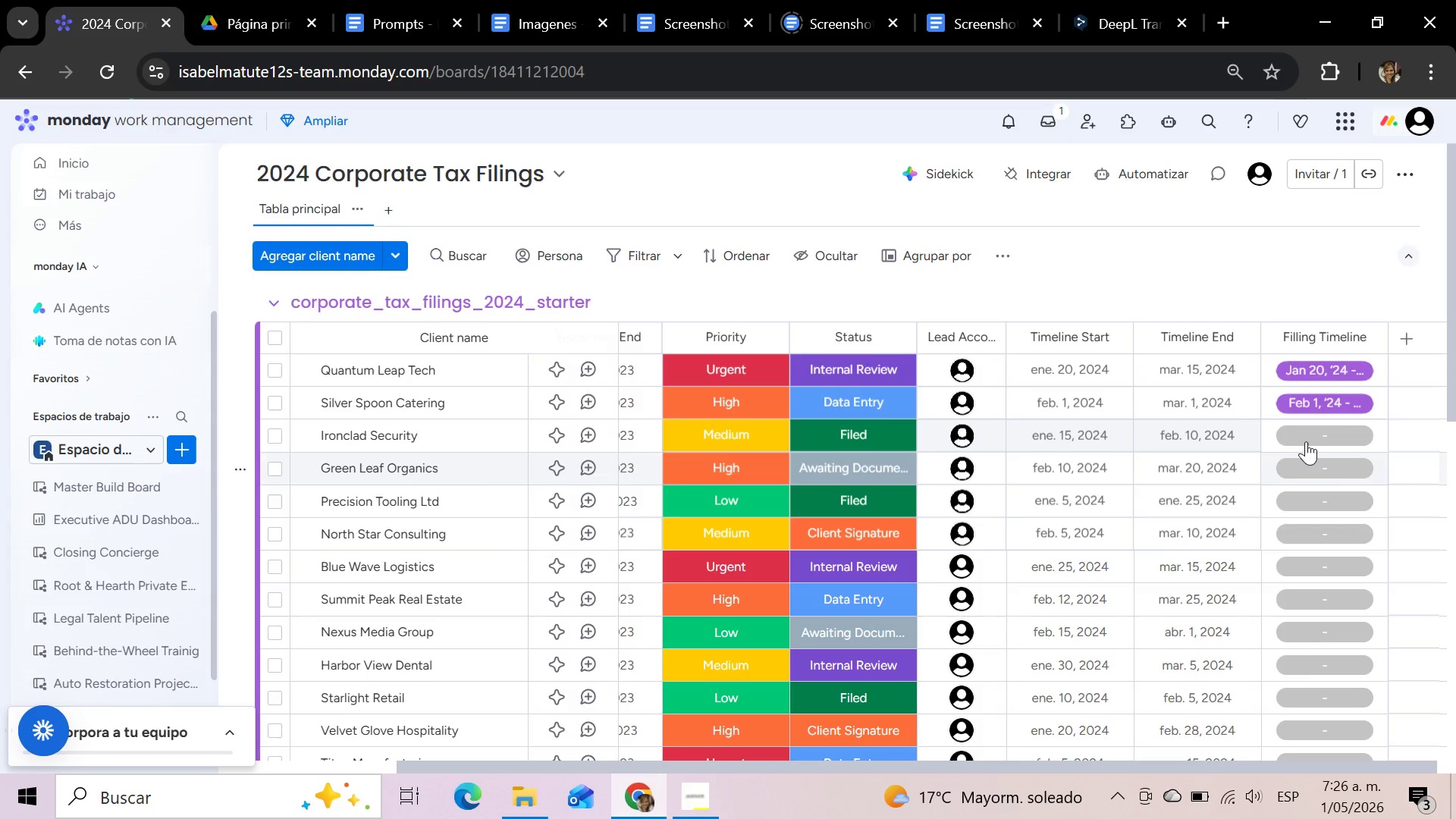 
left_click([1304, 440])
 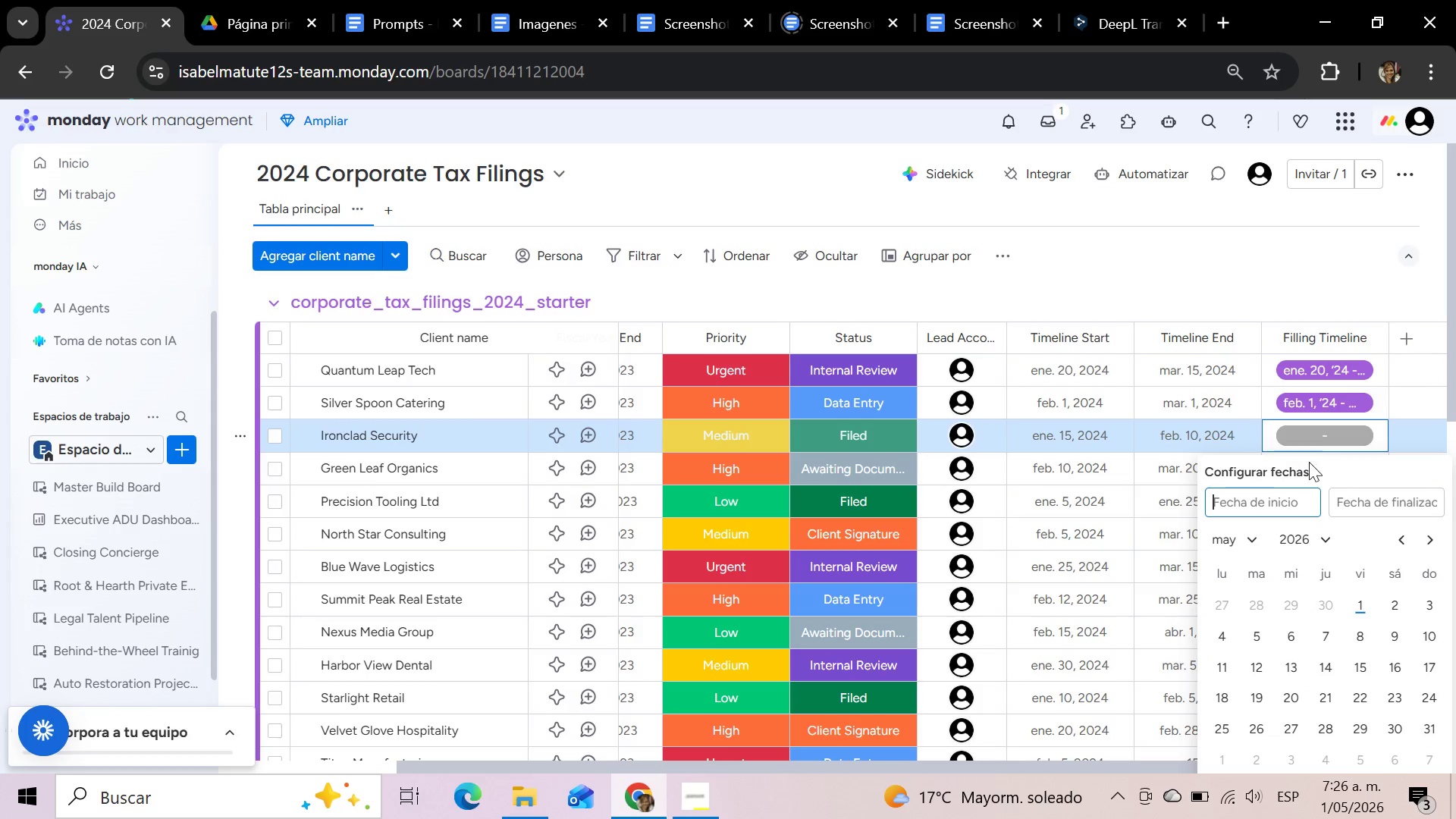 
mouse_move([1332, 528])
 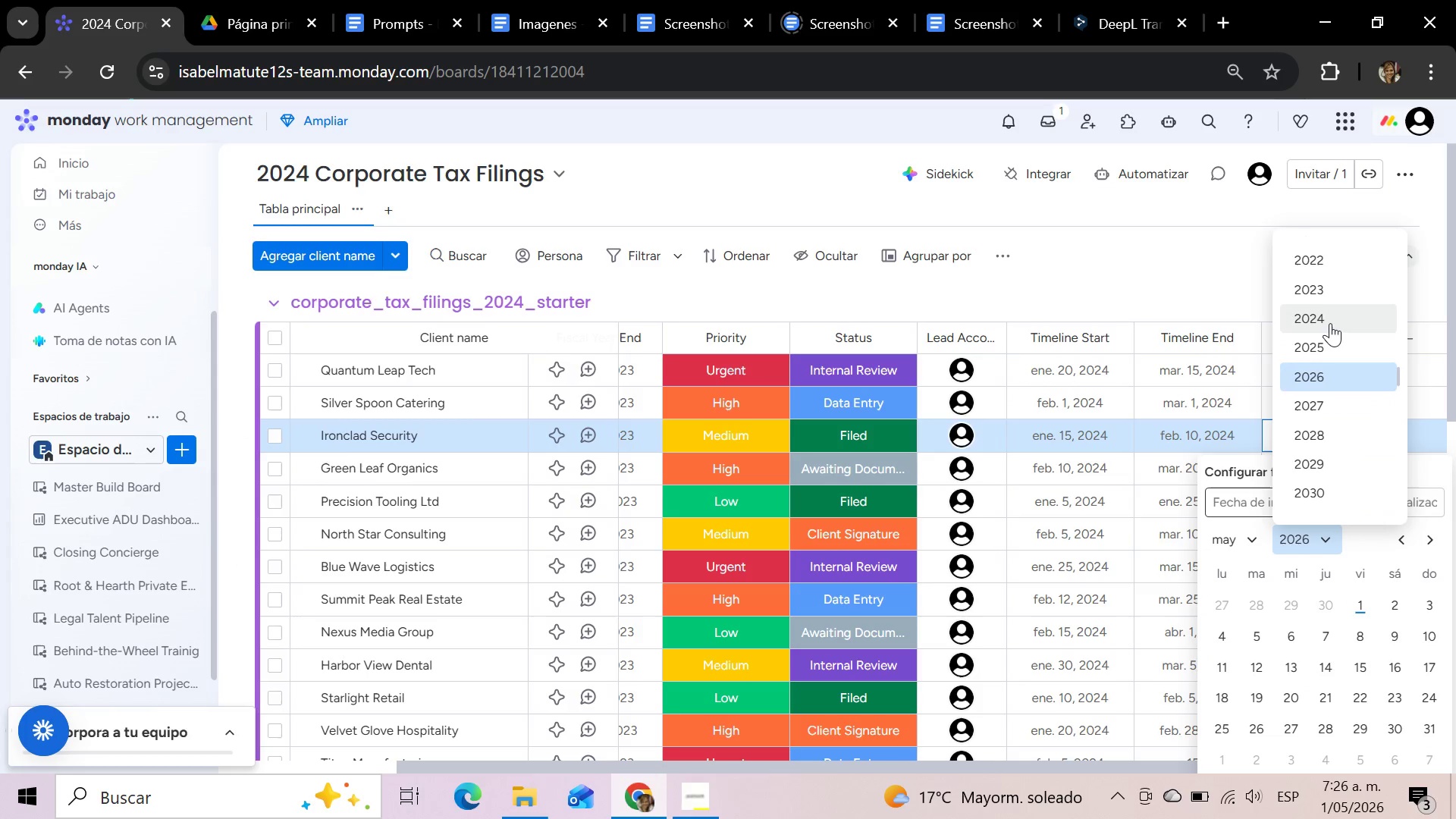 
left_click([1330, 323])
 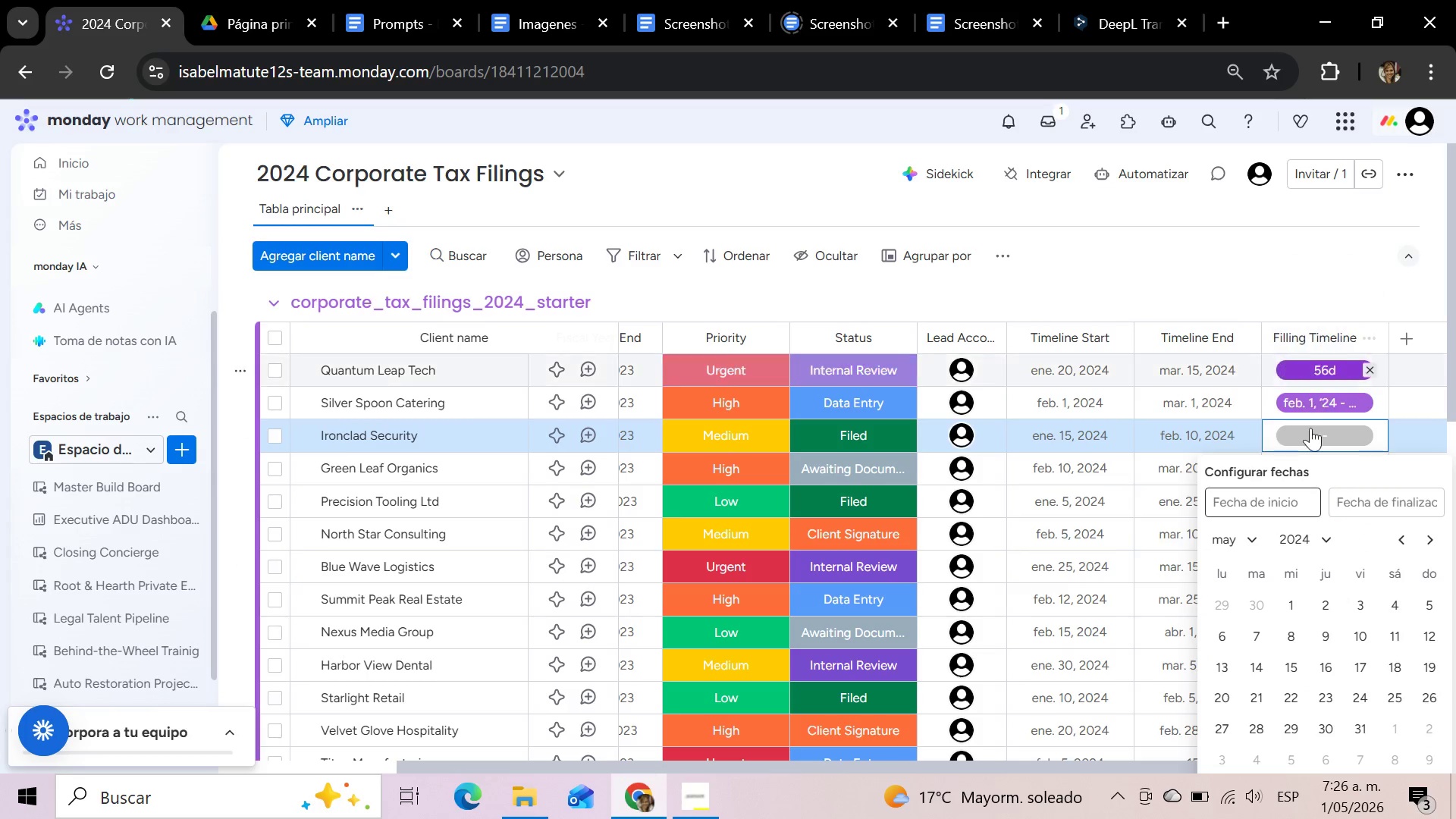 
mouse_move([1266, 504])
 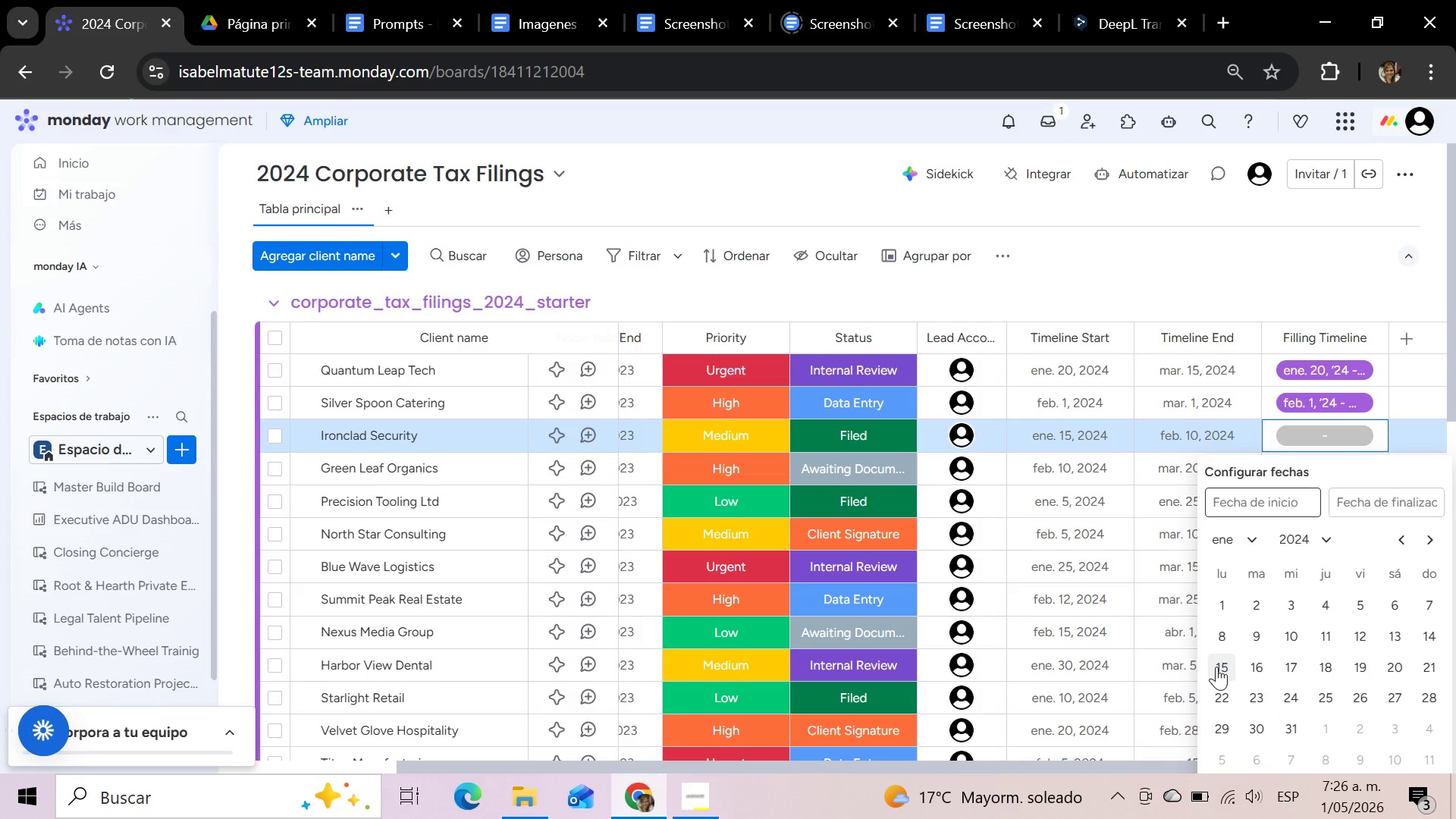 
wait(5.63)
 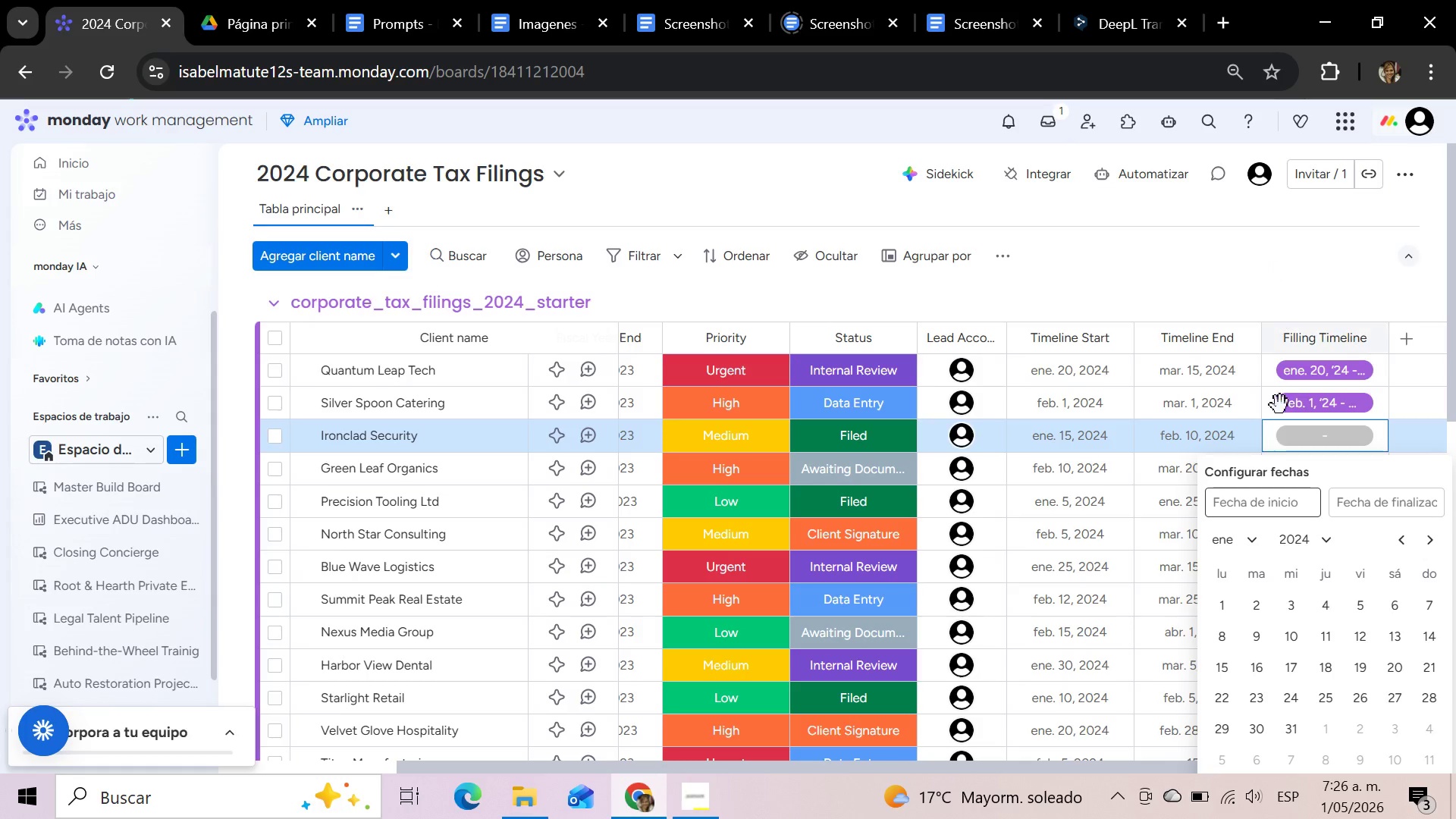 
left_click([1216, 667])
 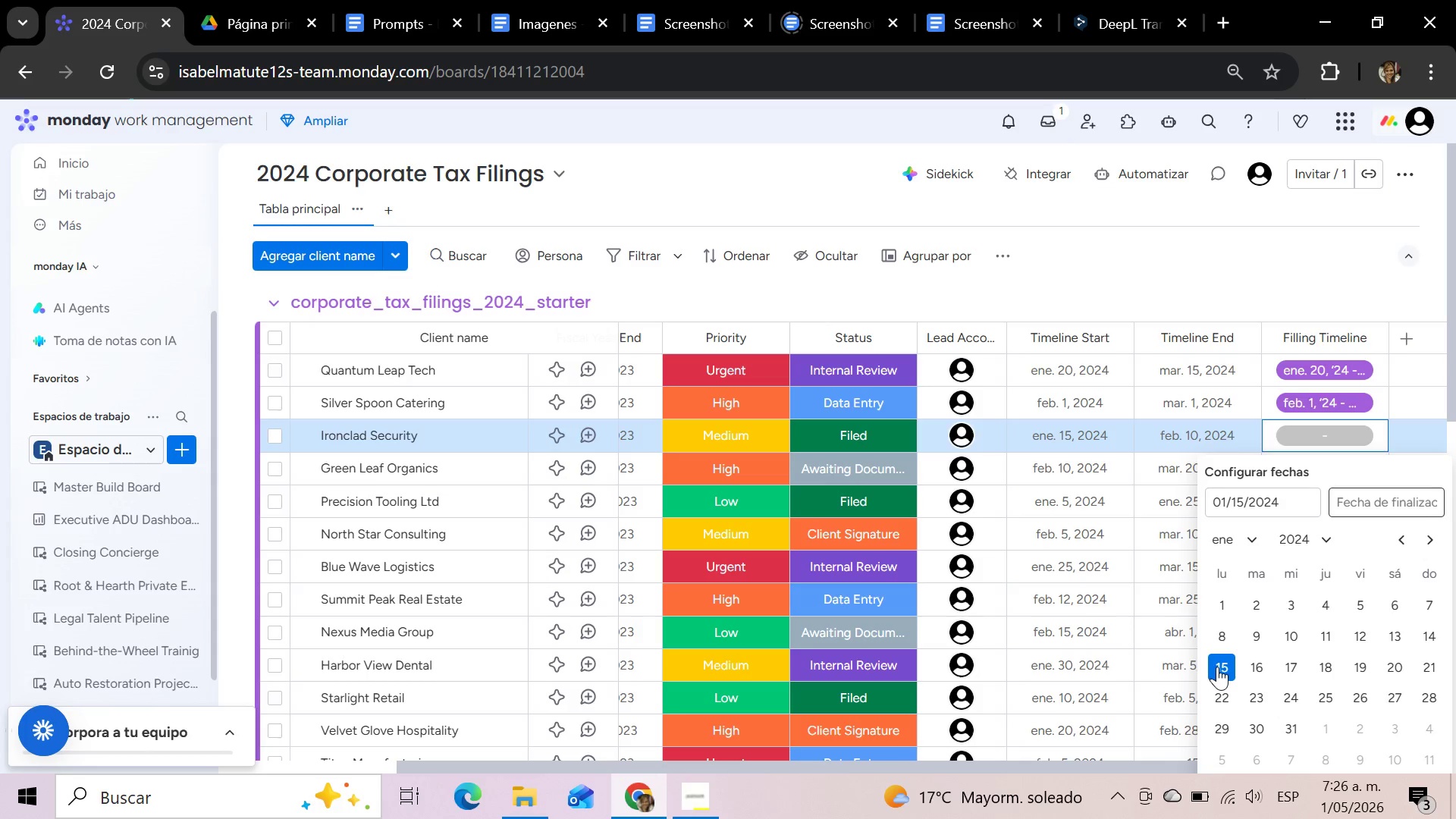 
wait(13.83)
 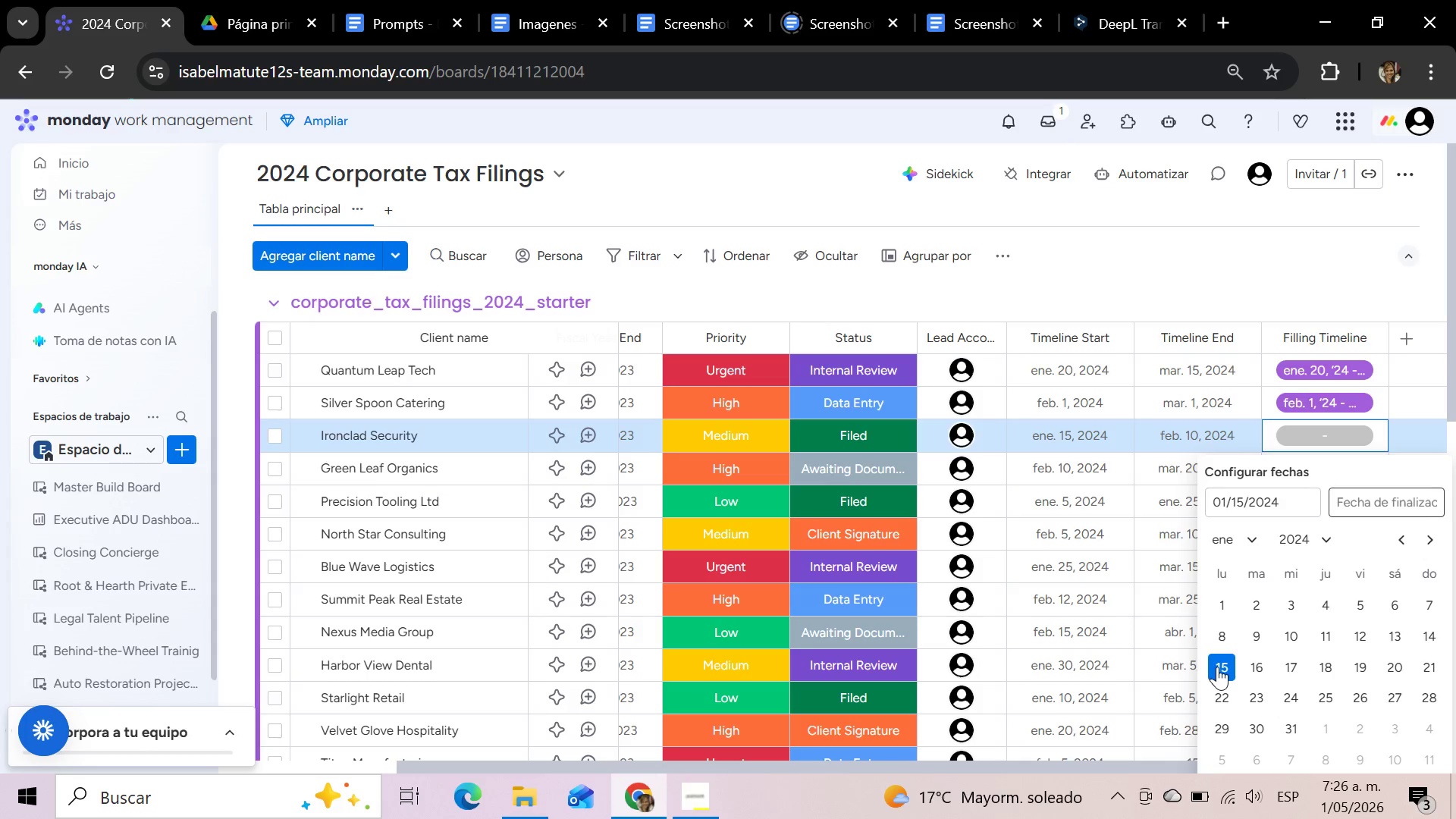 
left_click([1355, 505])
 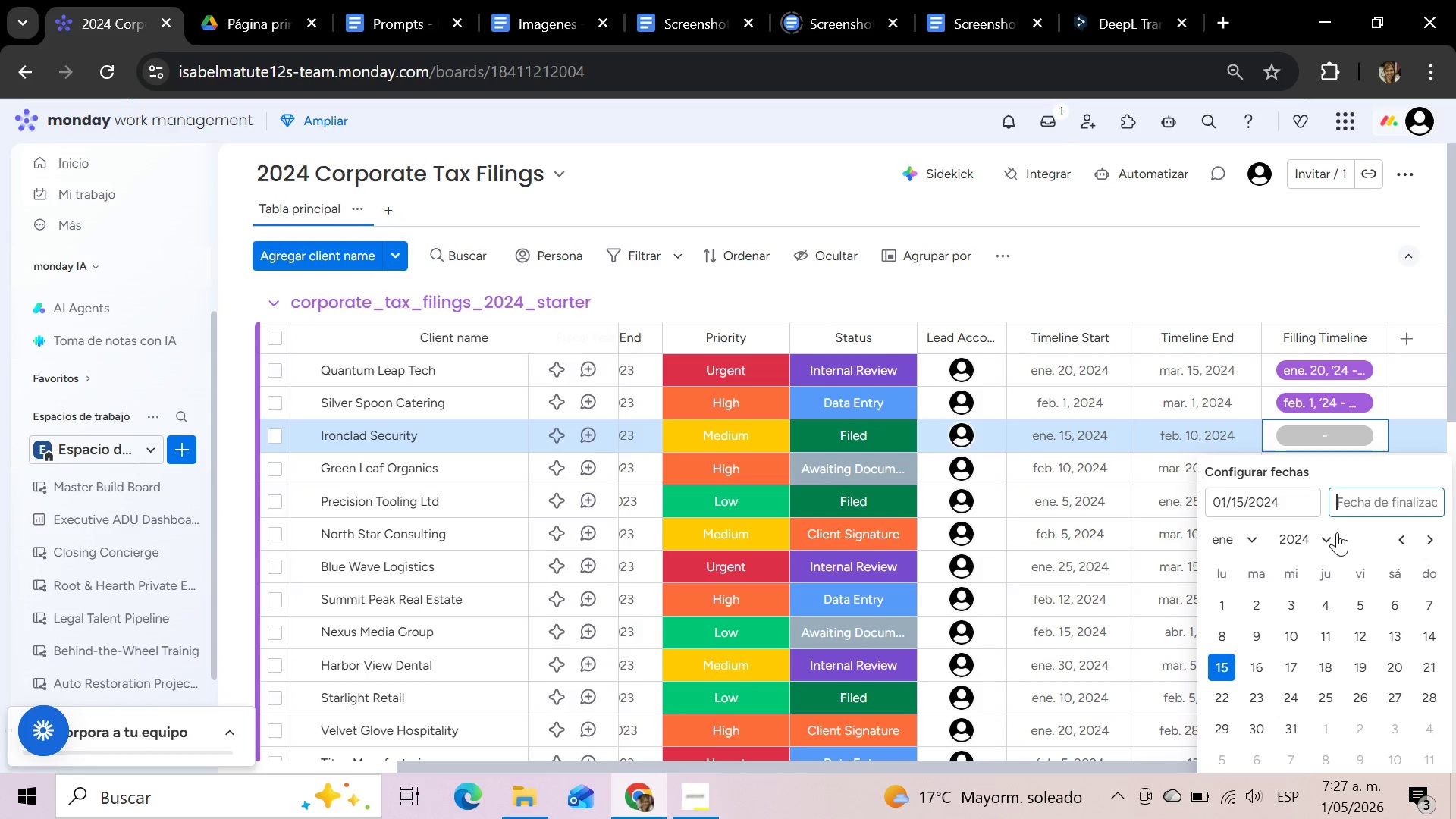 
left_click([1255, 541])
 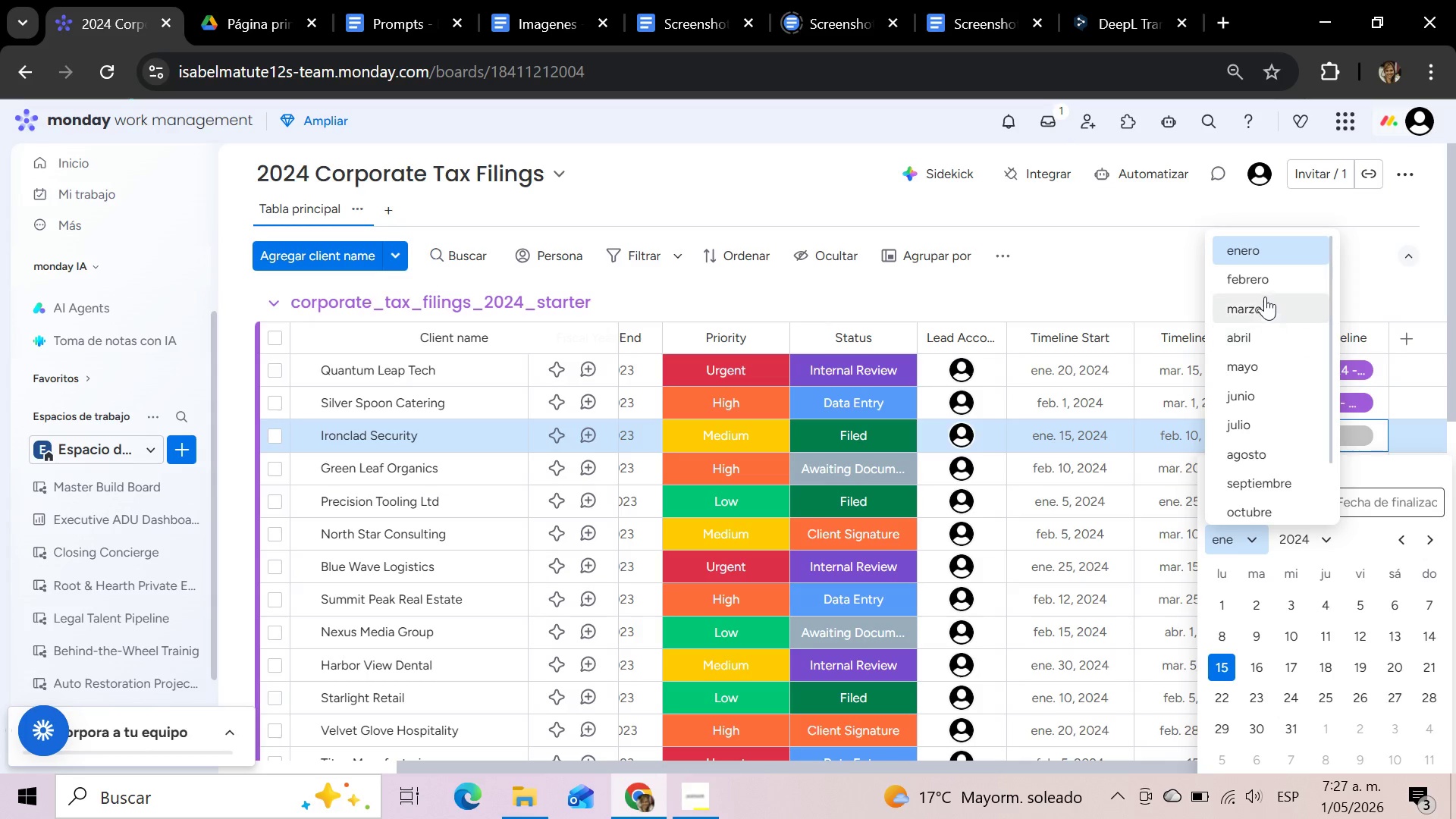 
left_click([1265, 281])
 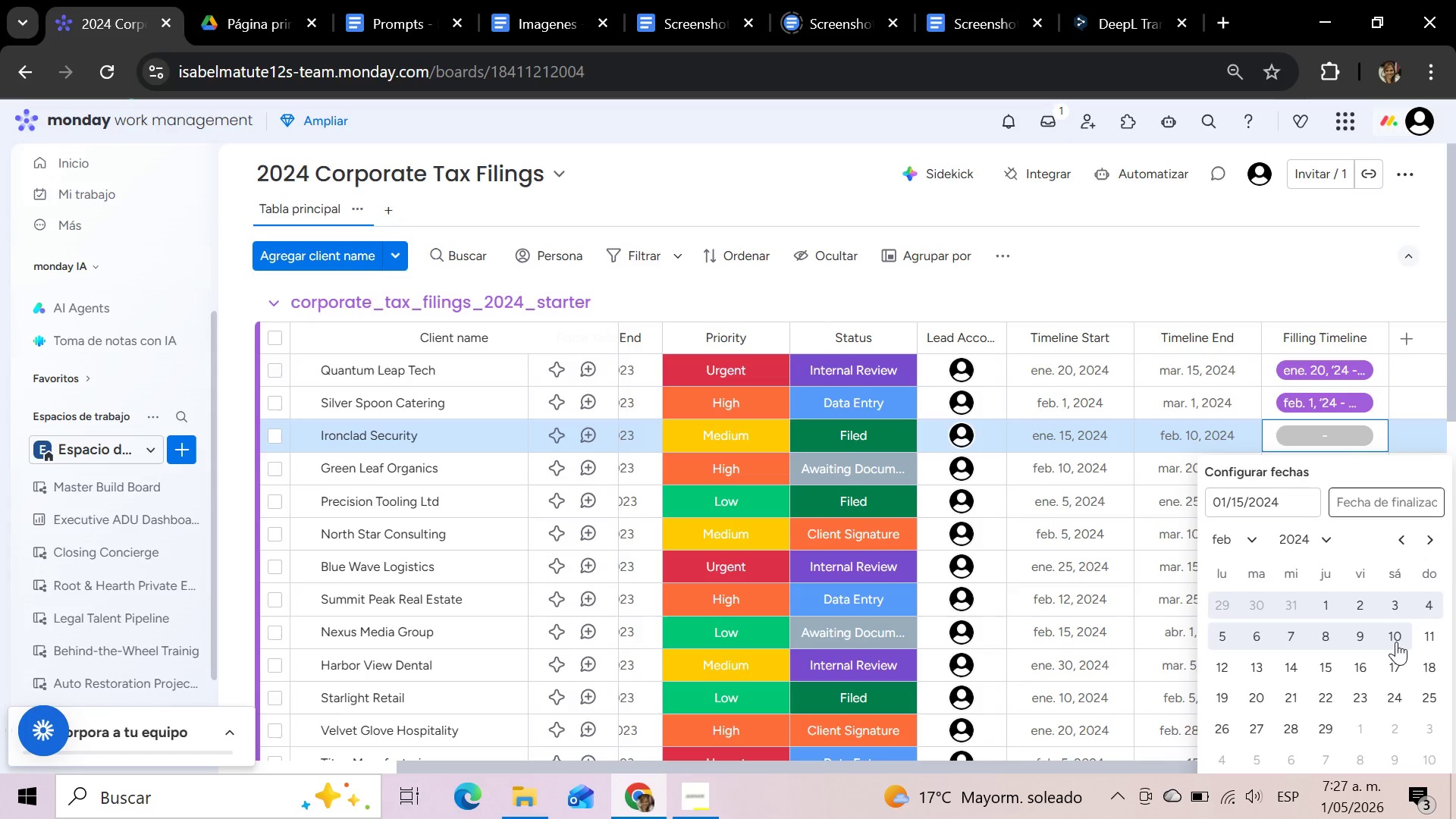 
wait(5.91)
 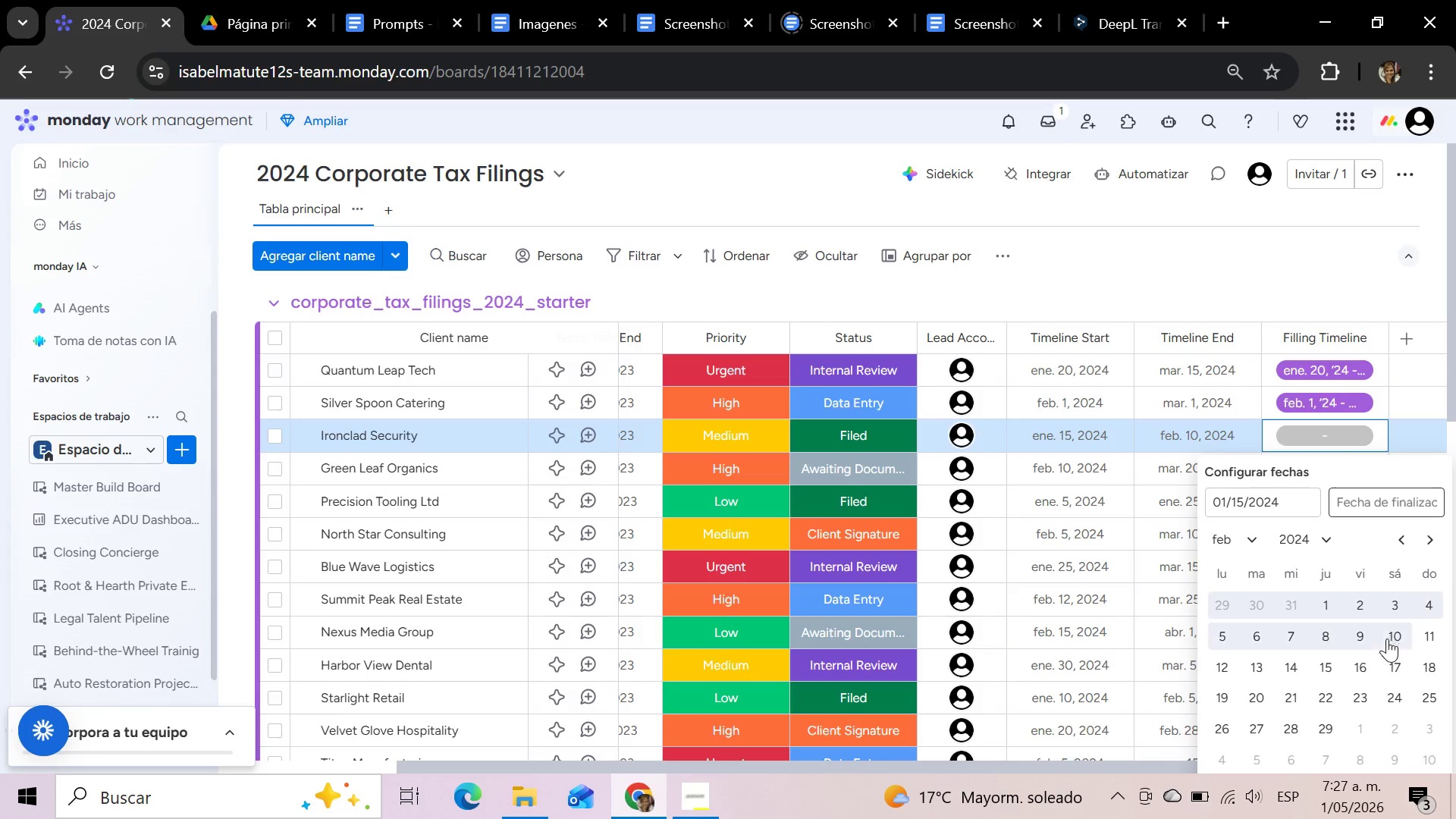 
left_click([1396, 642])
 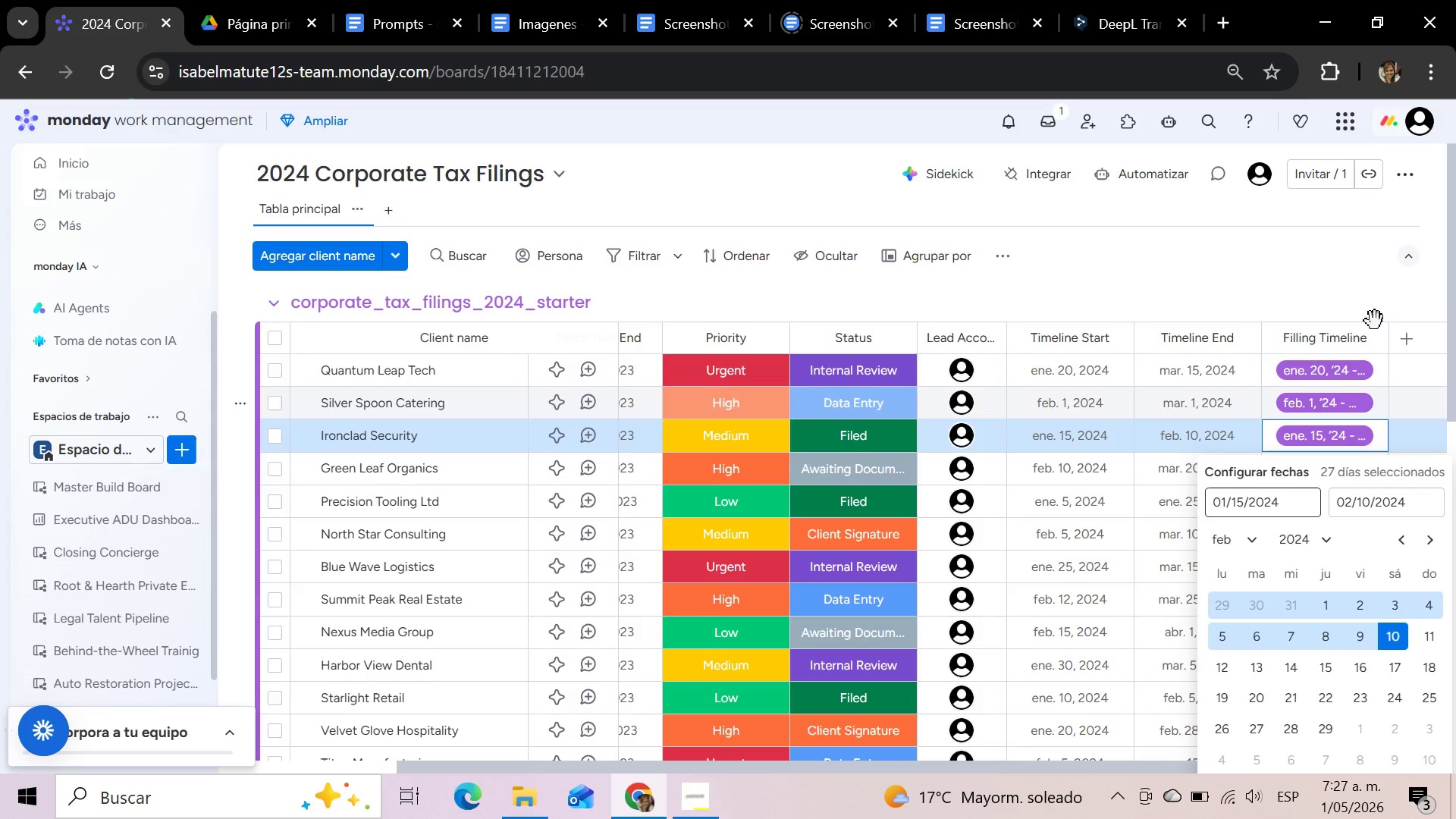 
left_click([1365, 289])
 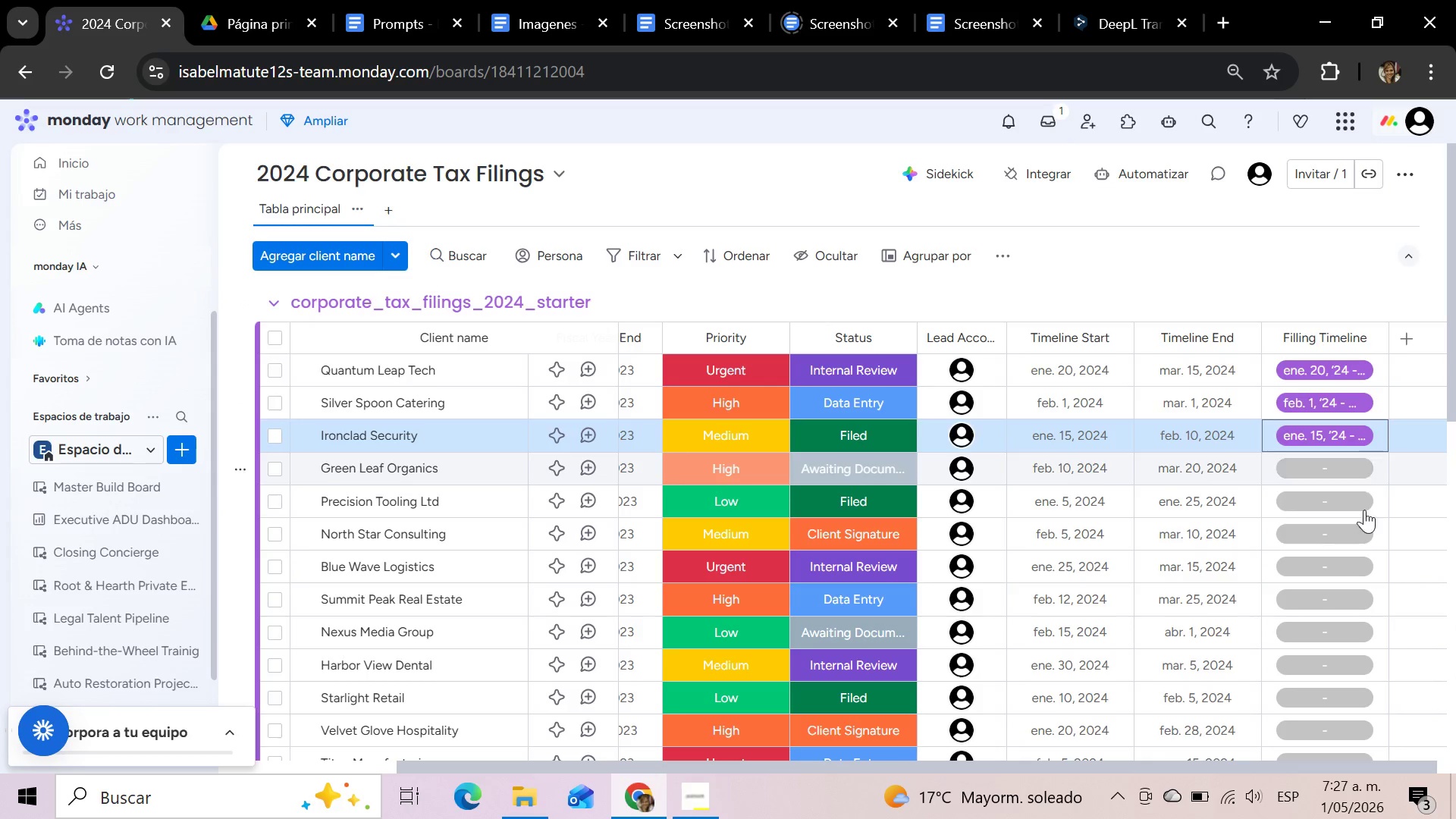 
scroll: coordinate [1372, 551], scroll_direction: down, amount: 1.0
 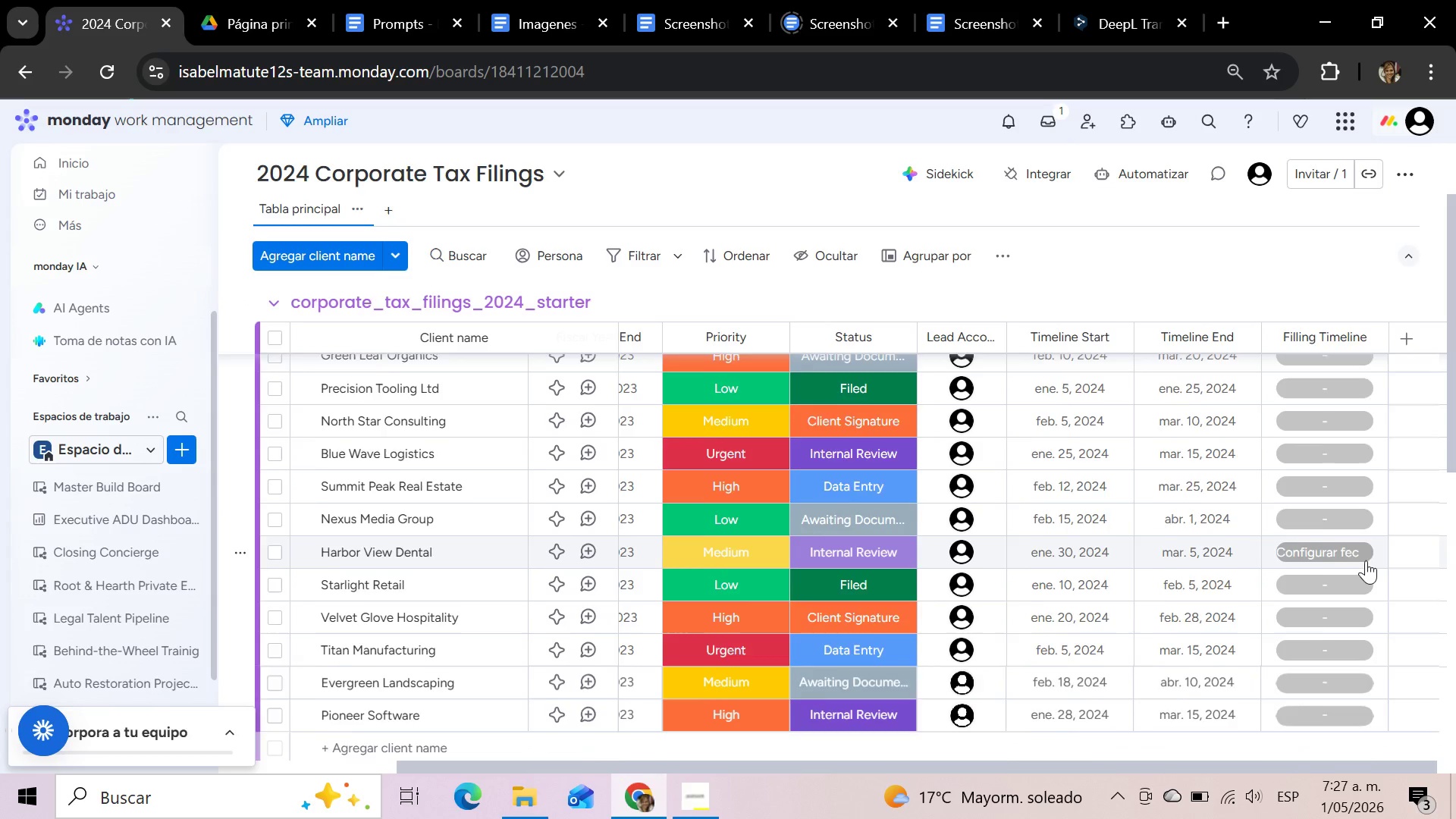 
scroll: coordinate [1366, 560], scroll_direction: up, amount: 1.0
 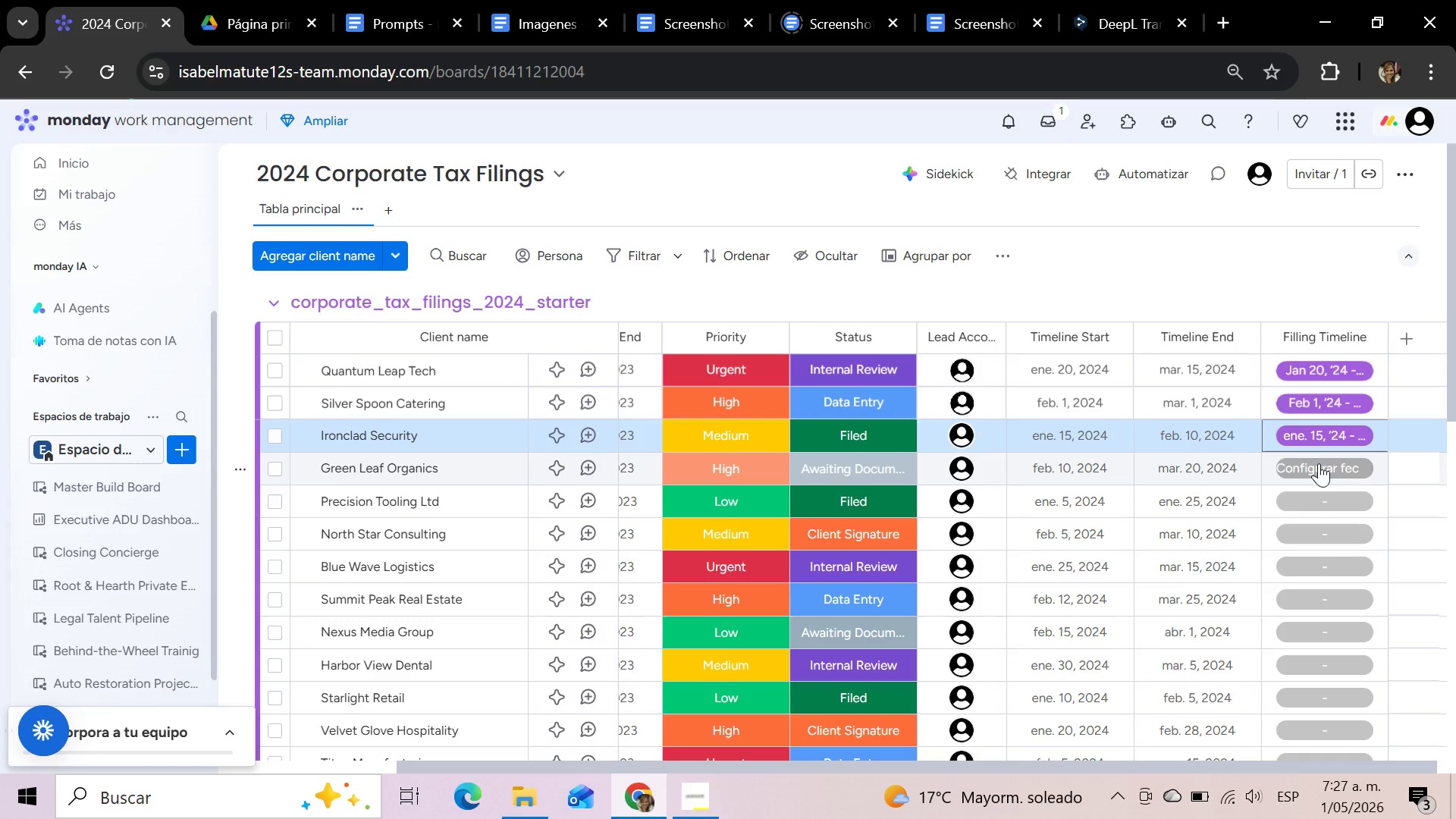 
left_click([1319, 463])
 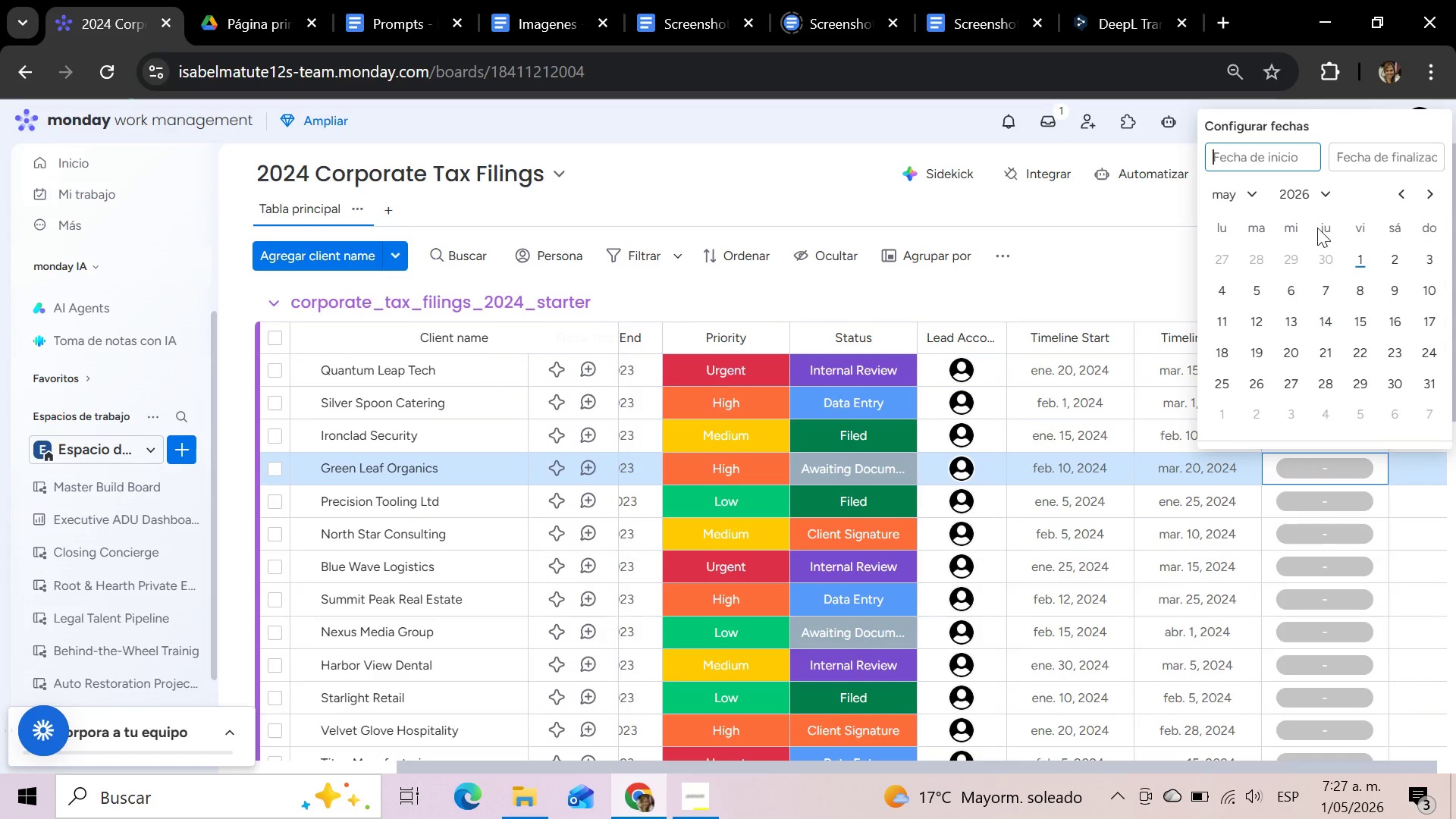 
left_click([1329, 187])
 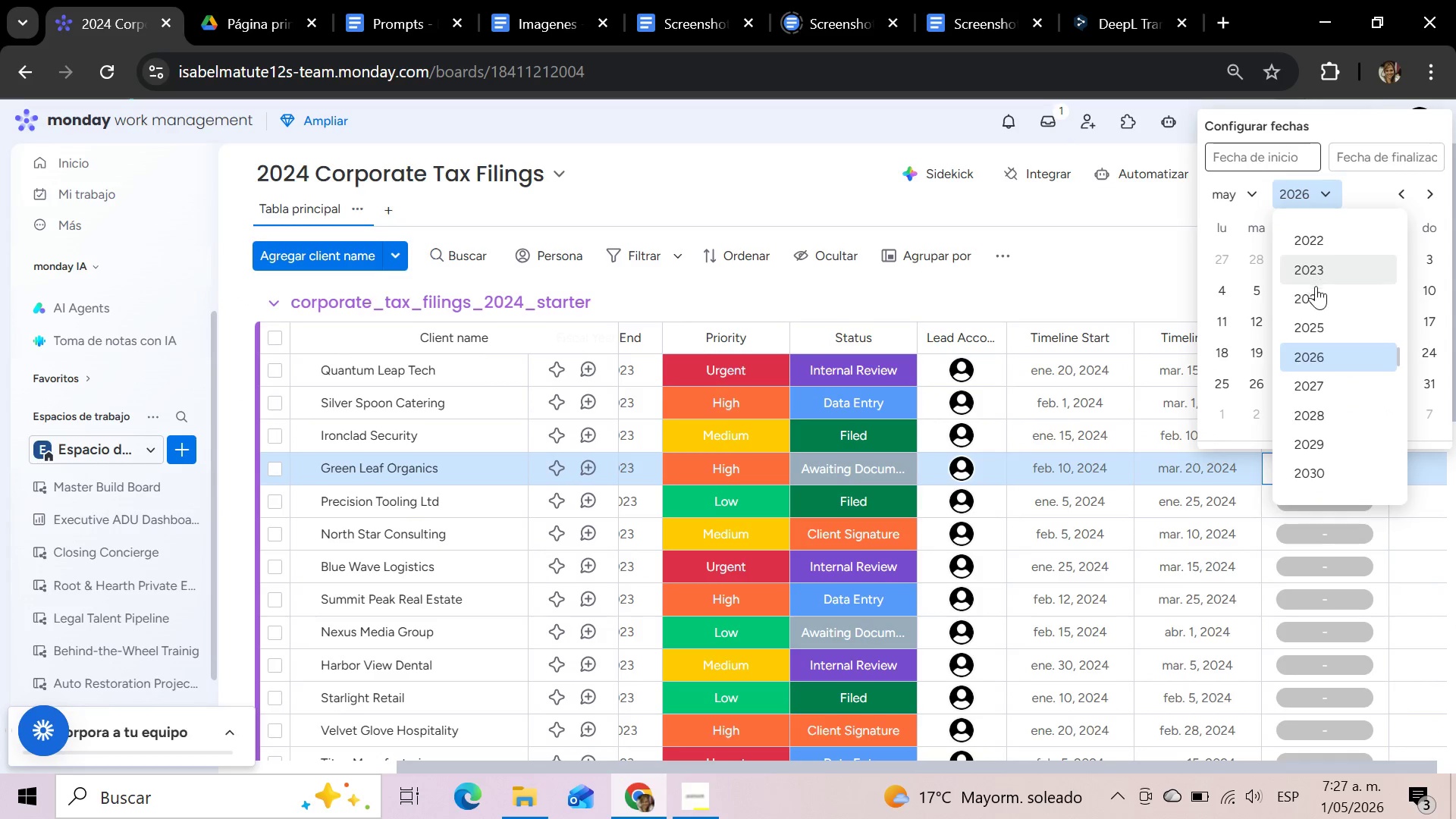 
left_click([1316, 297])
 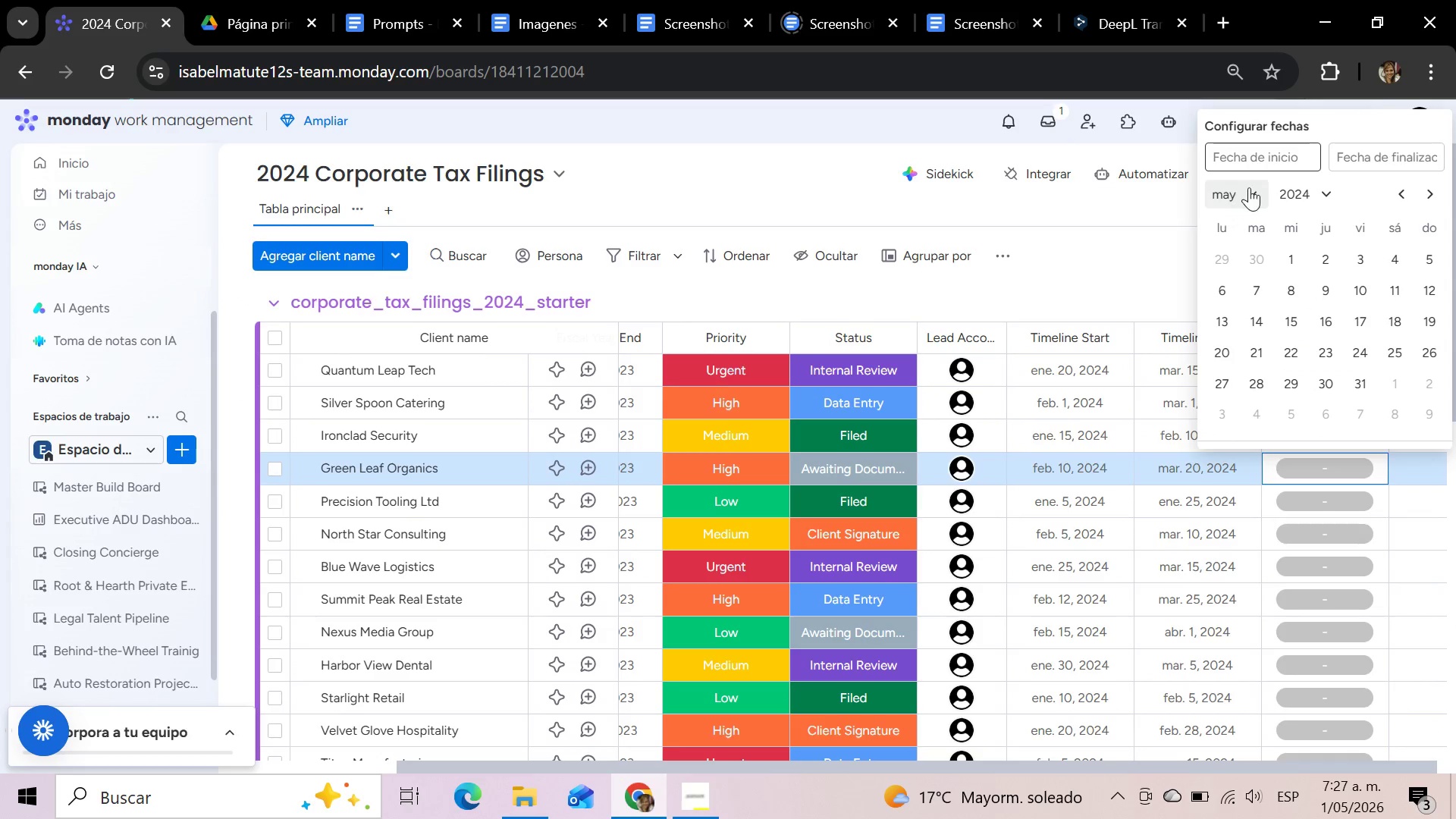 
left_click([1250, 186])
 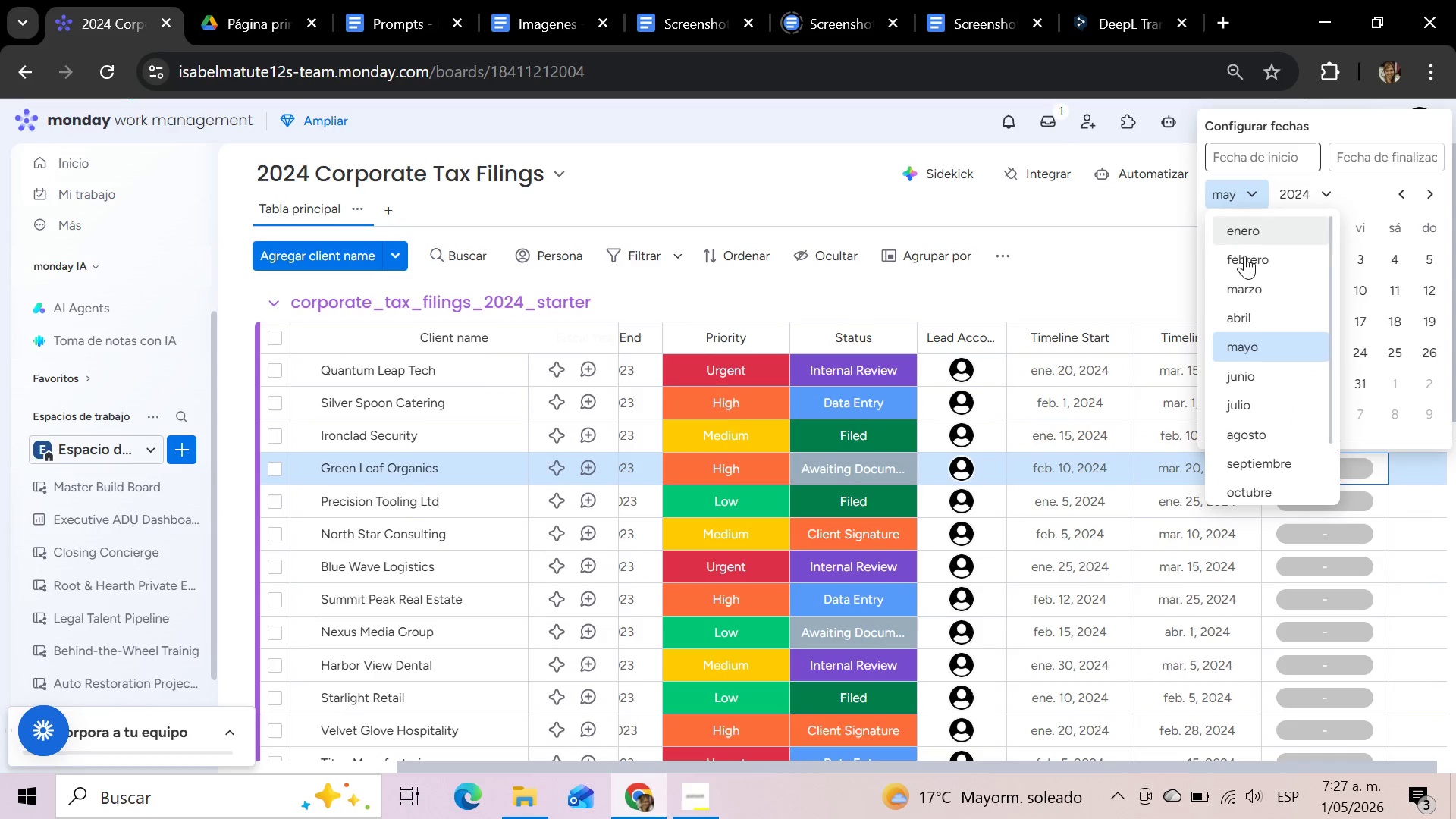 
left_click([1243, 260])
 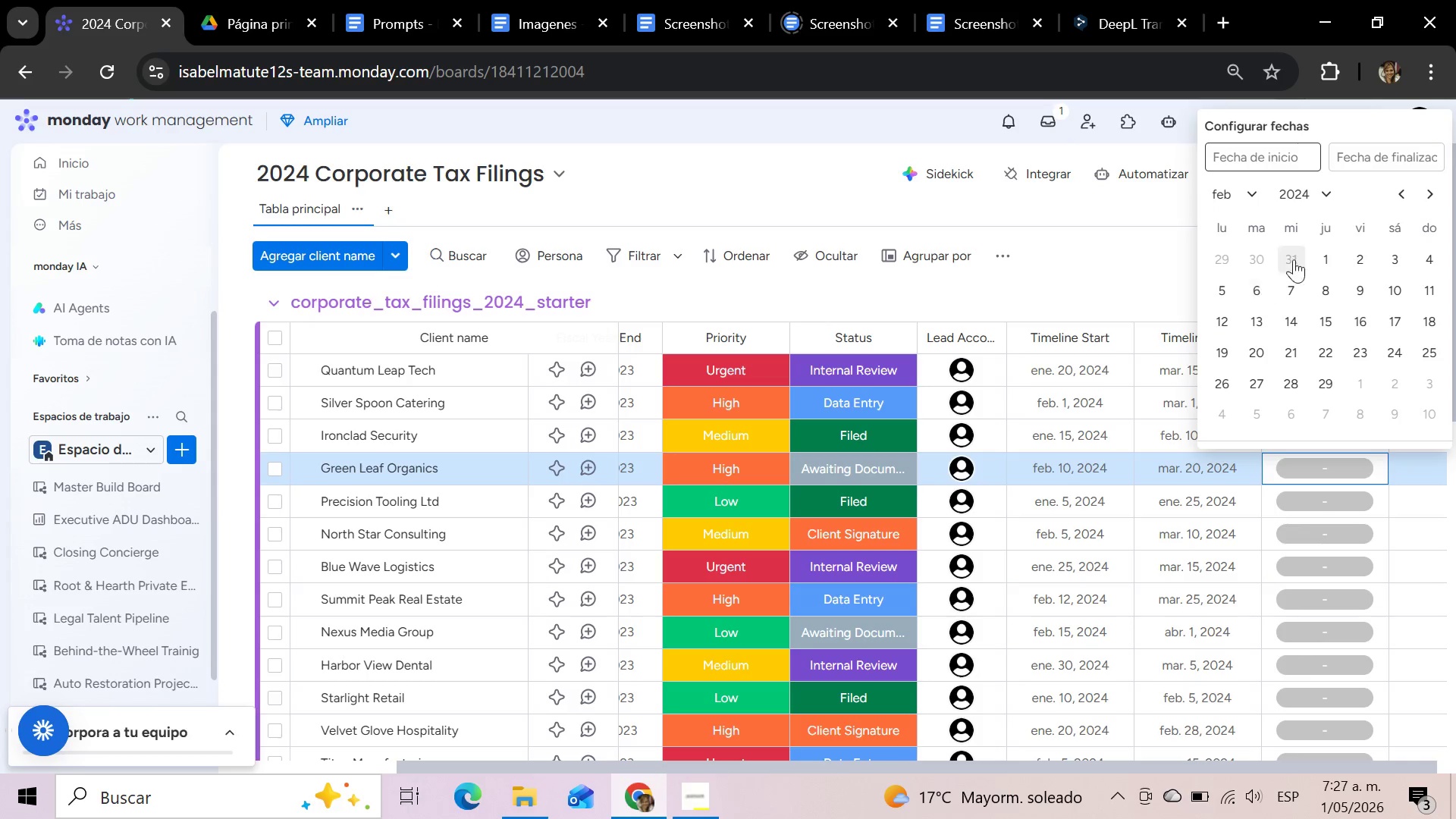 
left_click([1390, 290])
 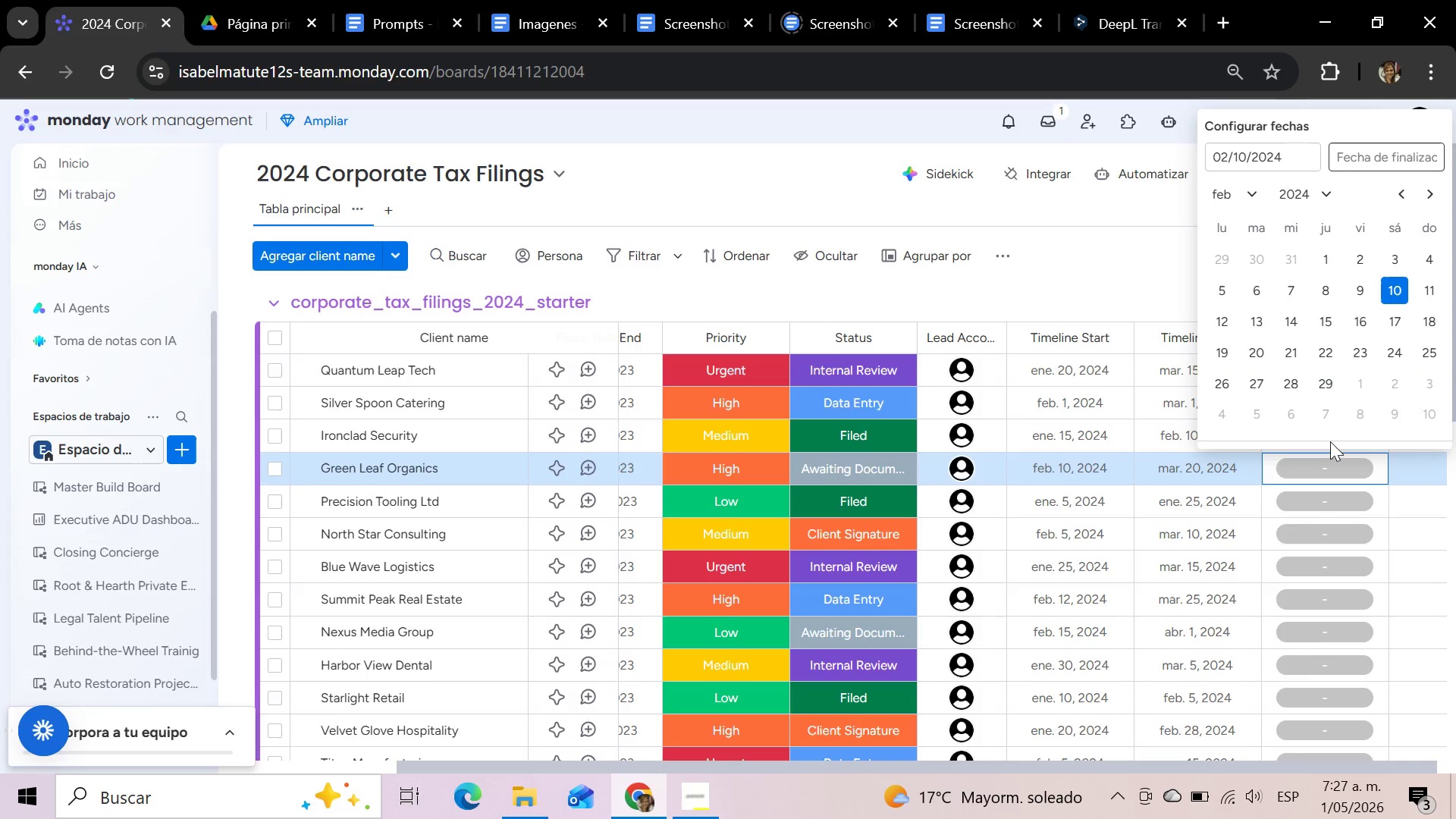 
wait(7.11)
 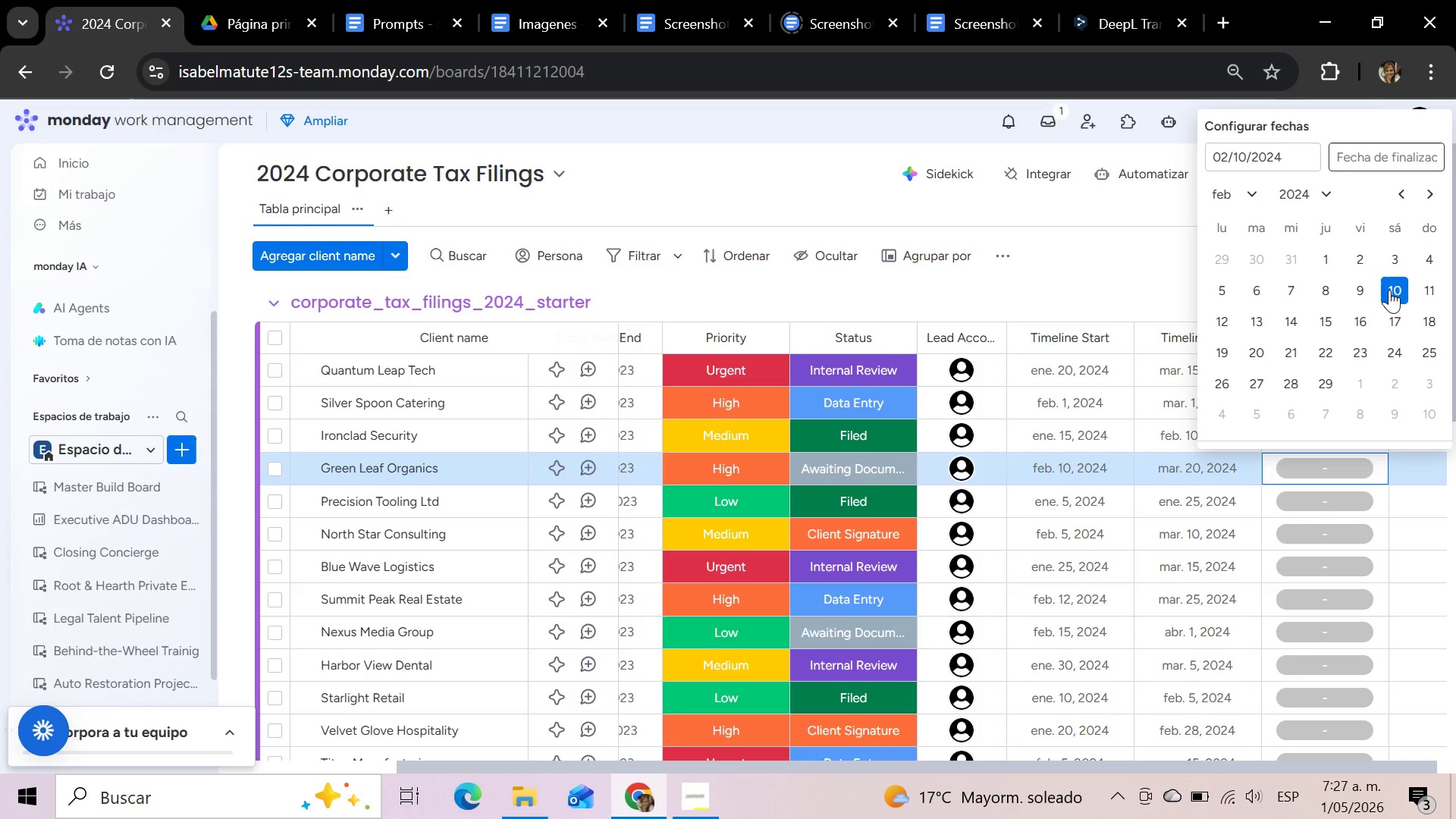 
left_click([1373, 160])
 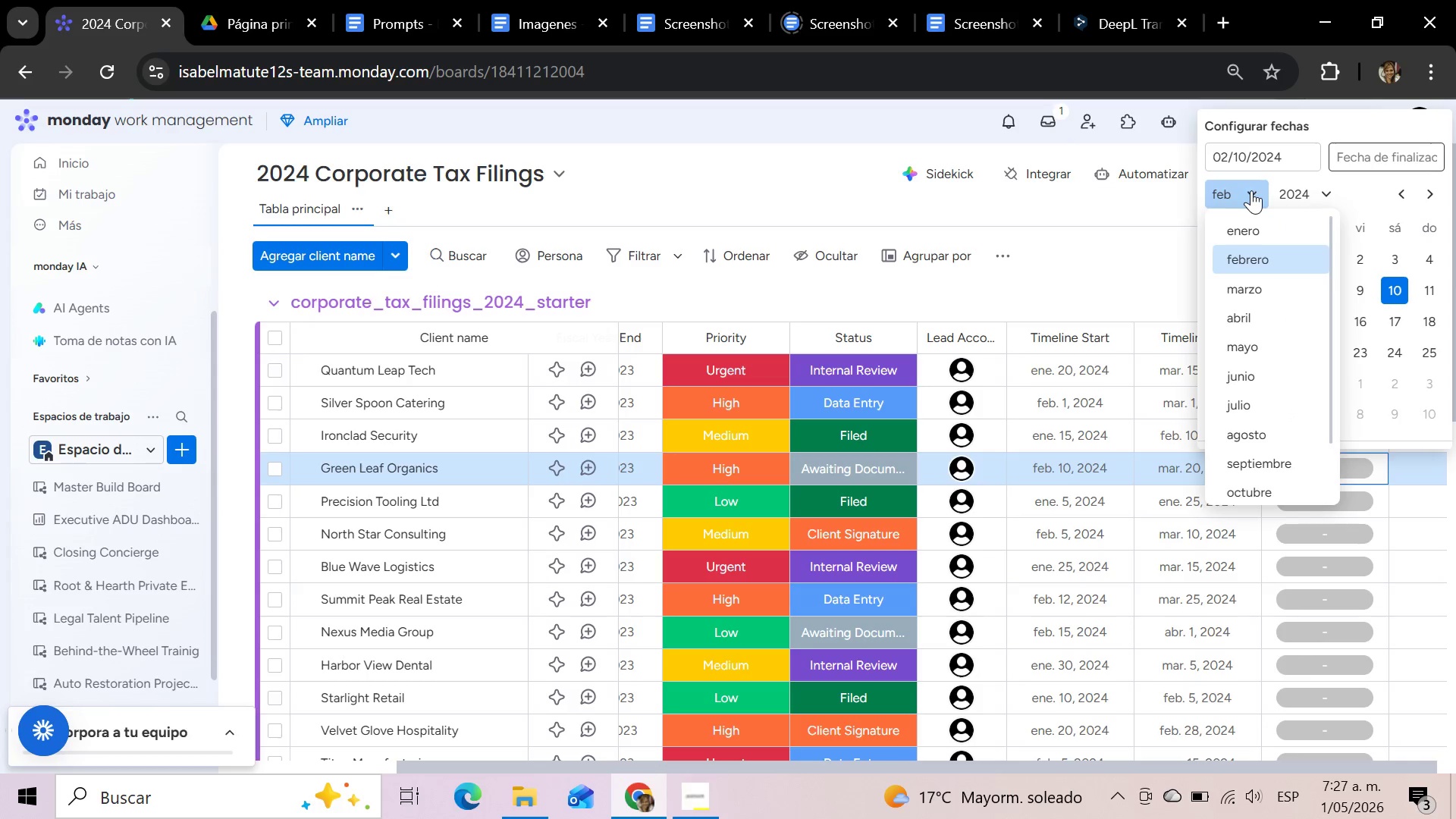 
left_click([1256, 293])
 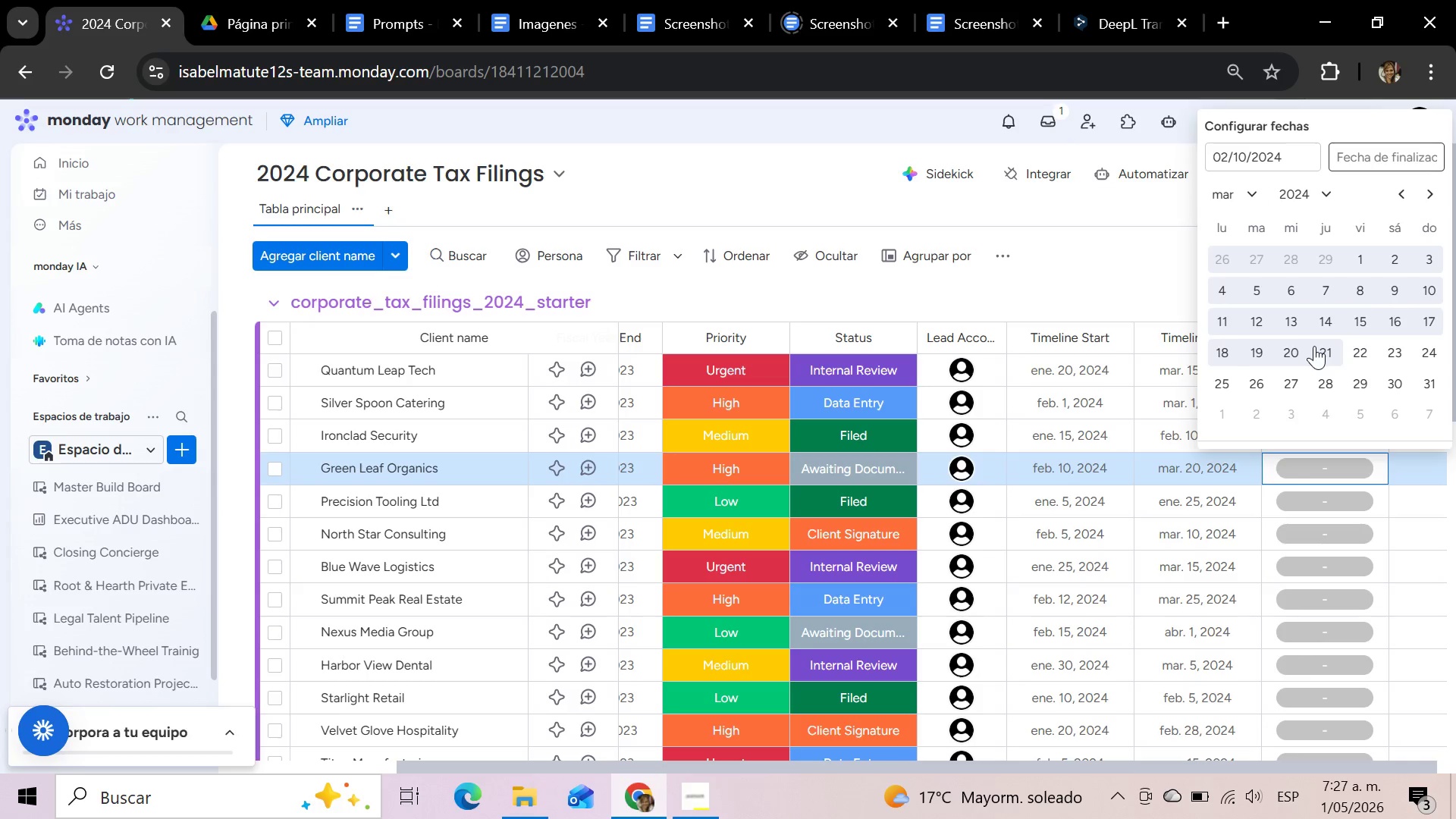 
left_click([1288, 343])
 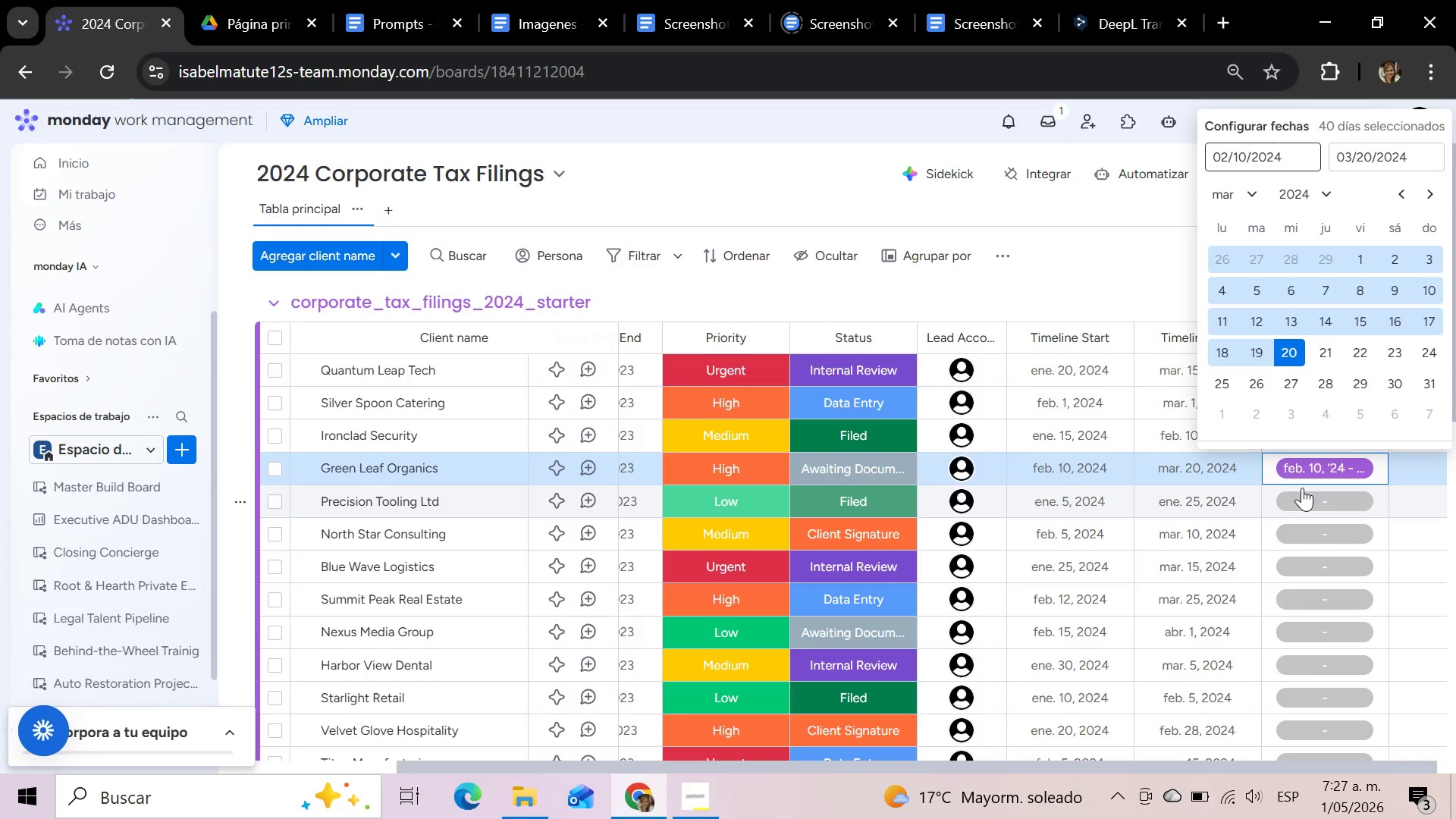 
left_click([1296, 501])
 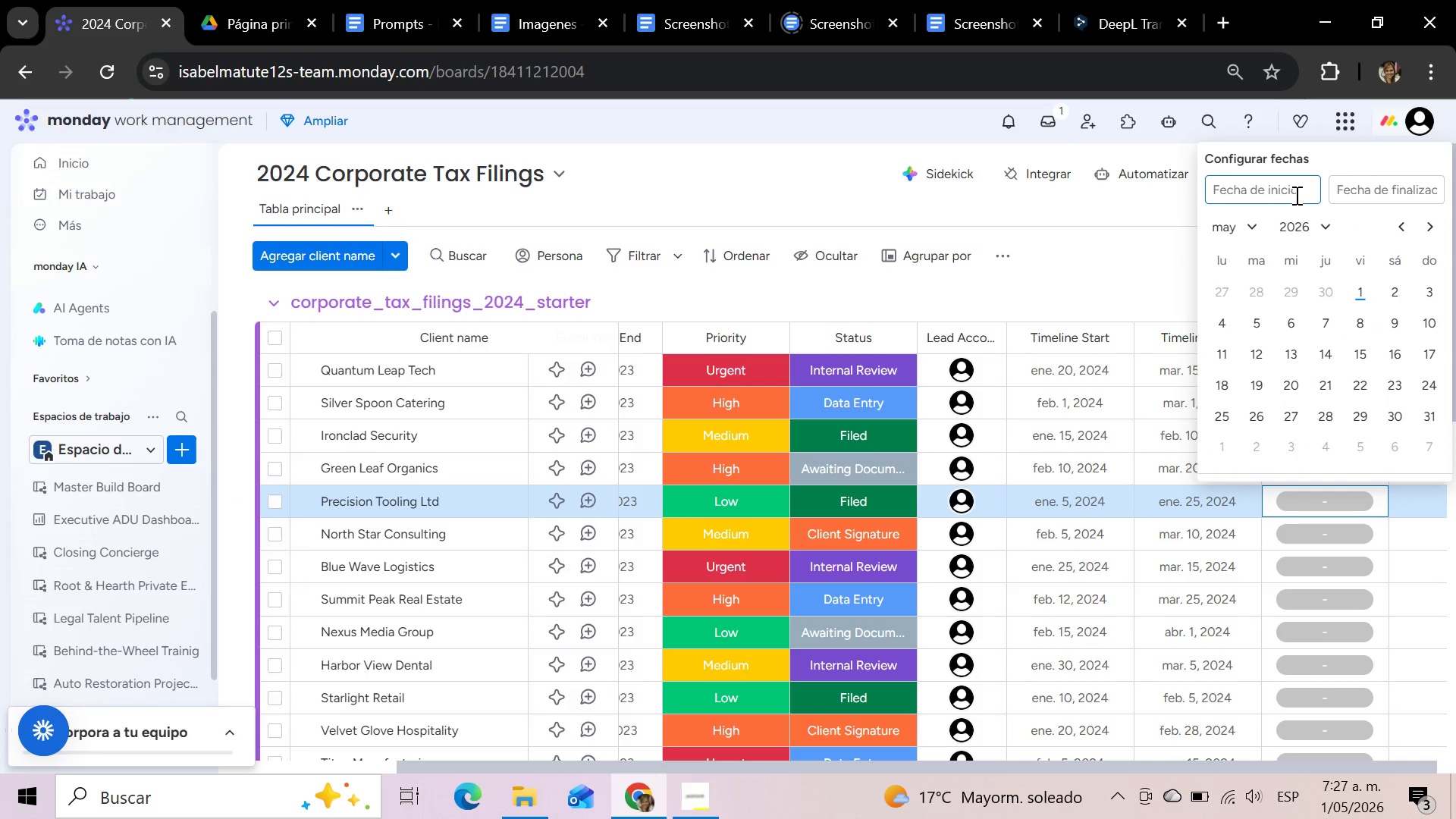 
left_click([1338, 229])
 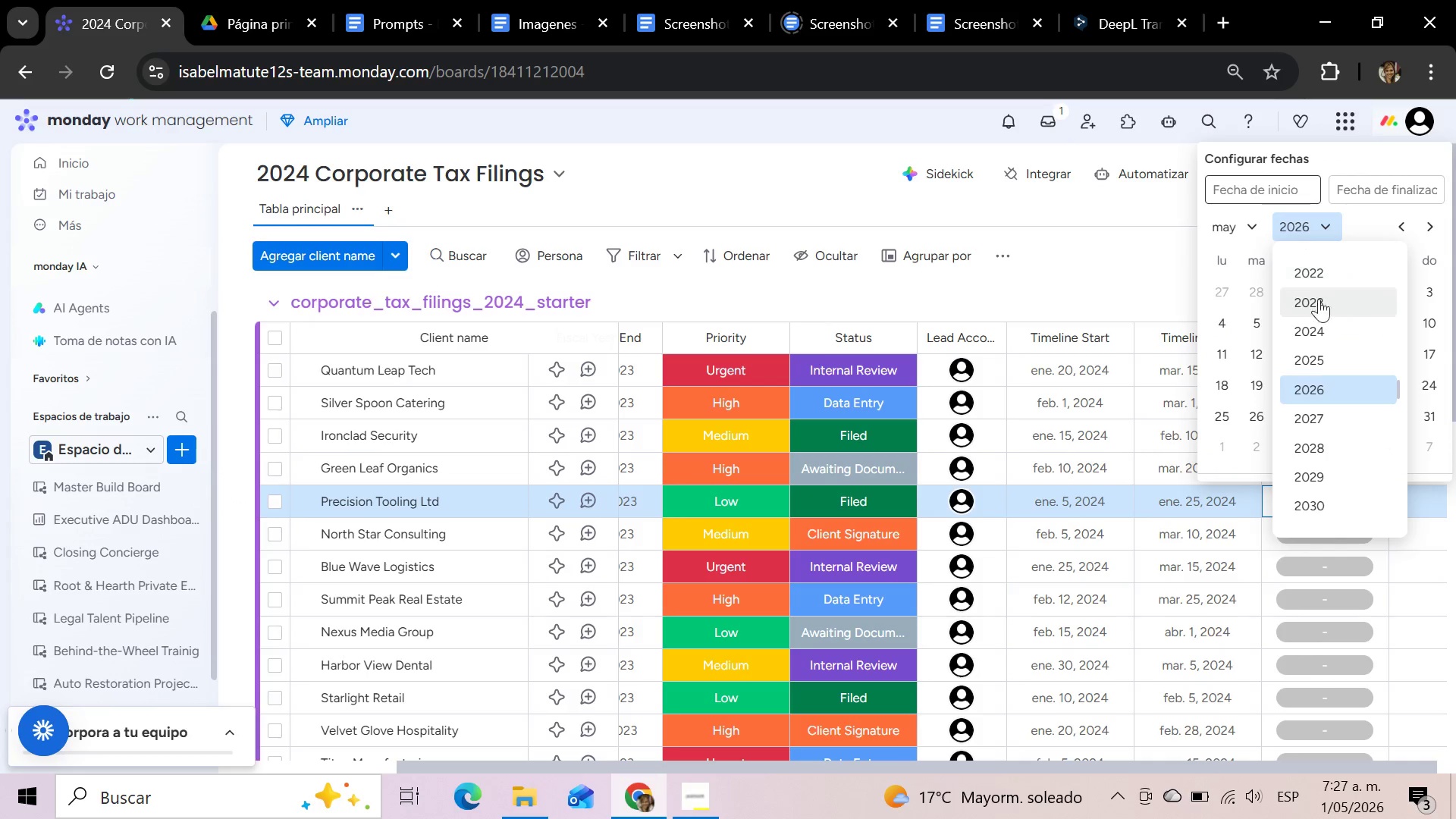 
left_click([1316, 334])
 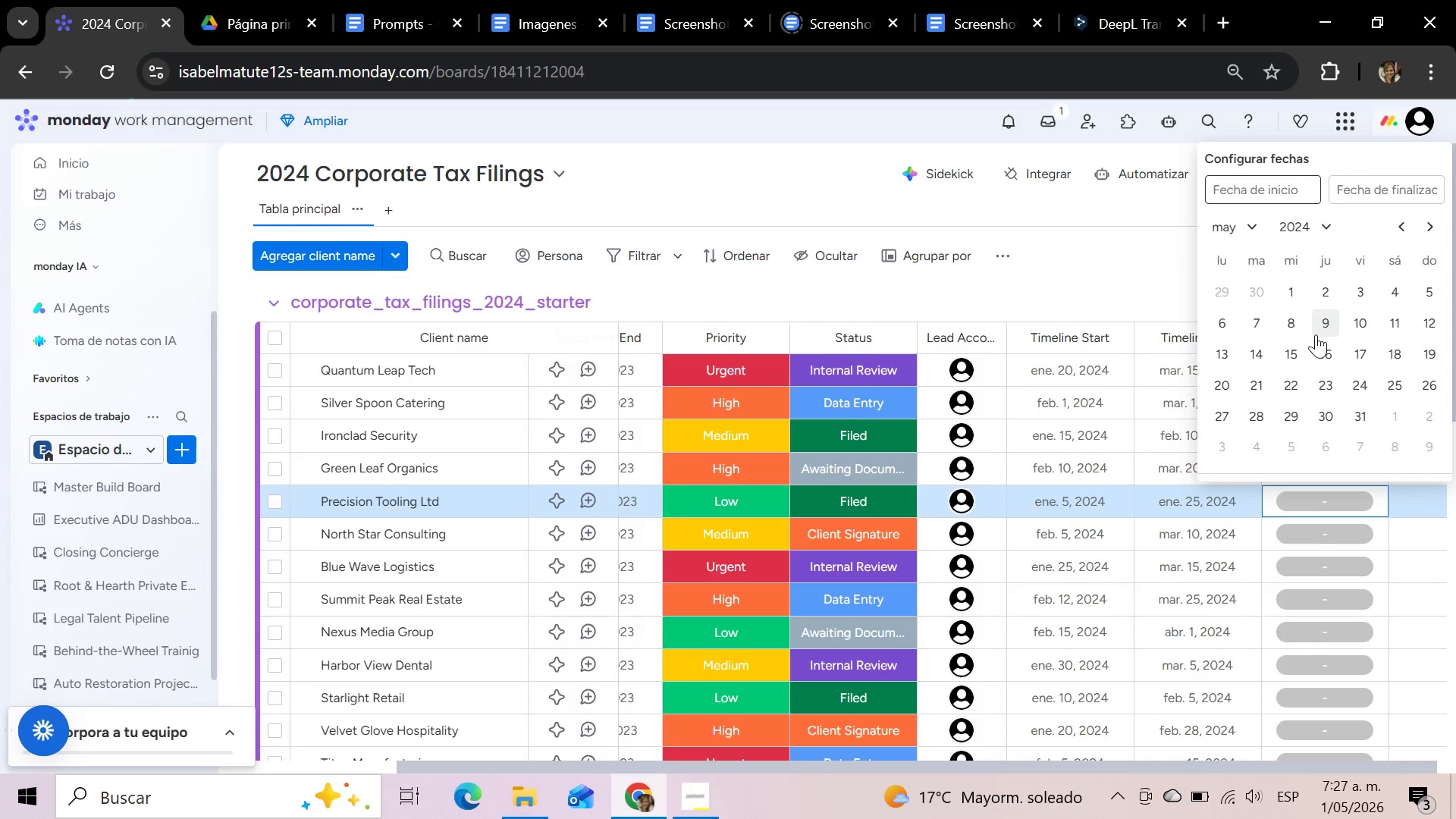 
mouse_move([1249, 259])
 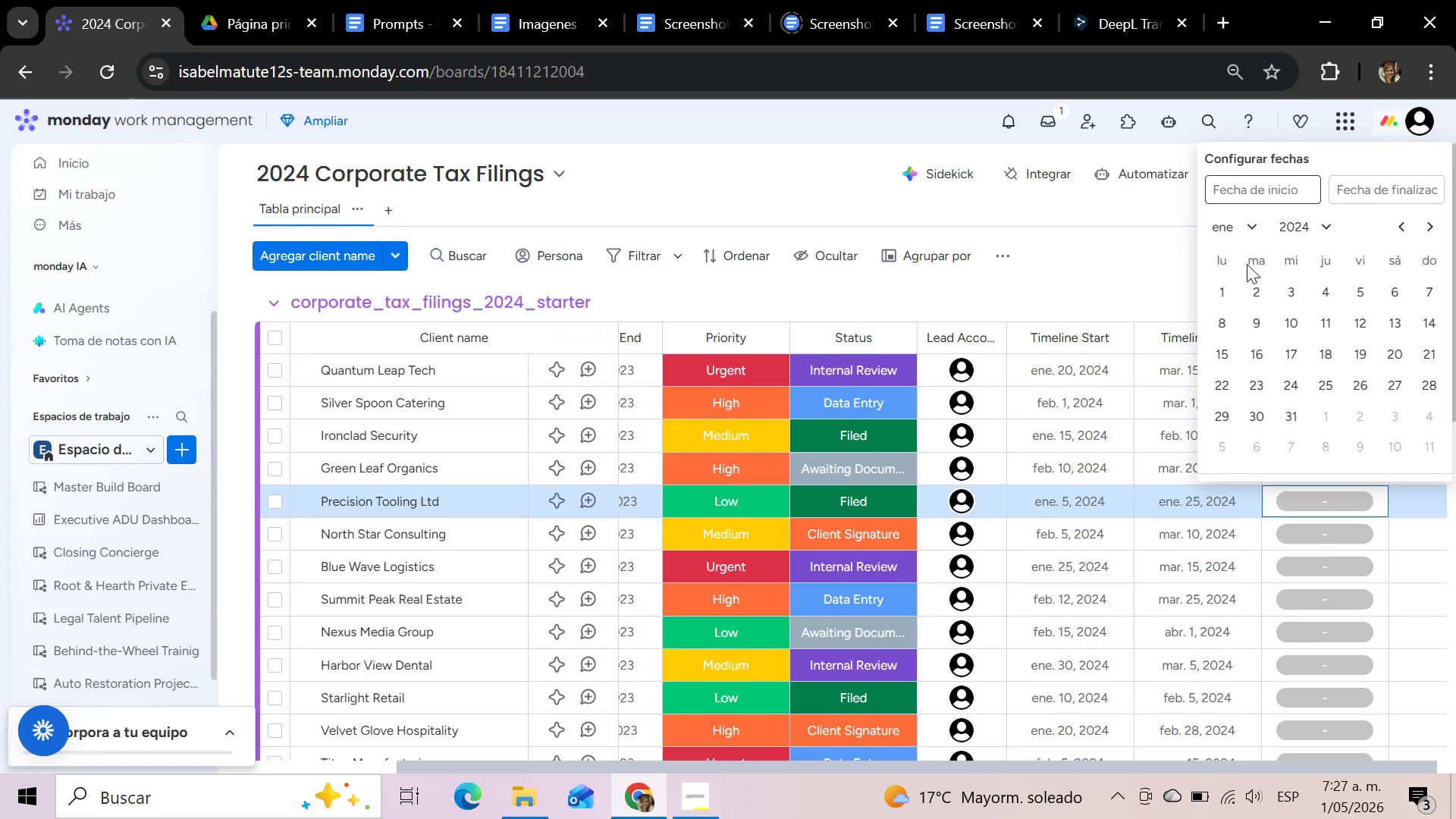 
mouse_move([1265, 265])
 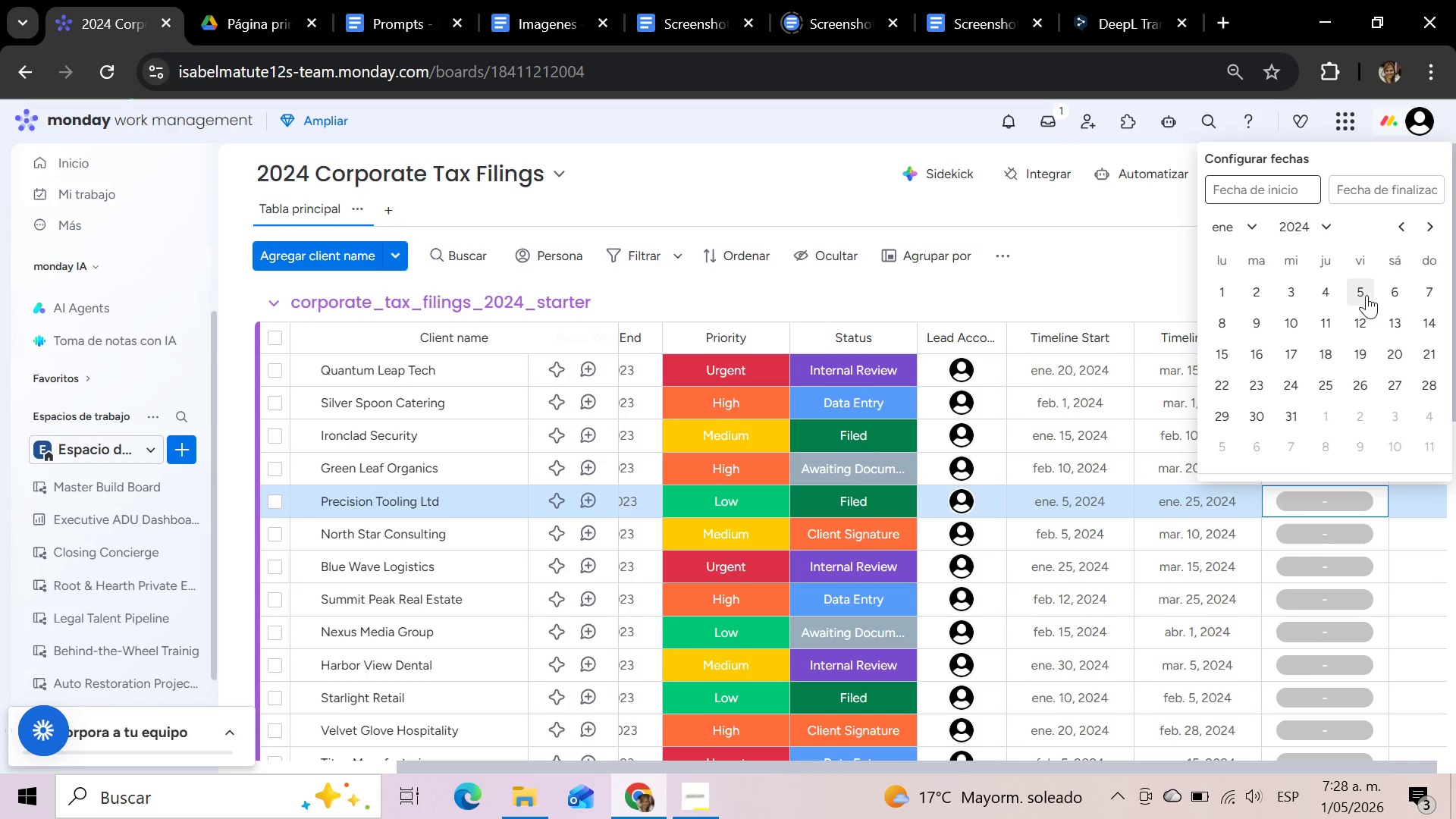 
left_click([1362, 295])
 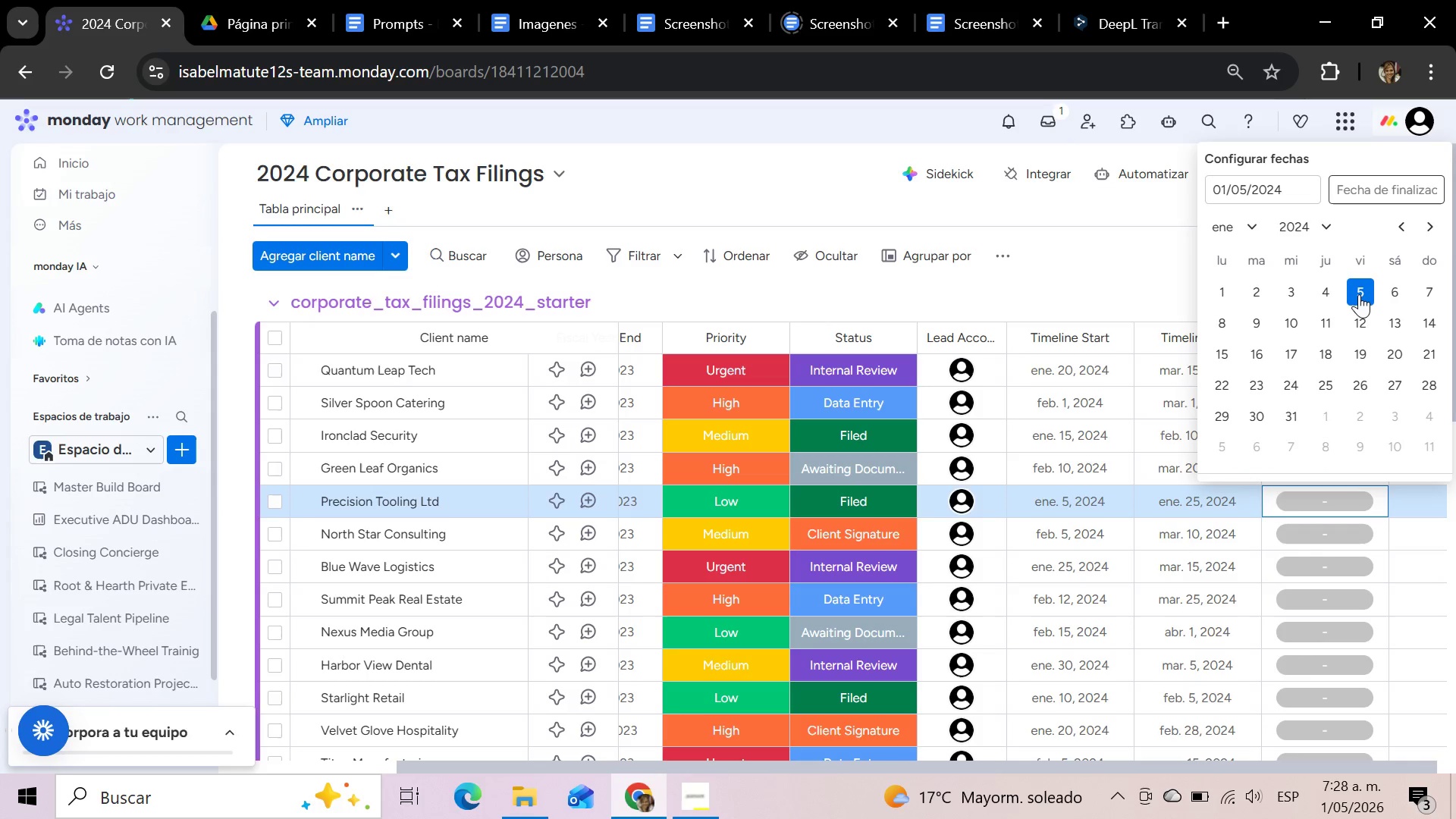 
left_click([1392, 186])
 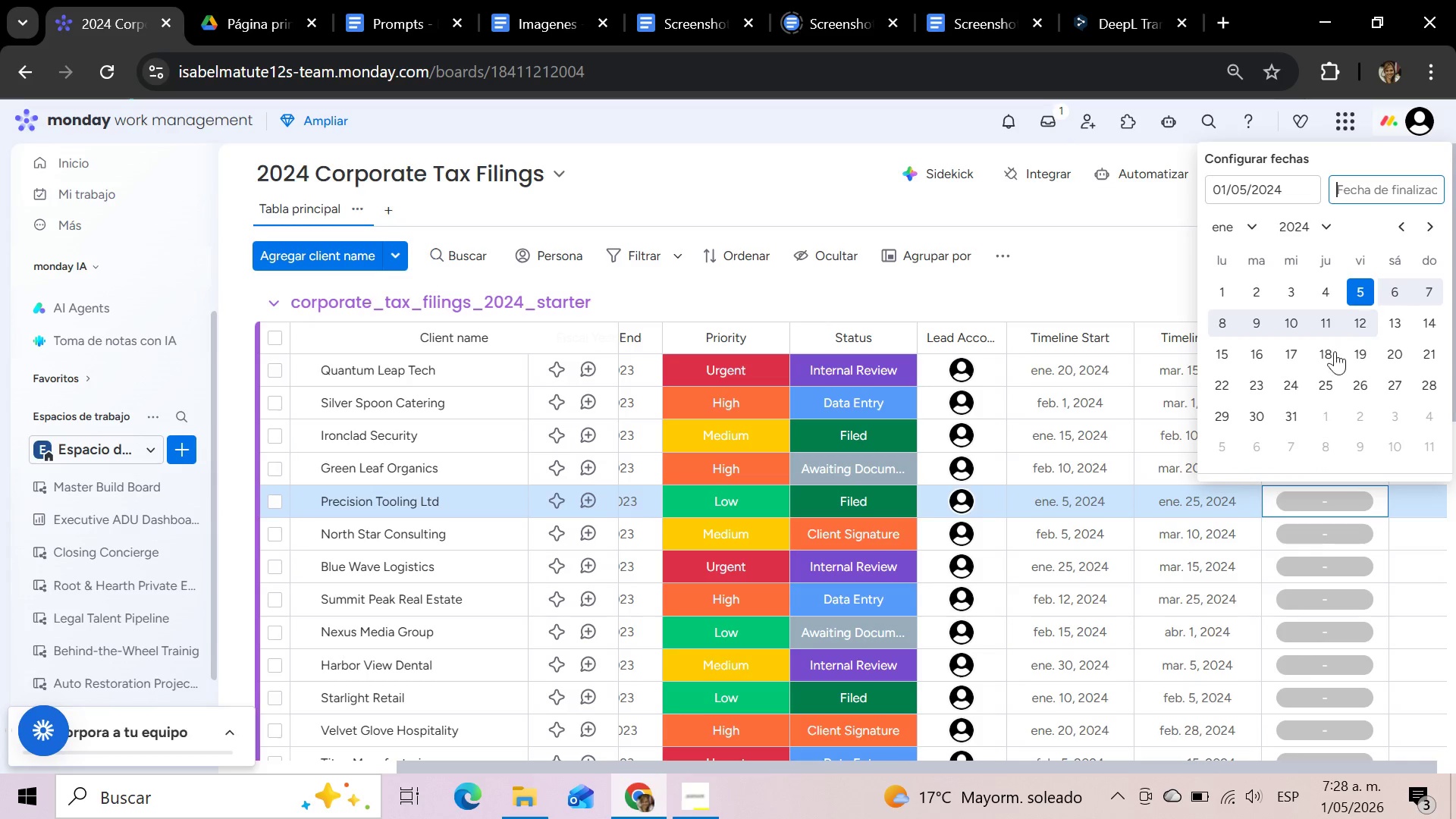 
left_click([1327, 378])
 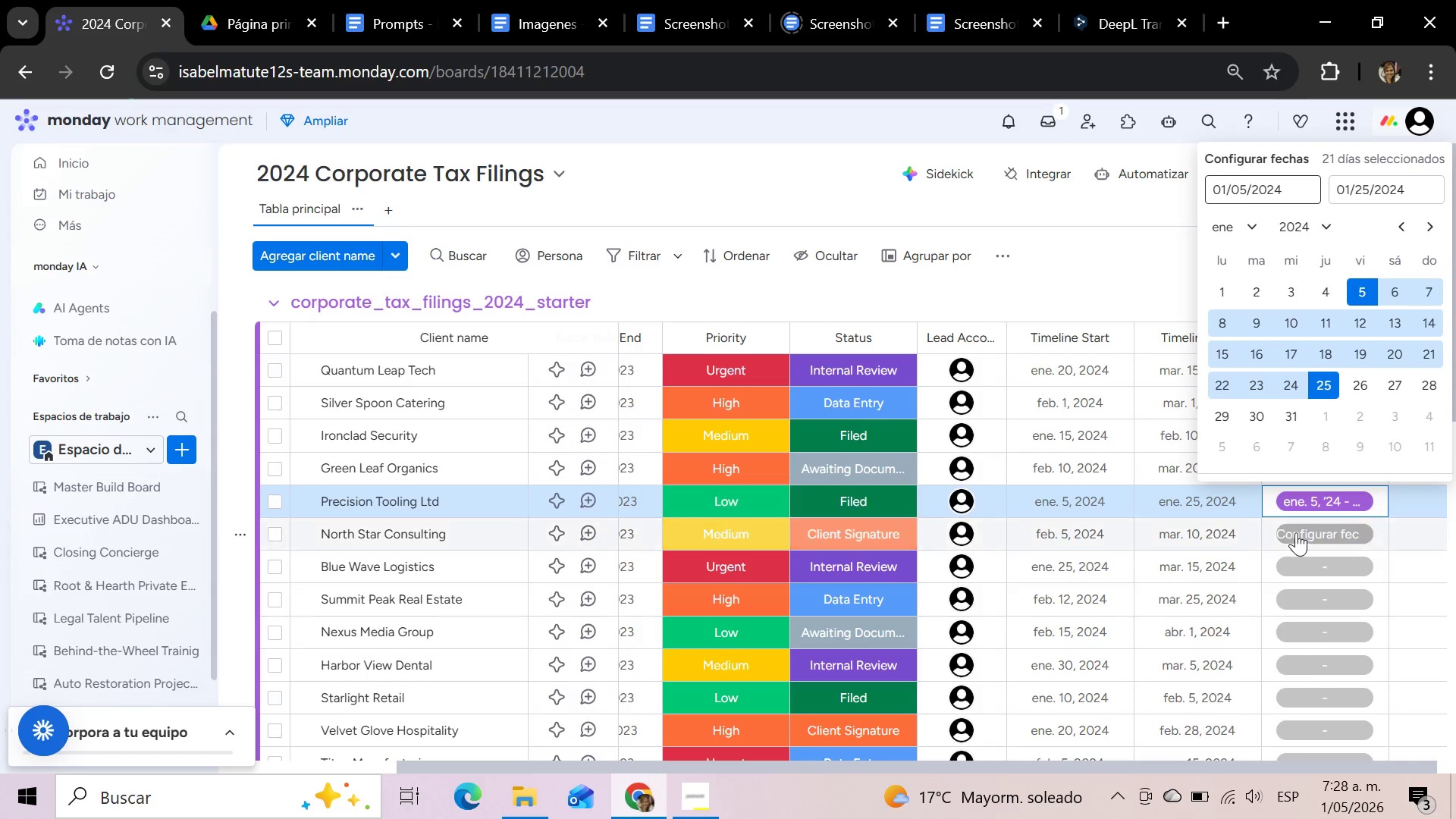 
left_click([1296, 532])
 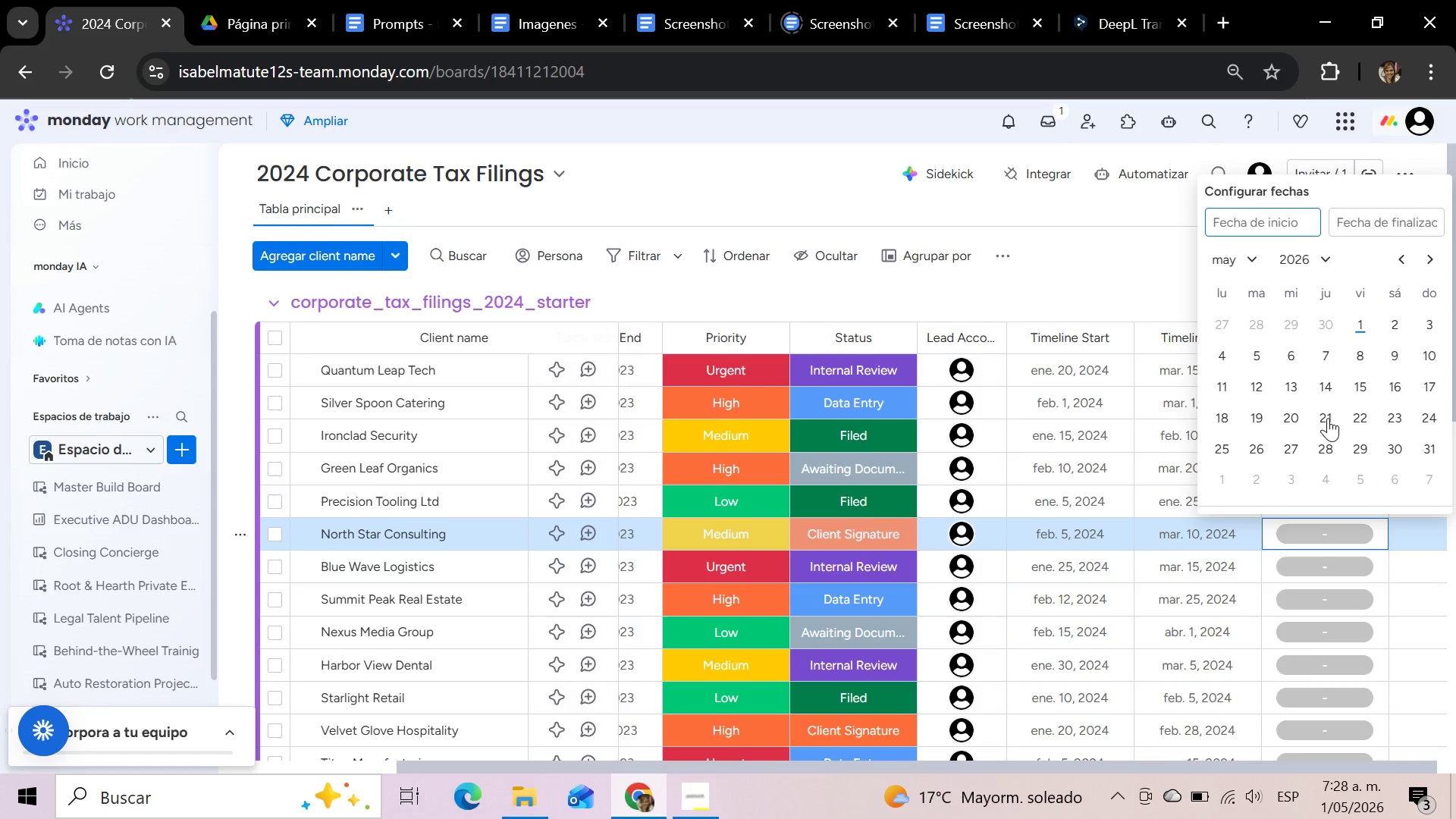 
mouse_move([1320, 285])
 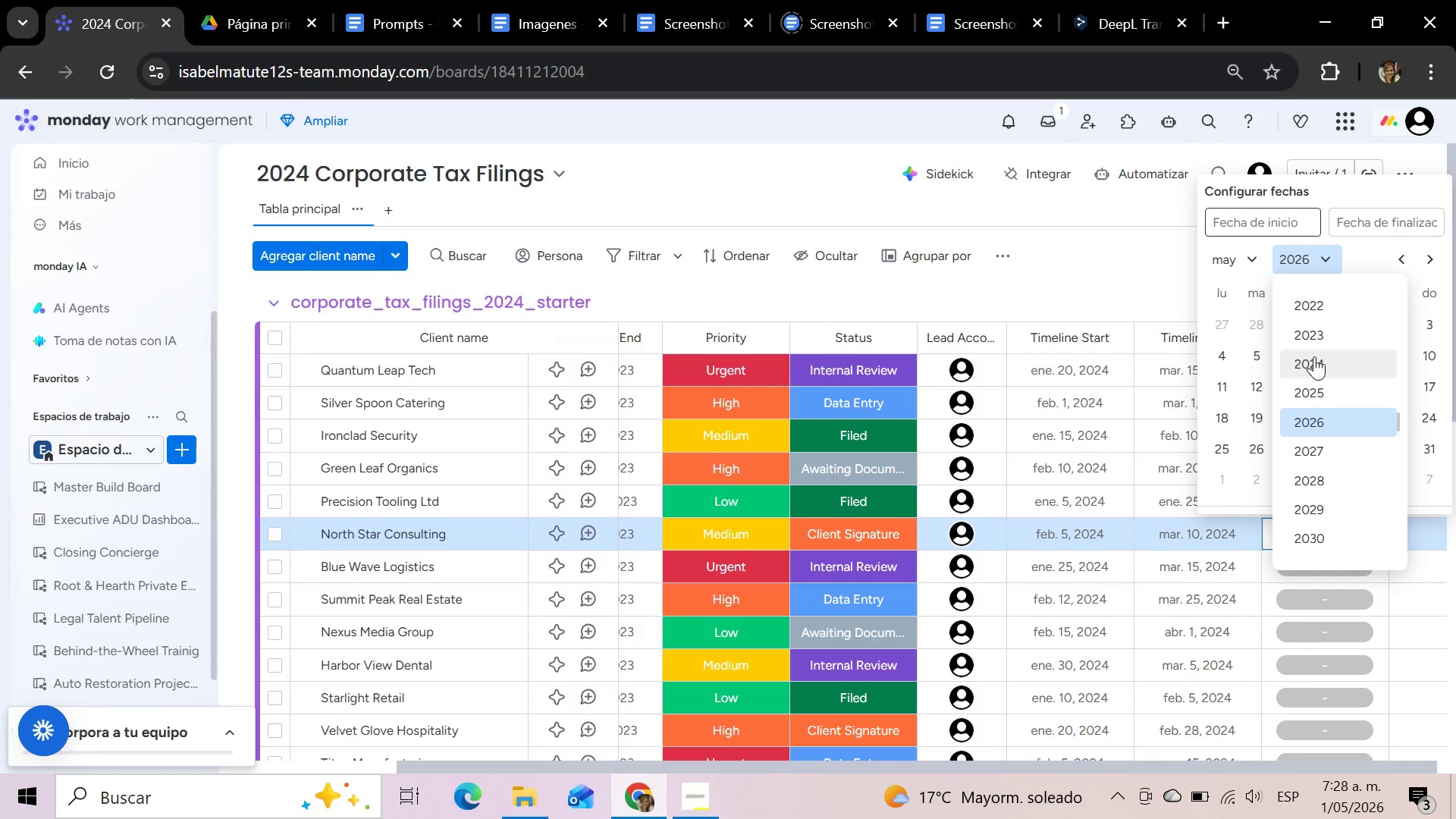 
left_click([1314, 356])
 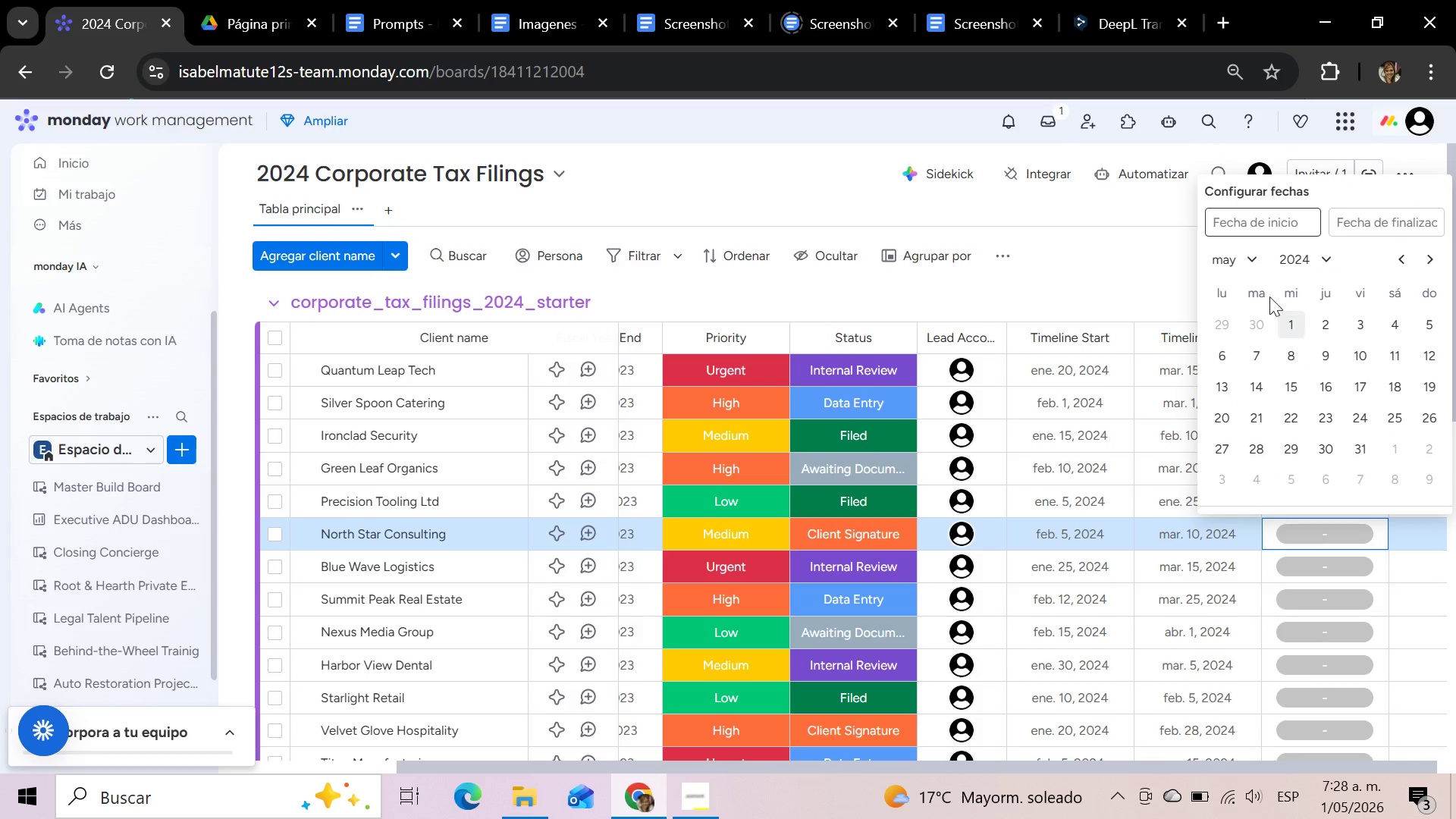 
left_click([1251, 256])
 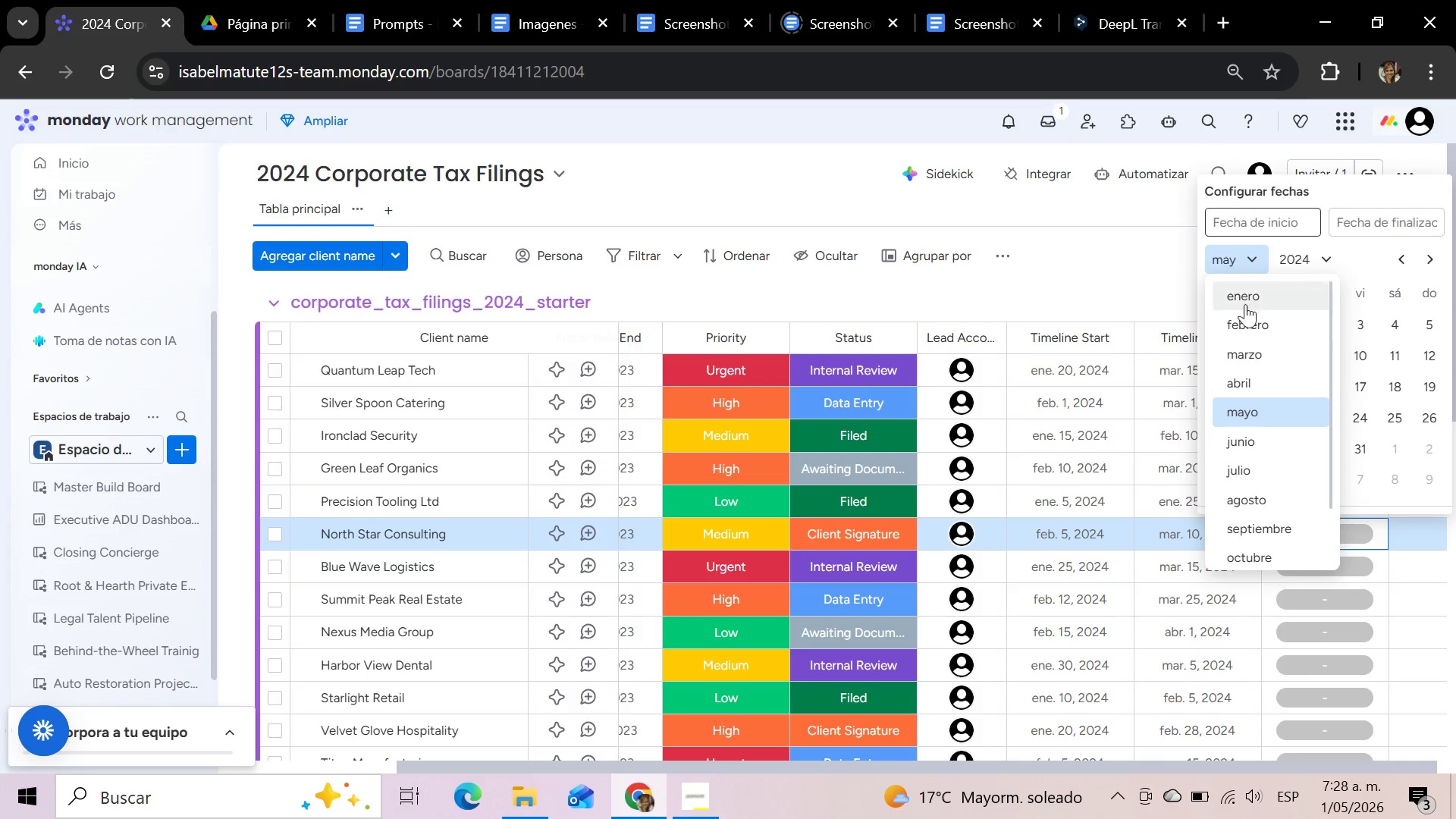 
mouse_move([1257, 328])
 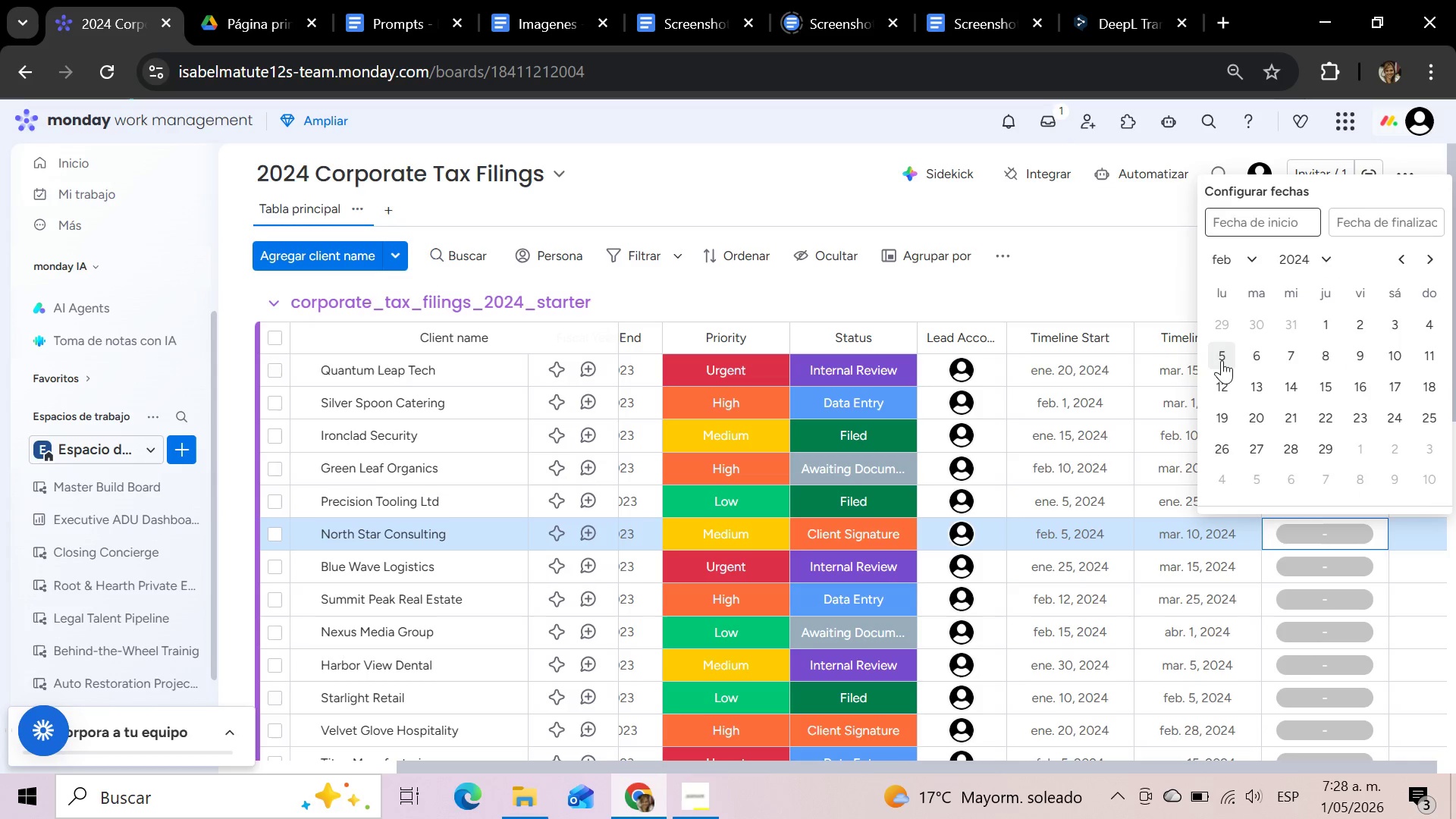 
left_click([1222, 360])
 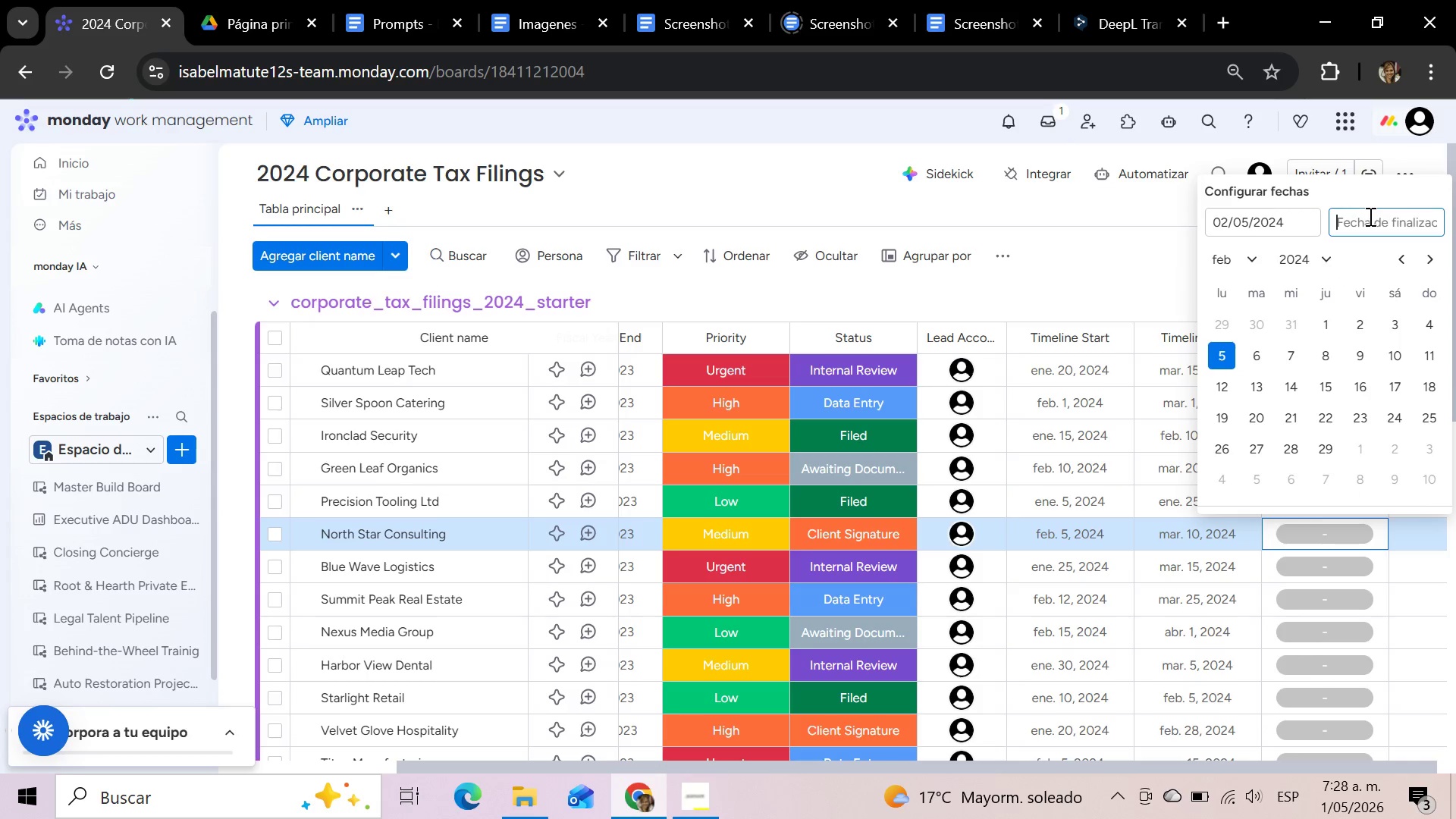 
wait(6.0)
 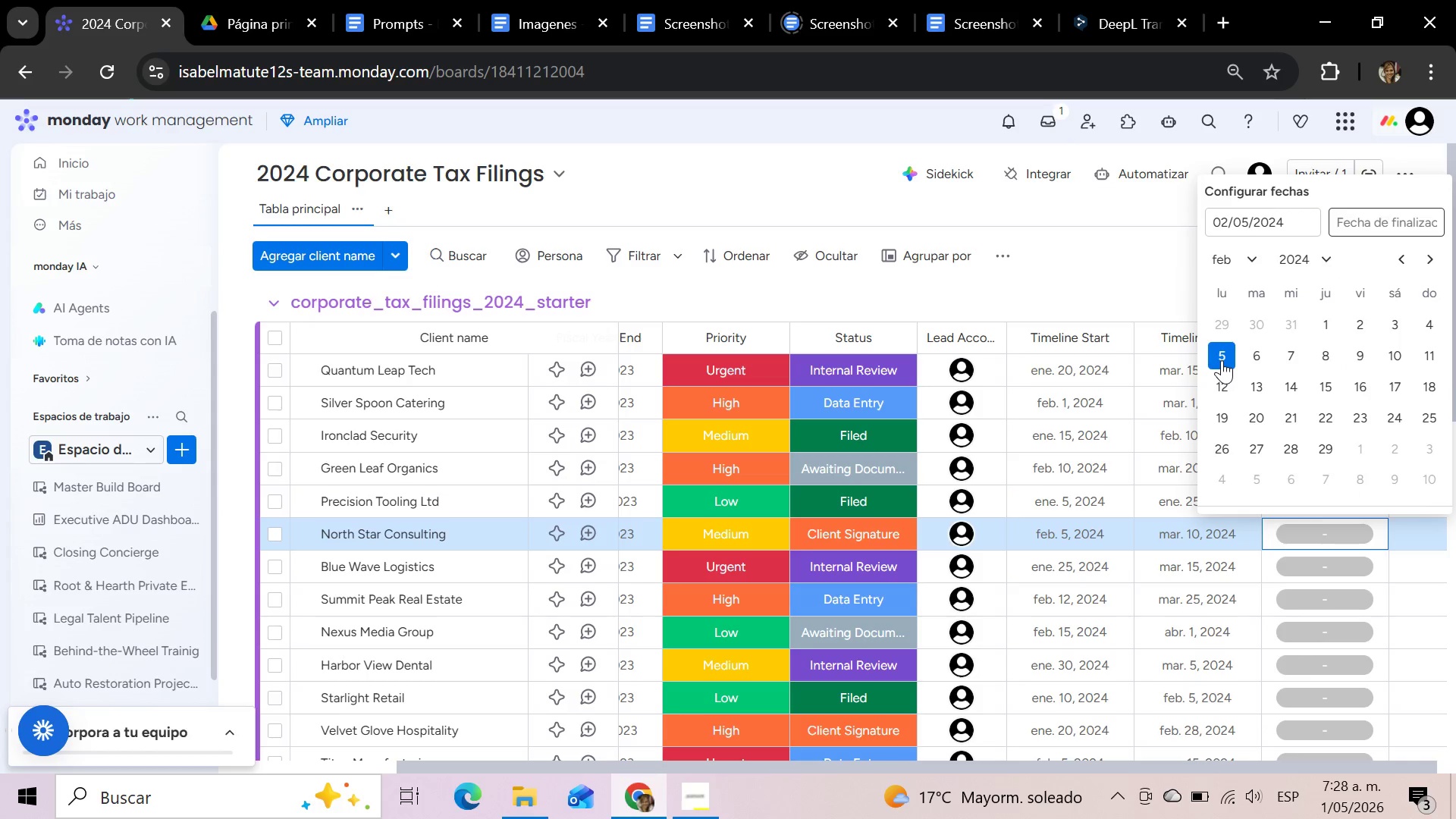 
left_click([1250, 258])
 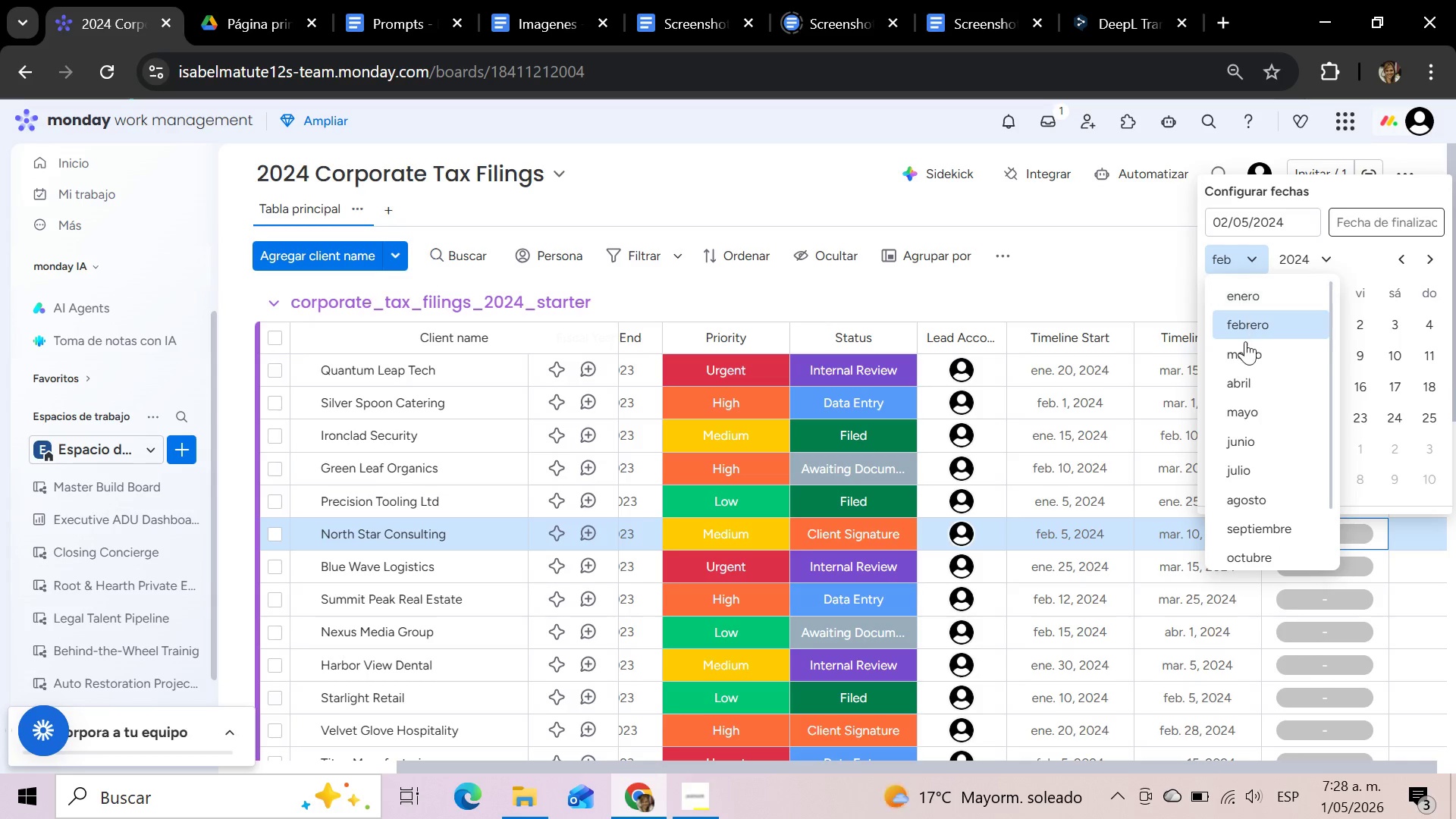 
left_click([1242, 351])
 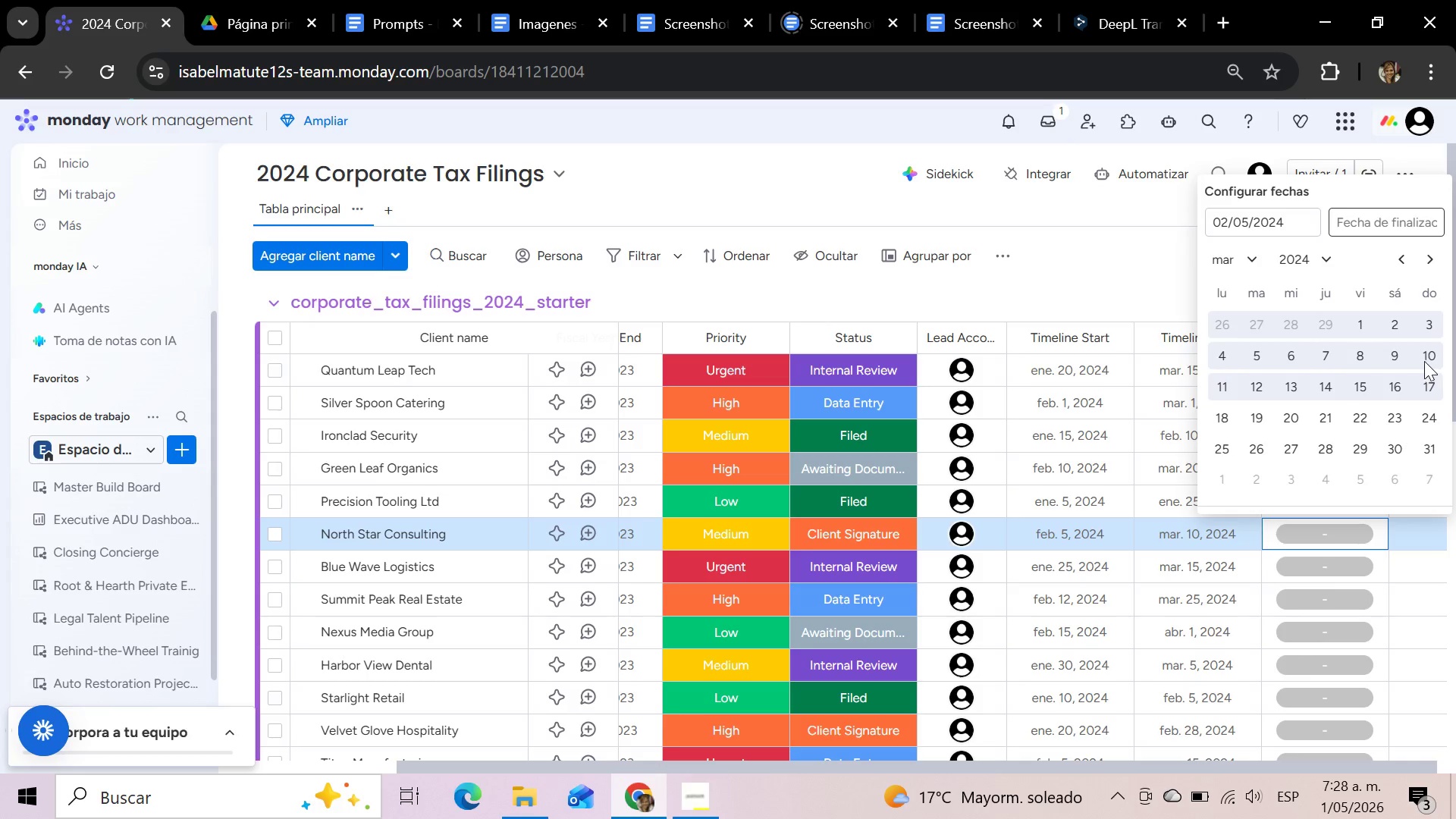 
left_click([1425, 350])
 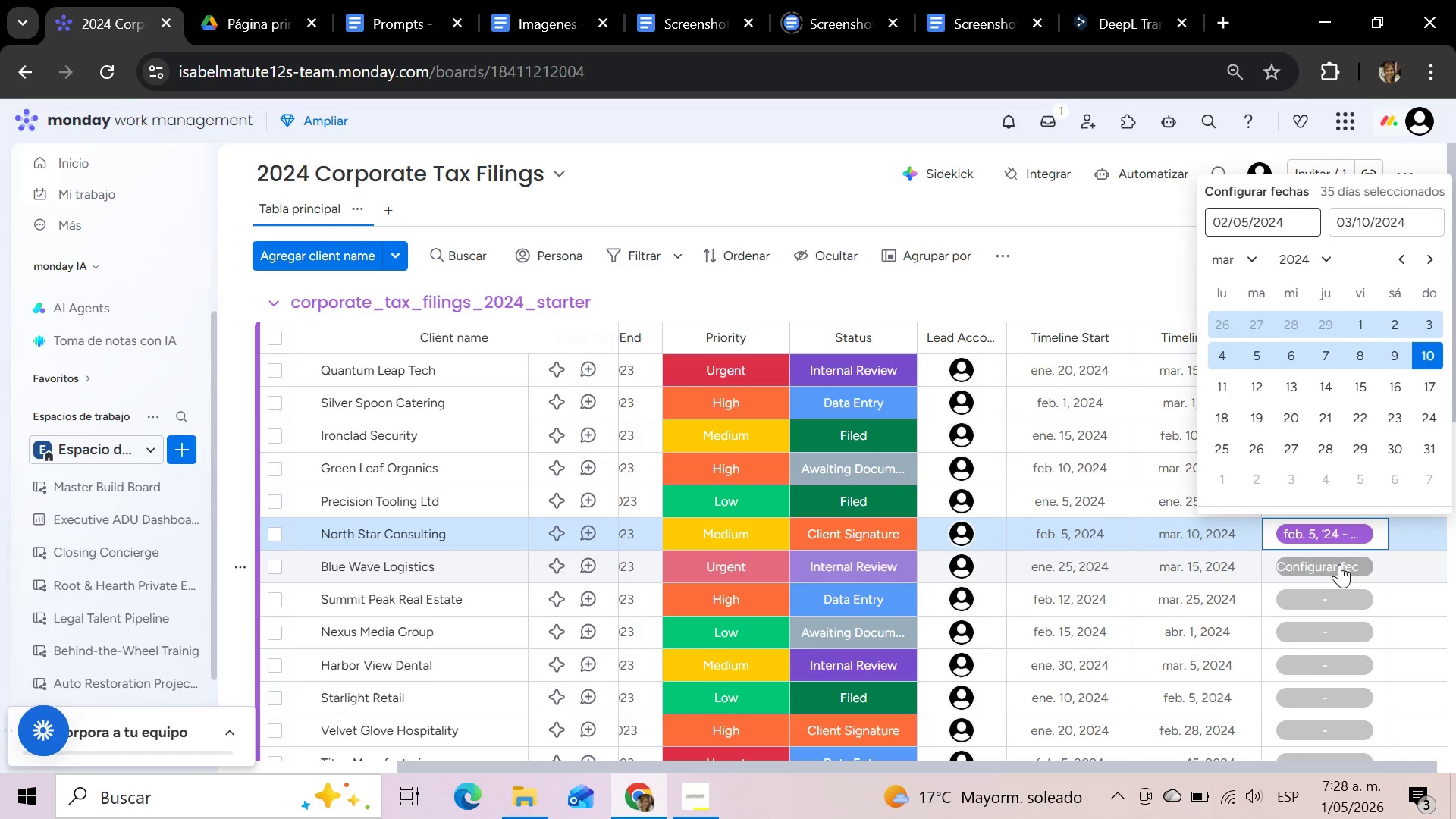 
left_click([1337, 564])
 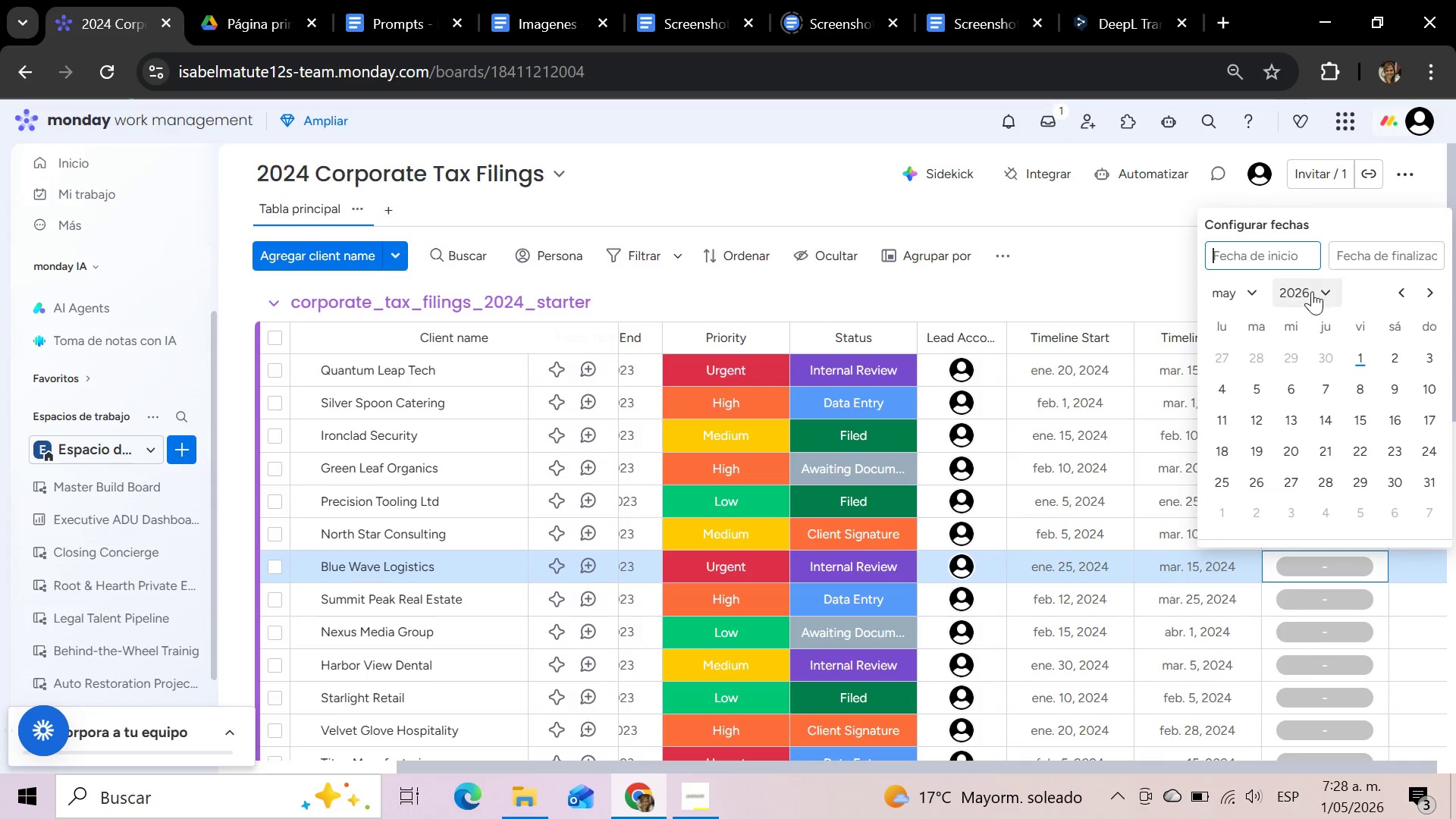 
left_click([1327, 288])
 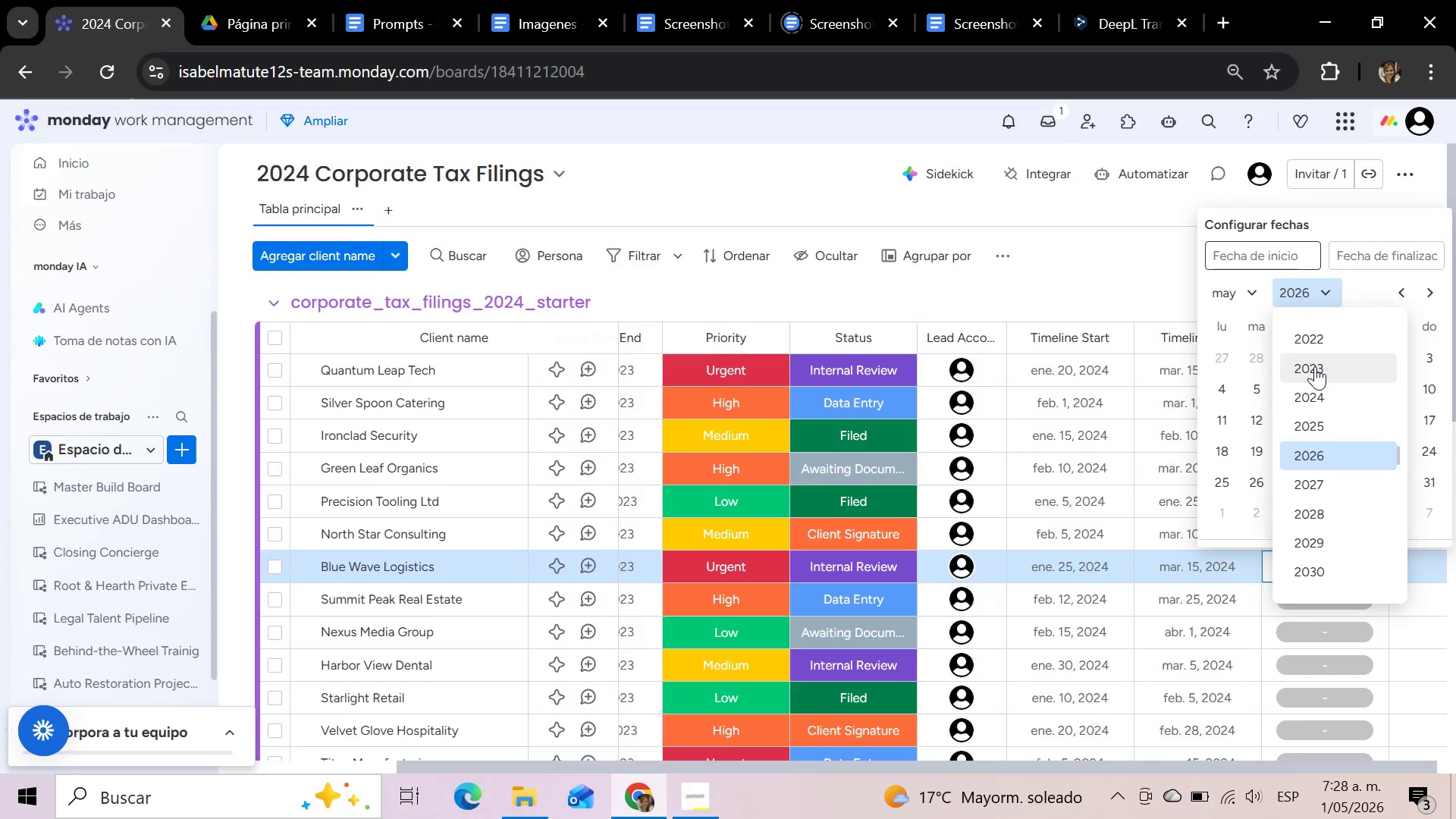 
left_click([1309, 392])
 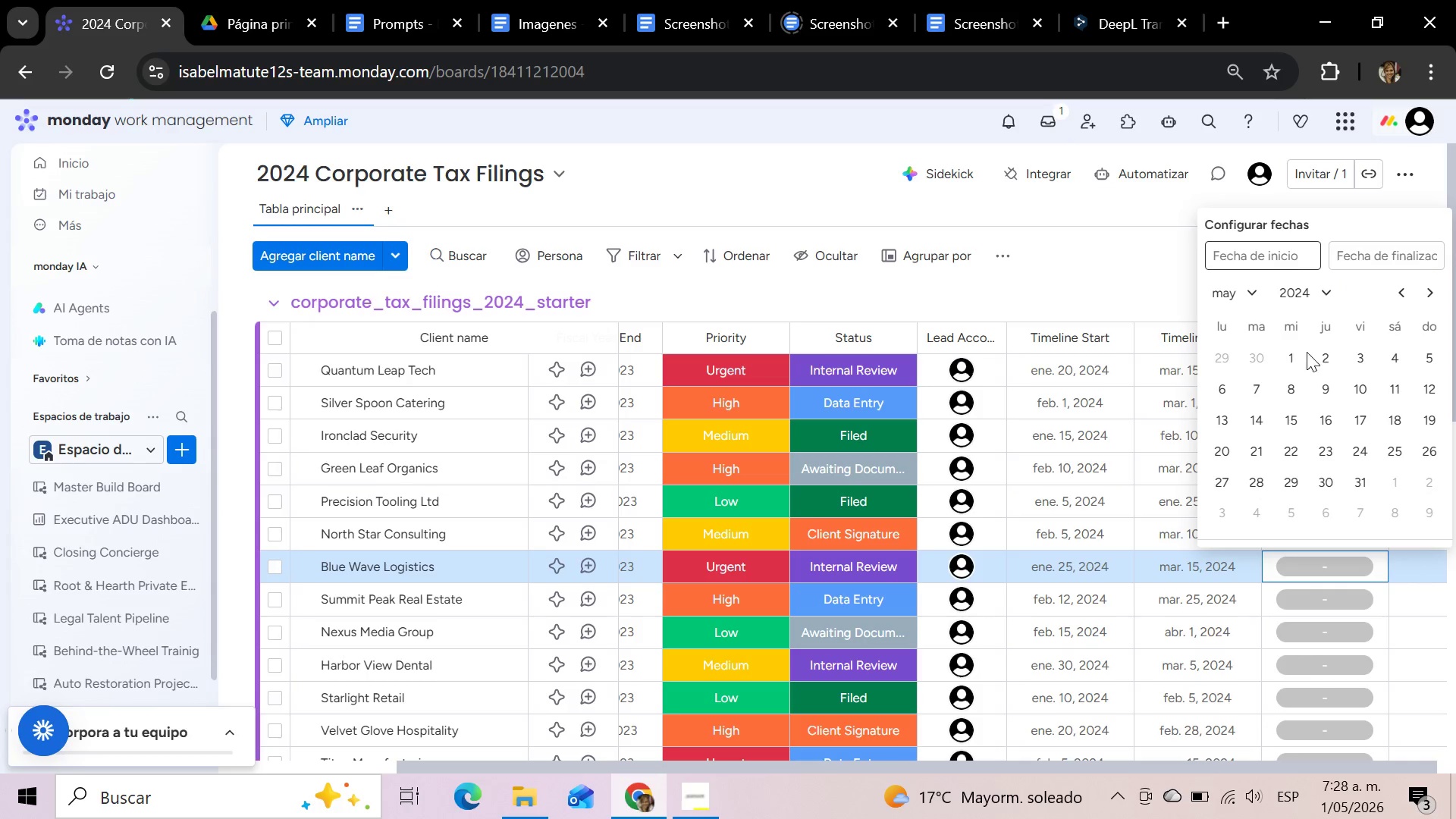 
left_click([1255, 293])
 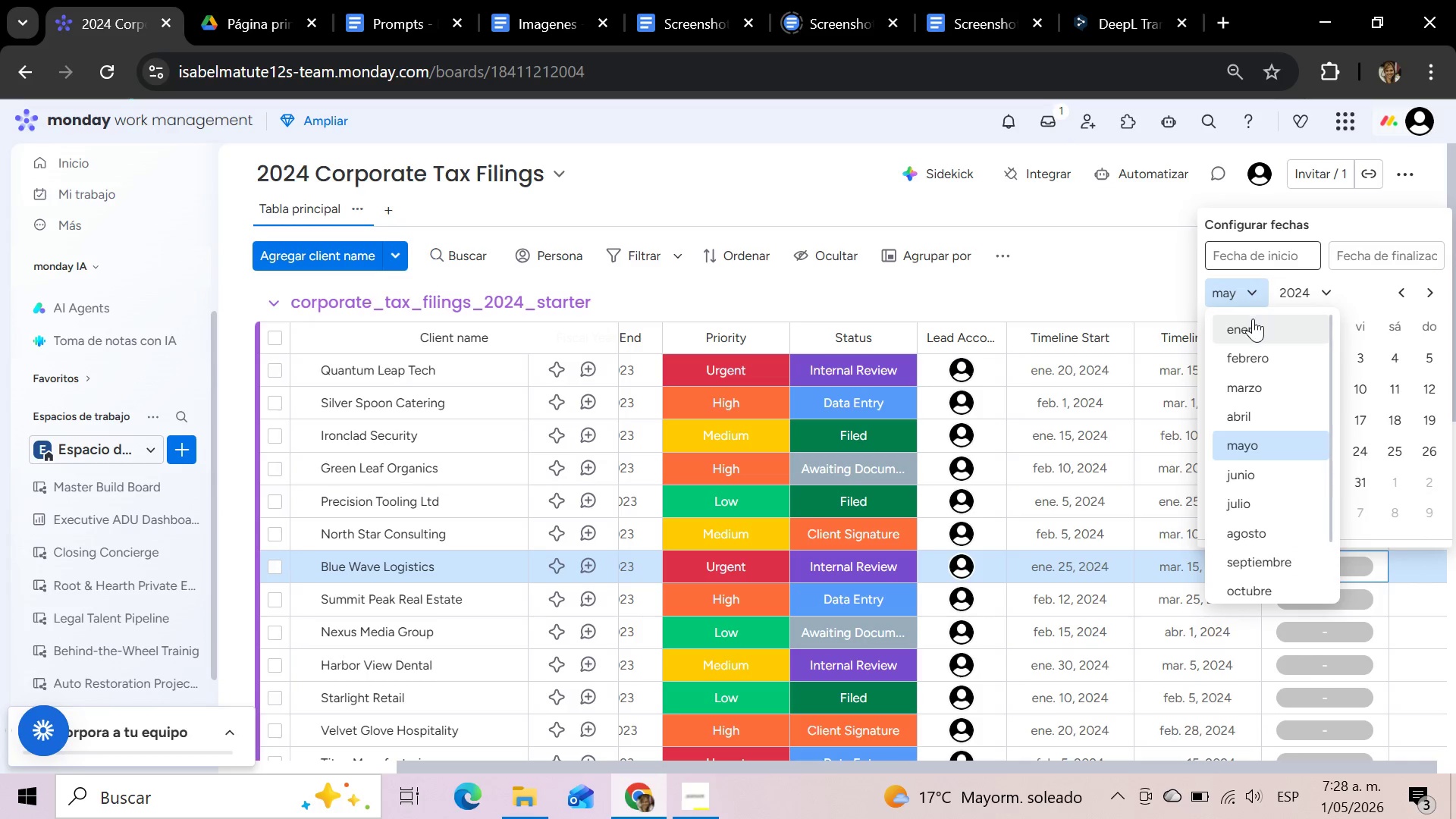 
left_click([1253, 318])
 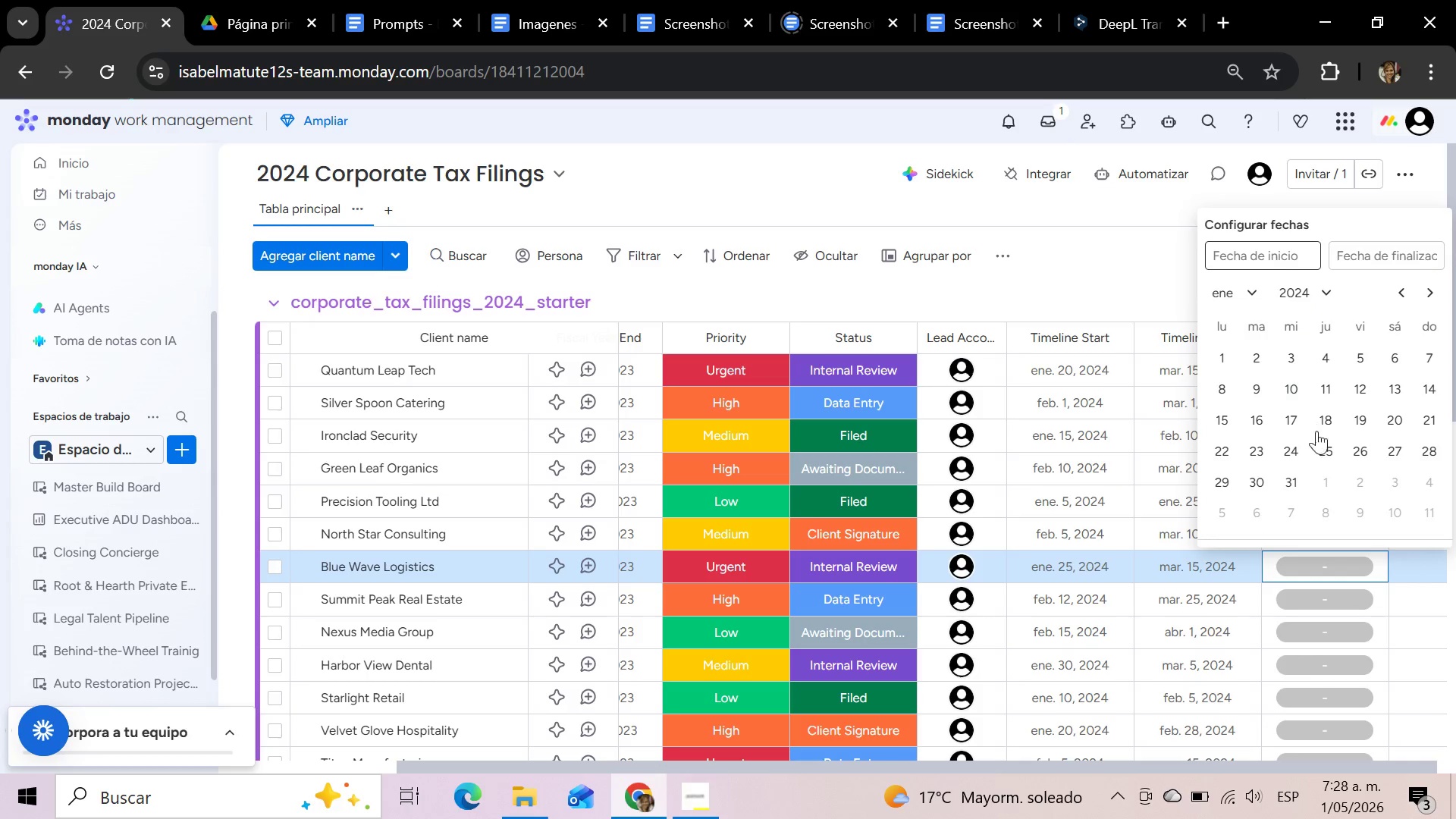 
left_click([1320, 449])
 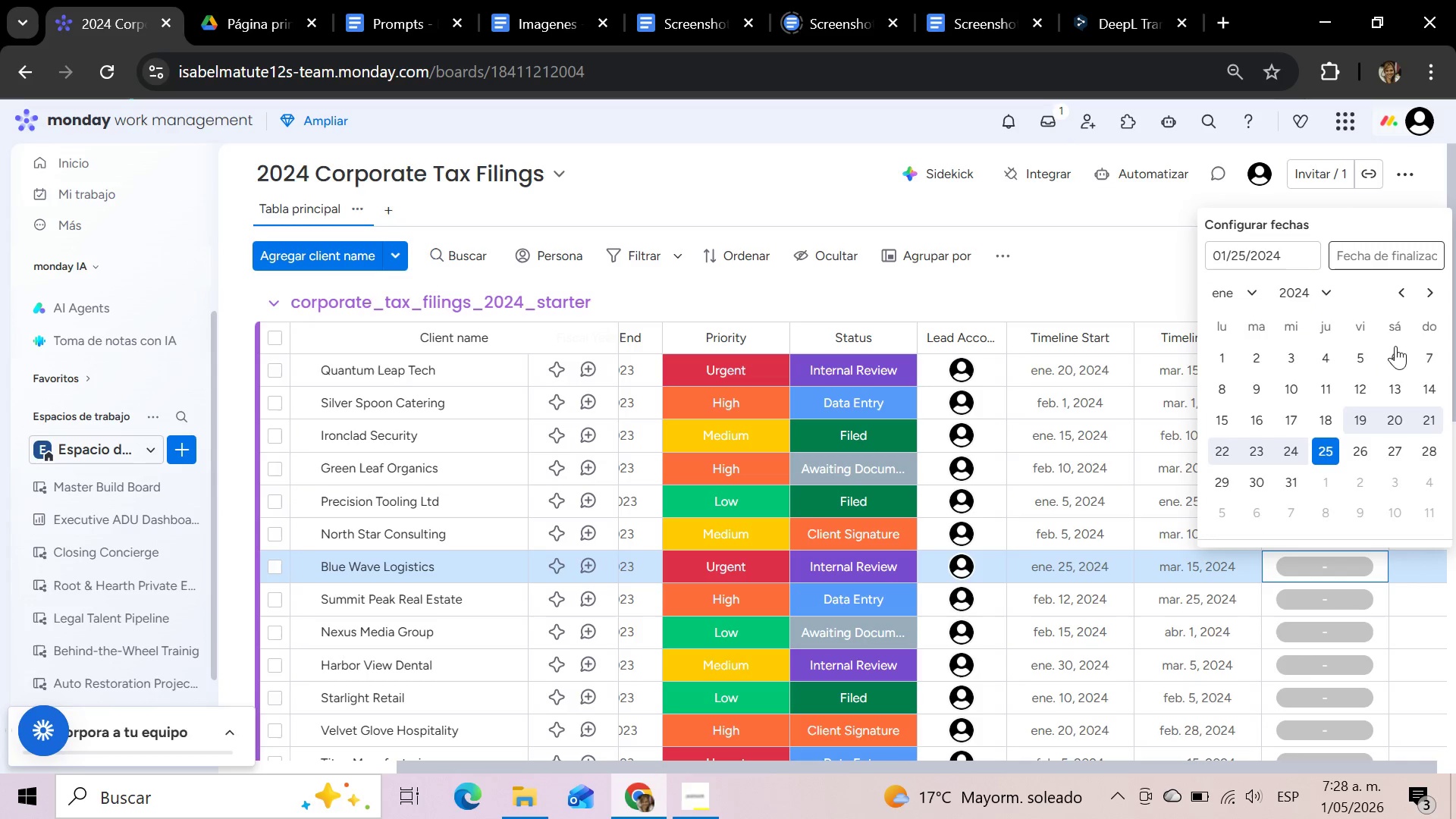 
left_click([1395, 254])
 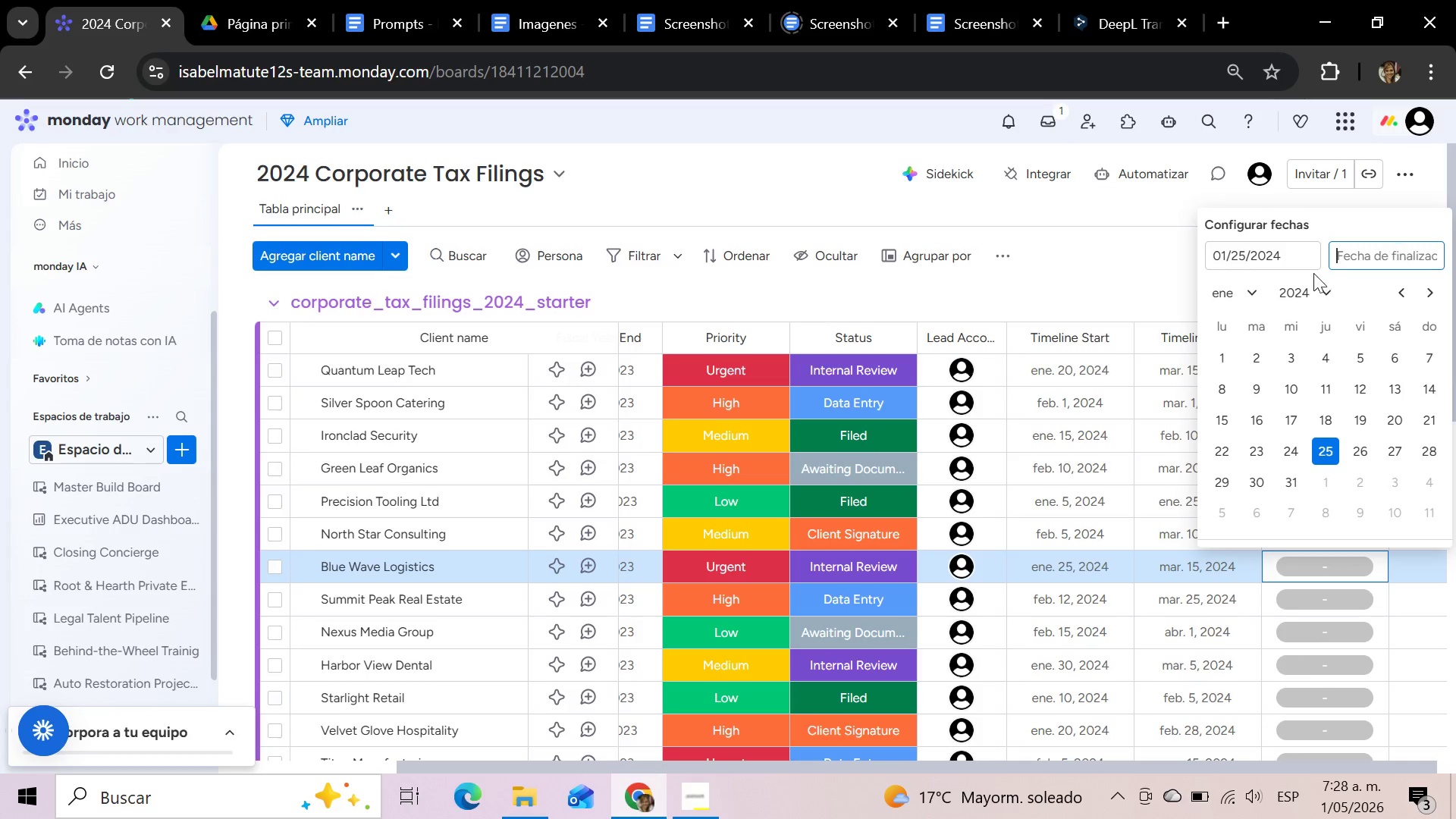 
left_click([1248, 287])
 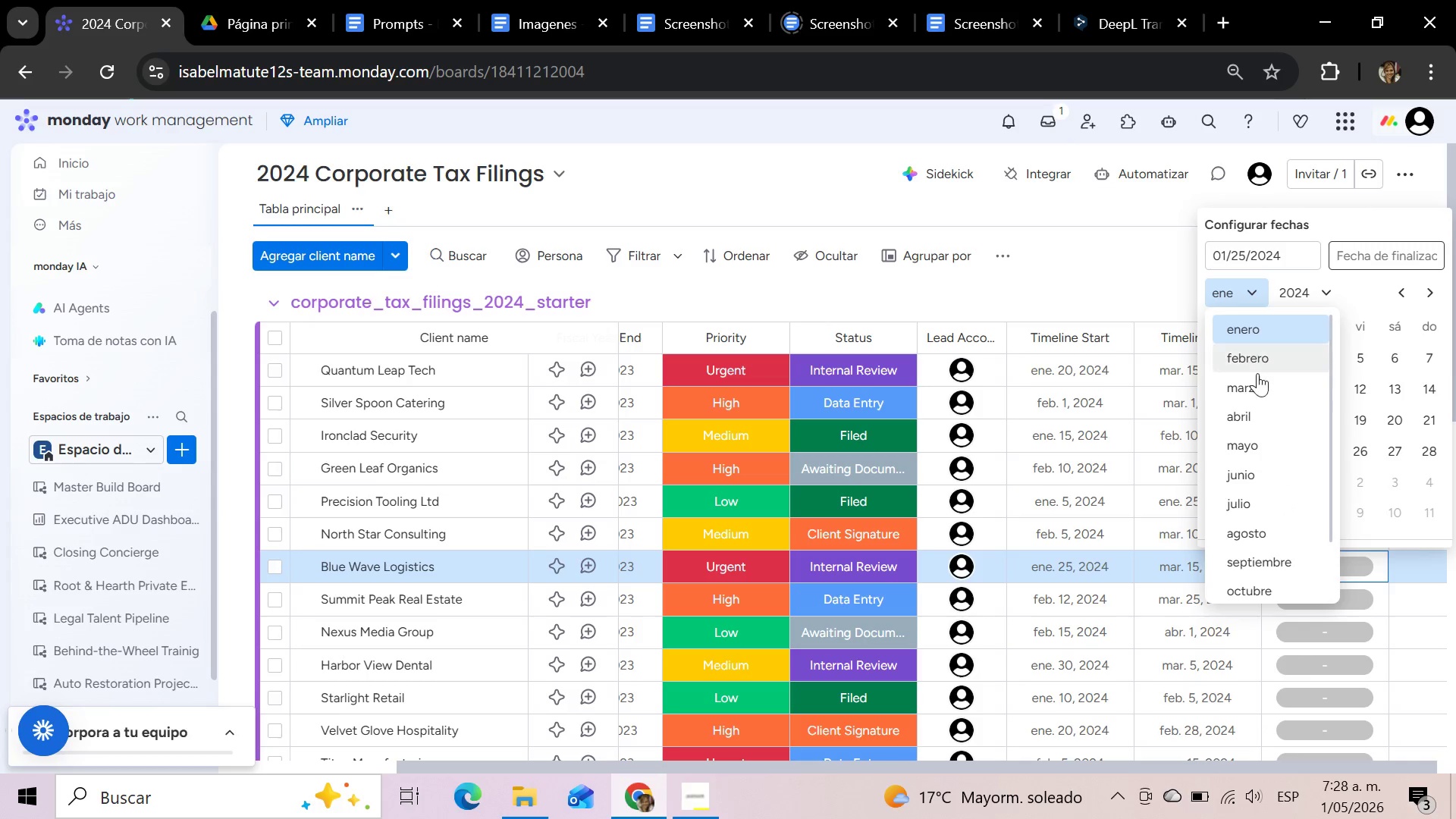 
left_click([1257, 391])
 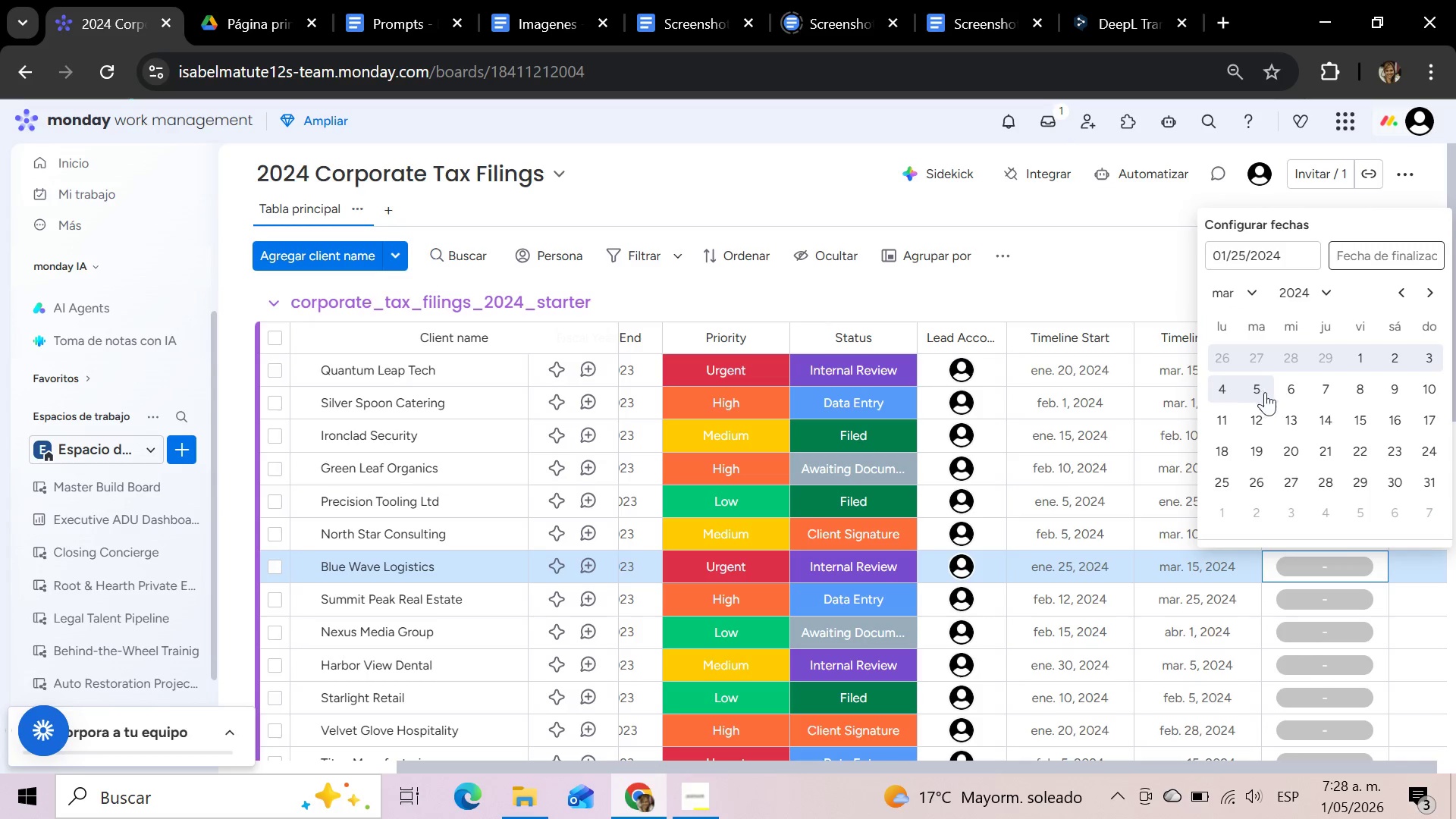 
left_click([1362, 419])
 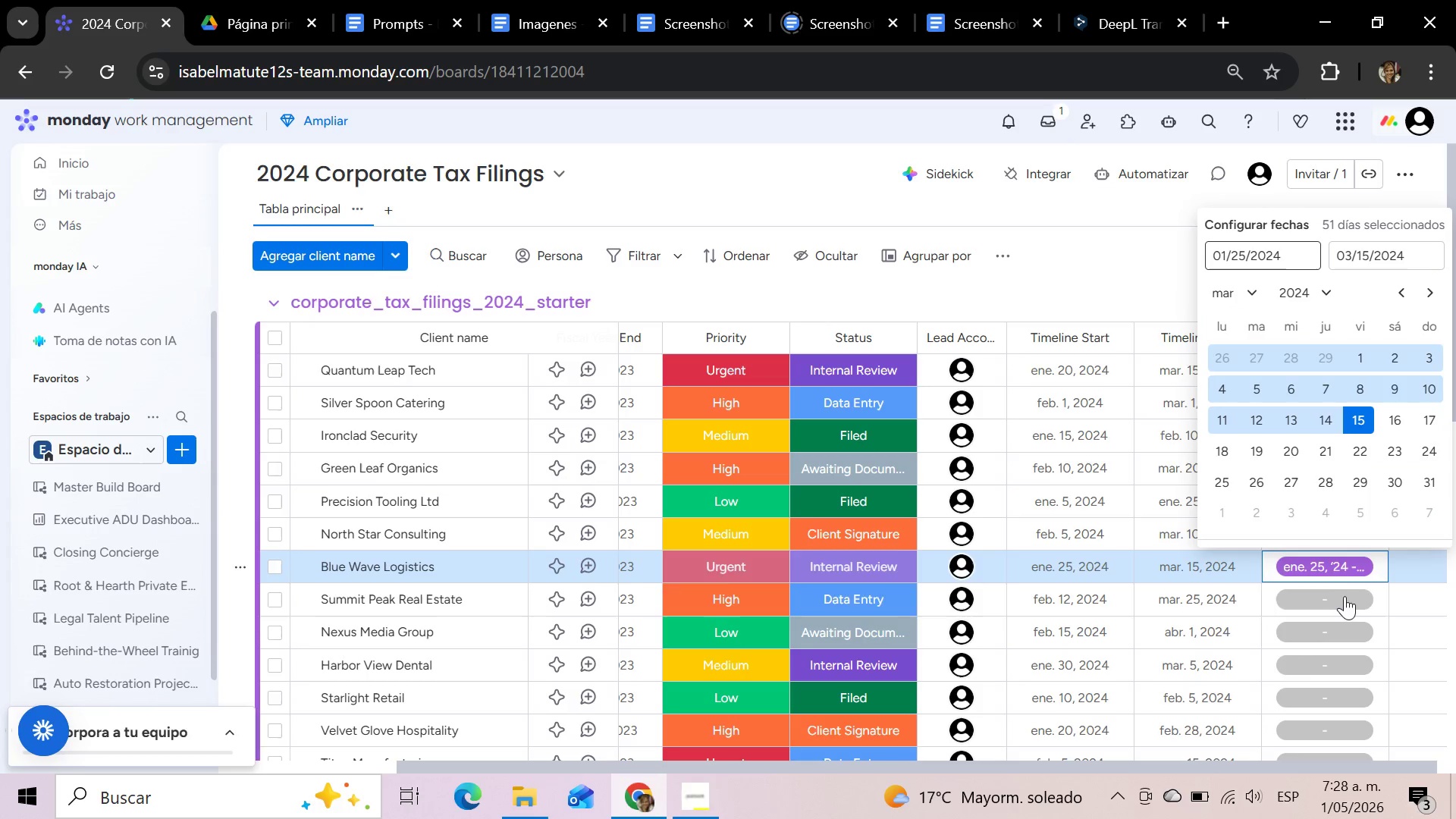 
left_click([1344, 597])
 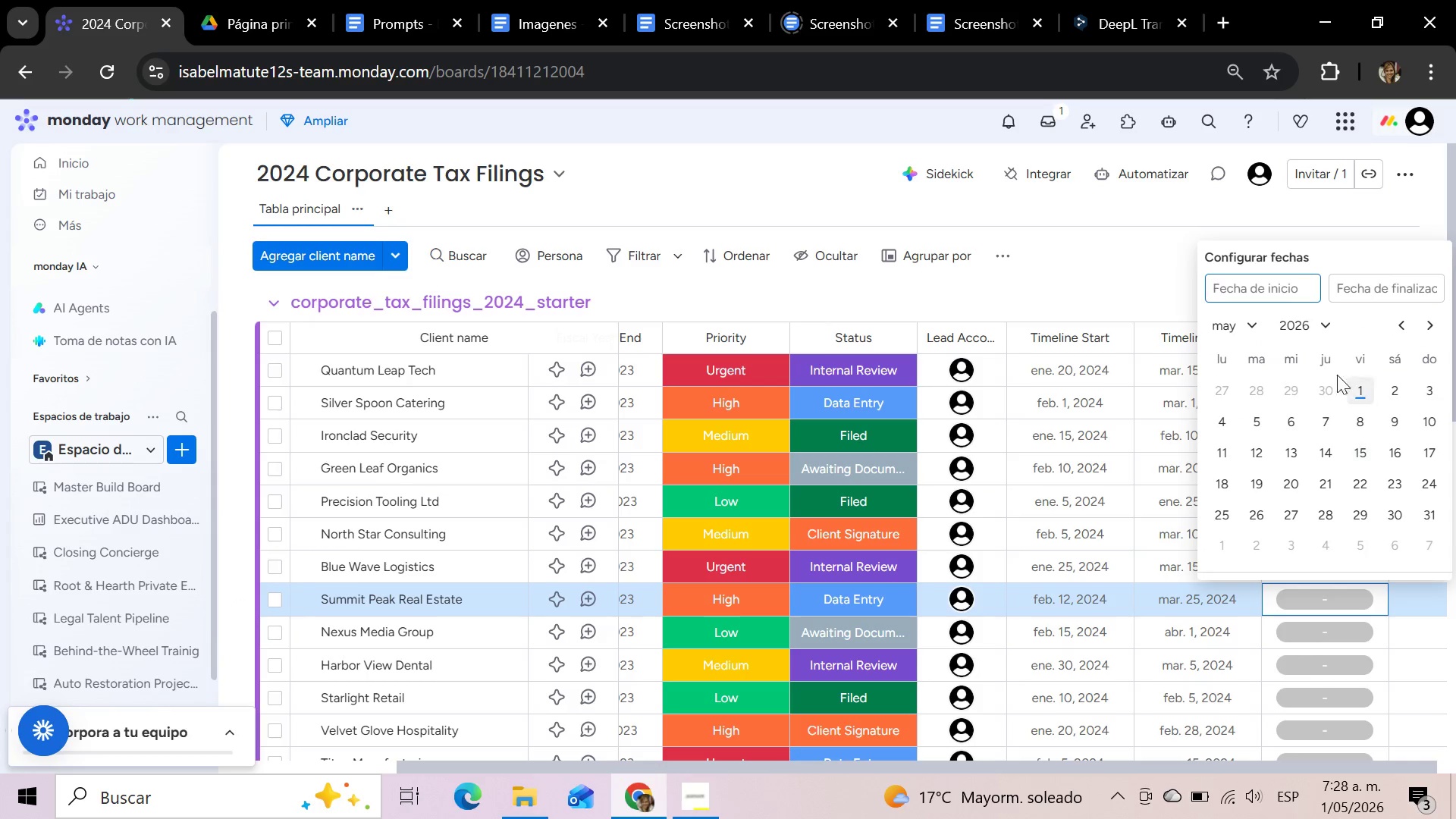 
left_click([1324, 323])
 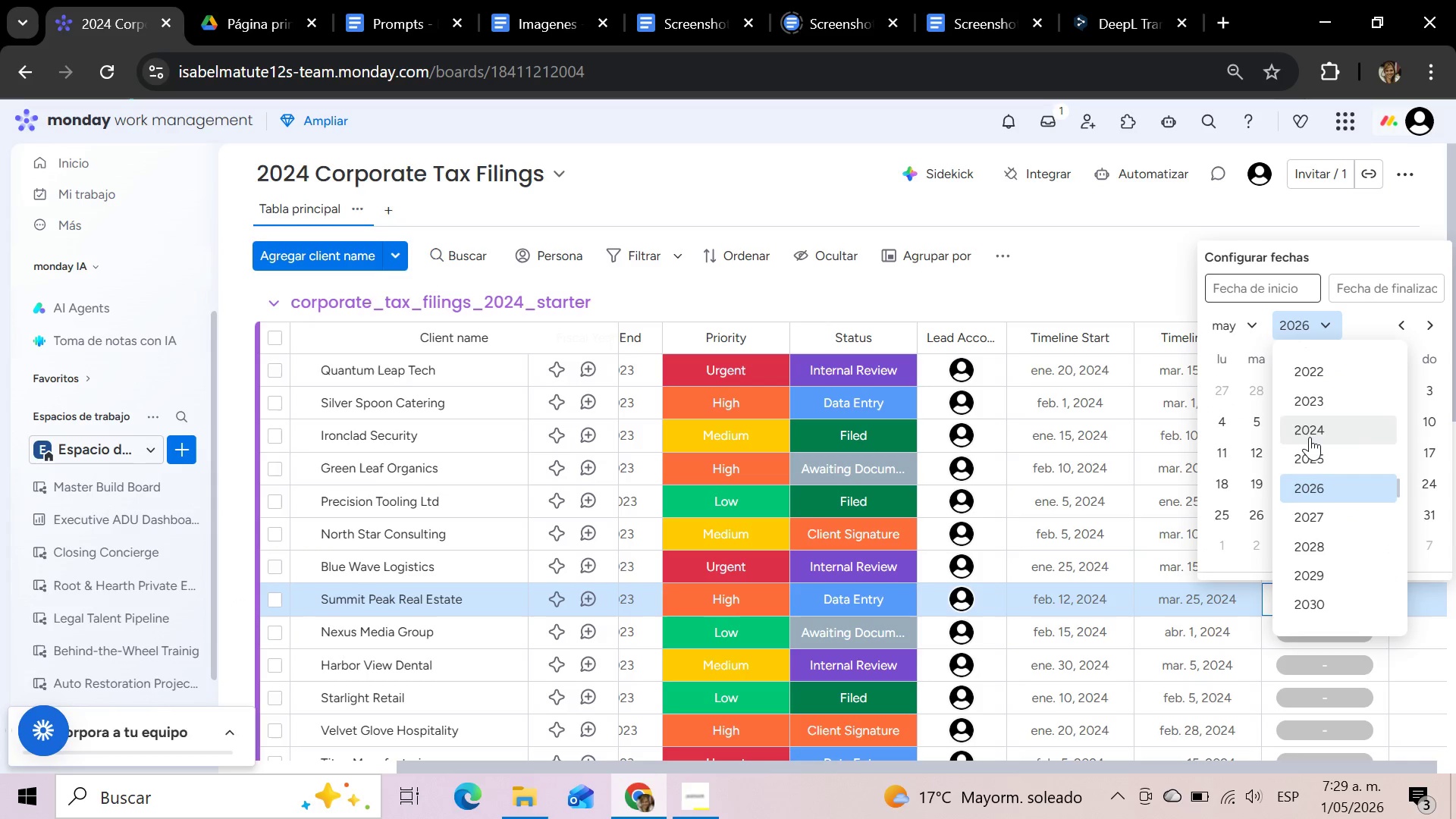 
left_click([1310, 437])
 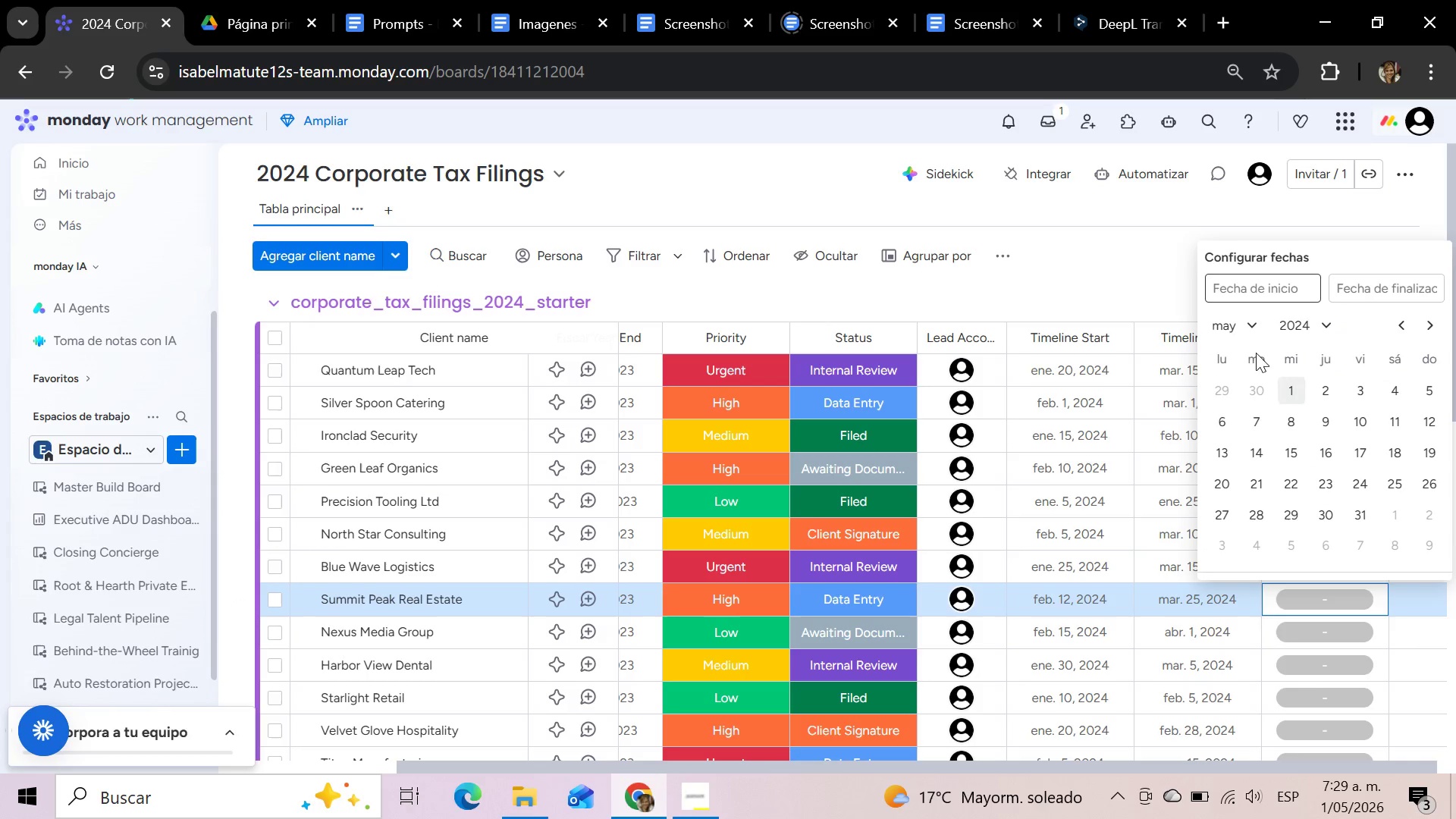 
left_click([1253, 328])
 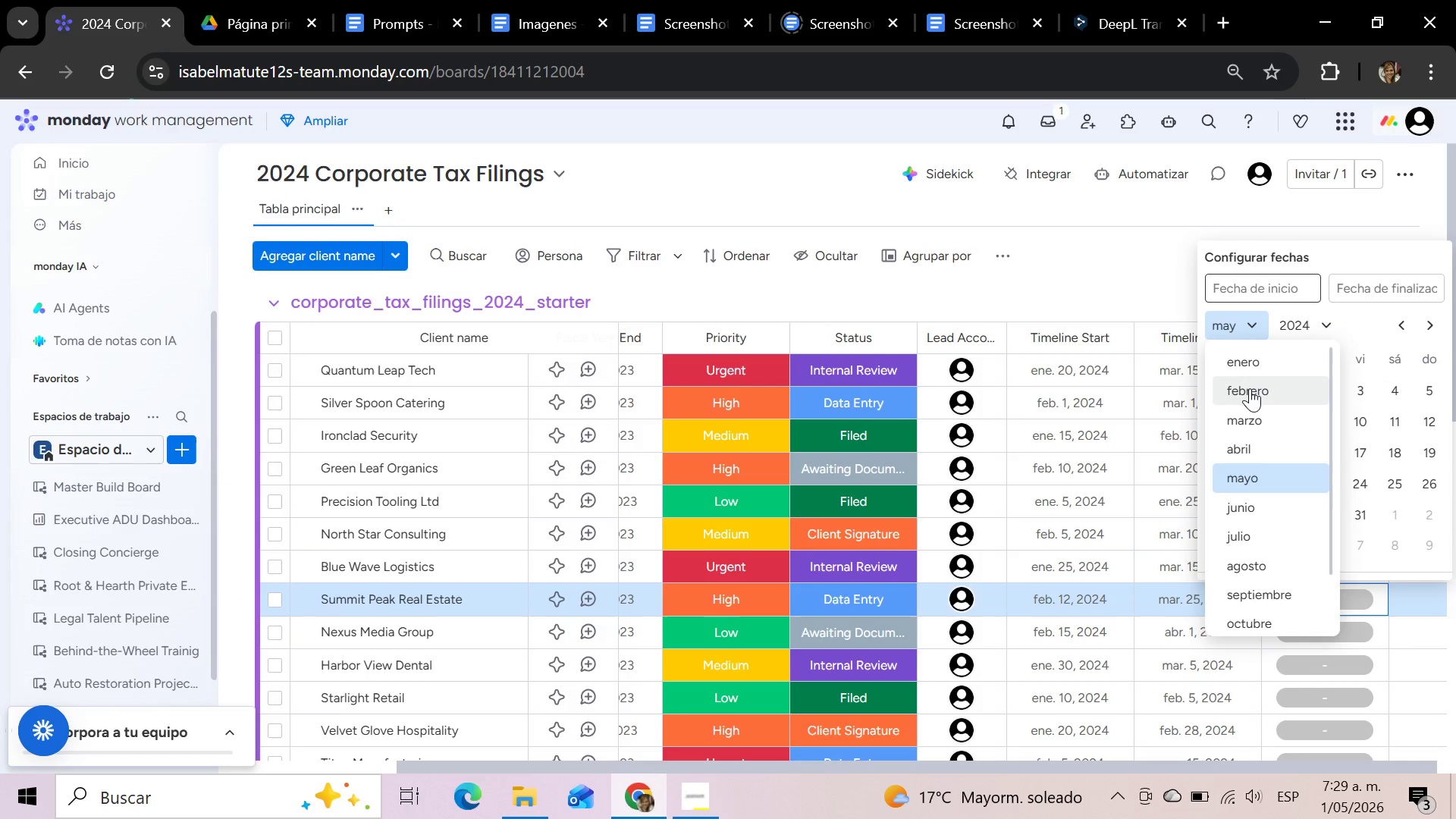 
left_click([1250, 390])
 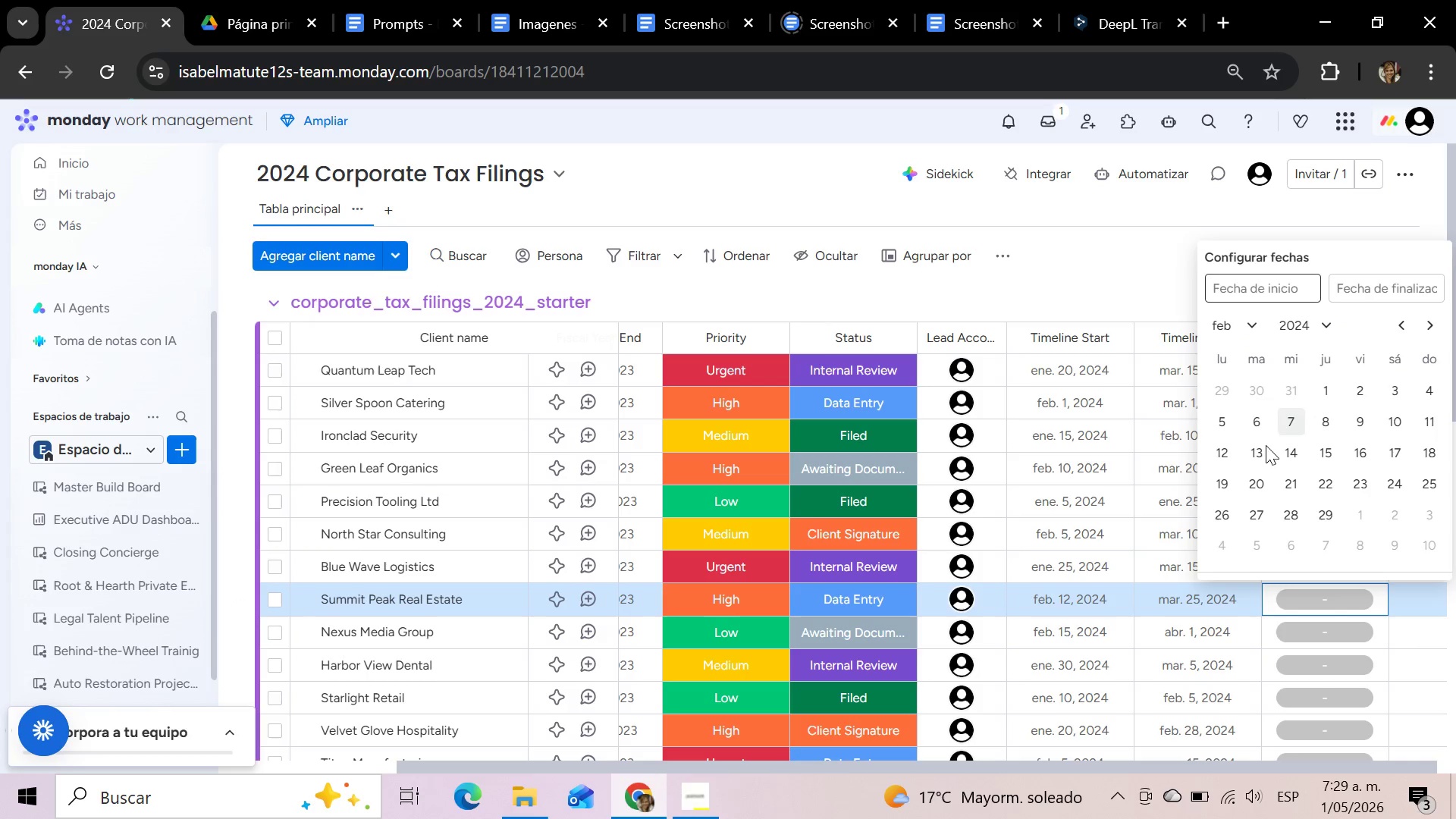 
left_click([1233, 453])
 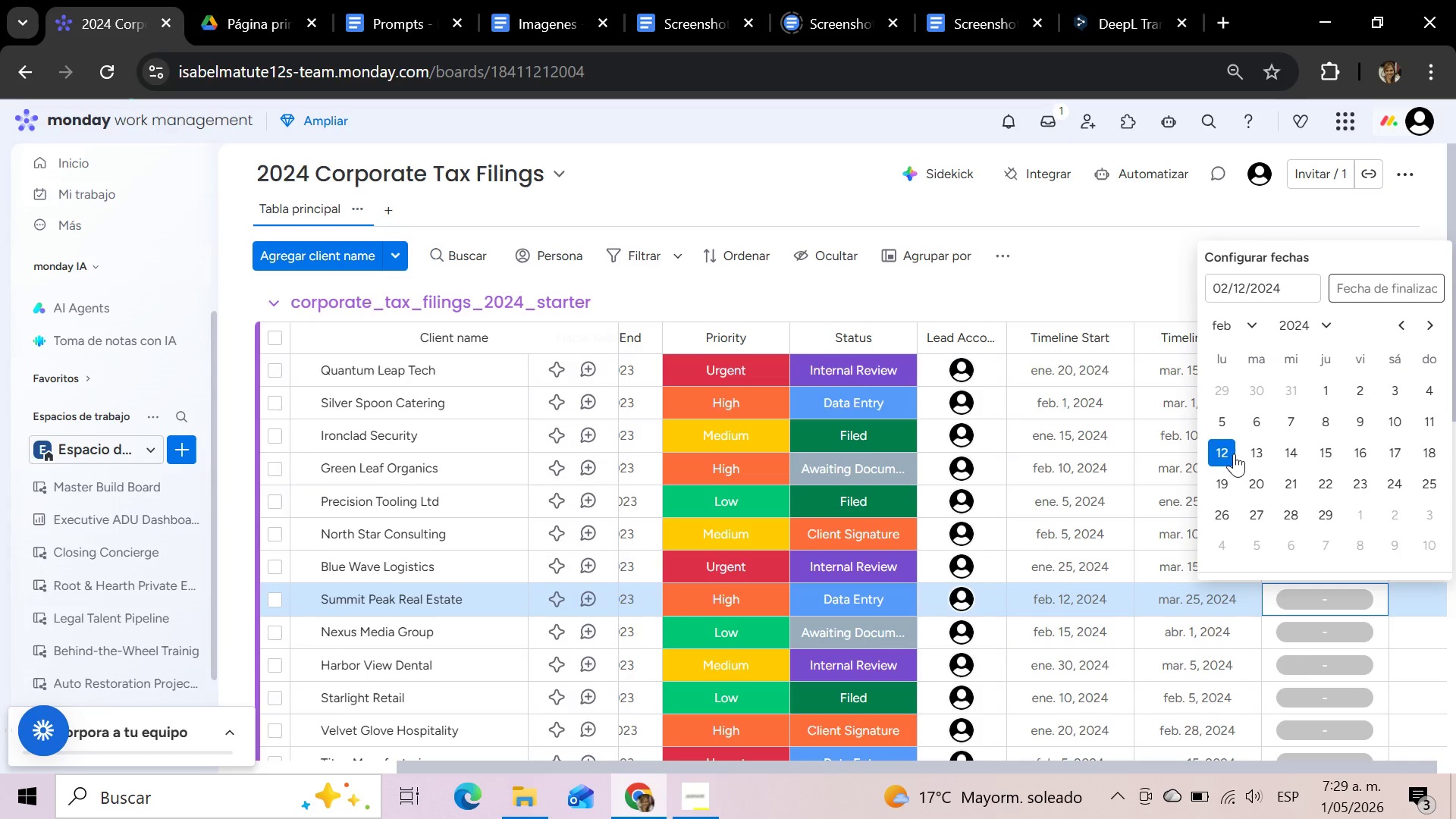 
wait(9.64)
 